 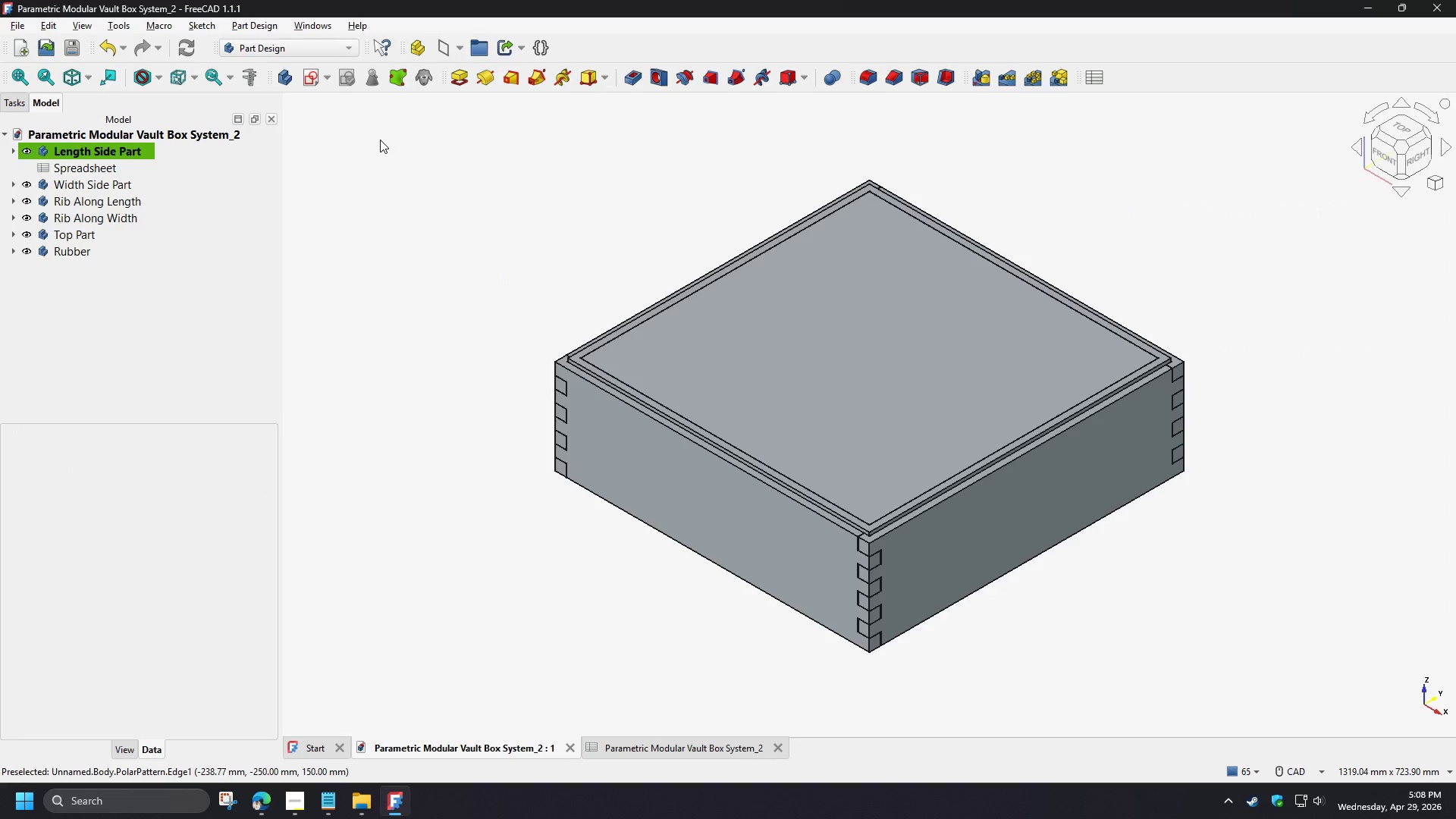 
left_click([319, 52])
 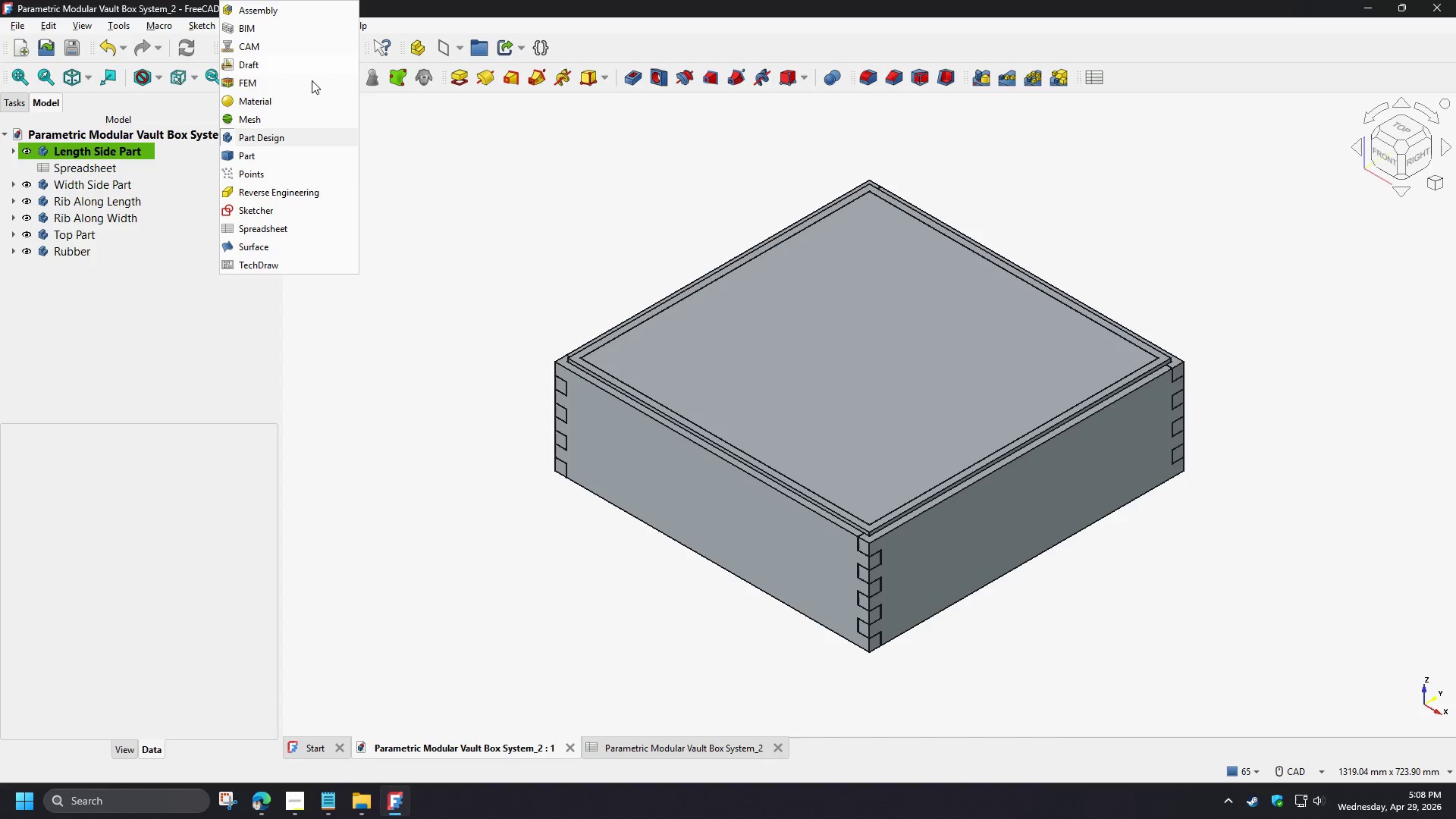 
left_click([279, 265])
 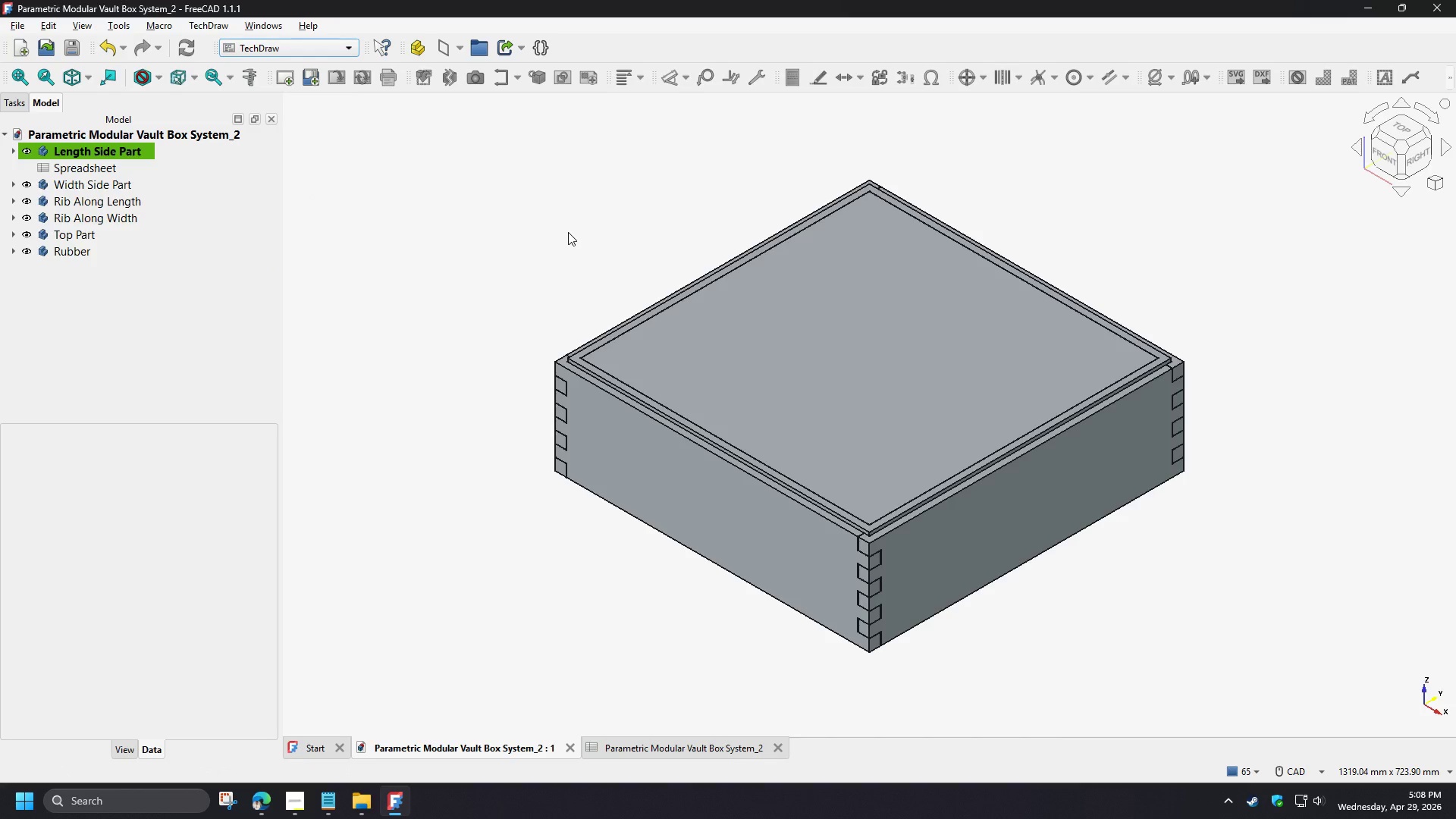 
wait(6.89)
 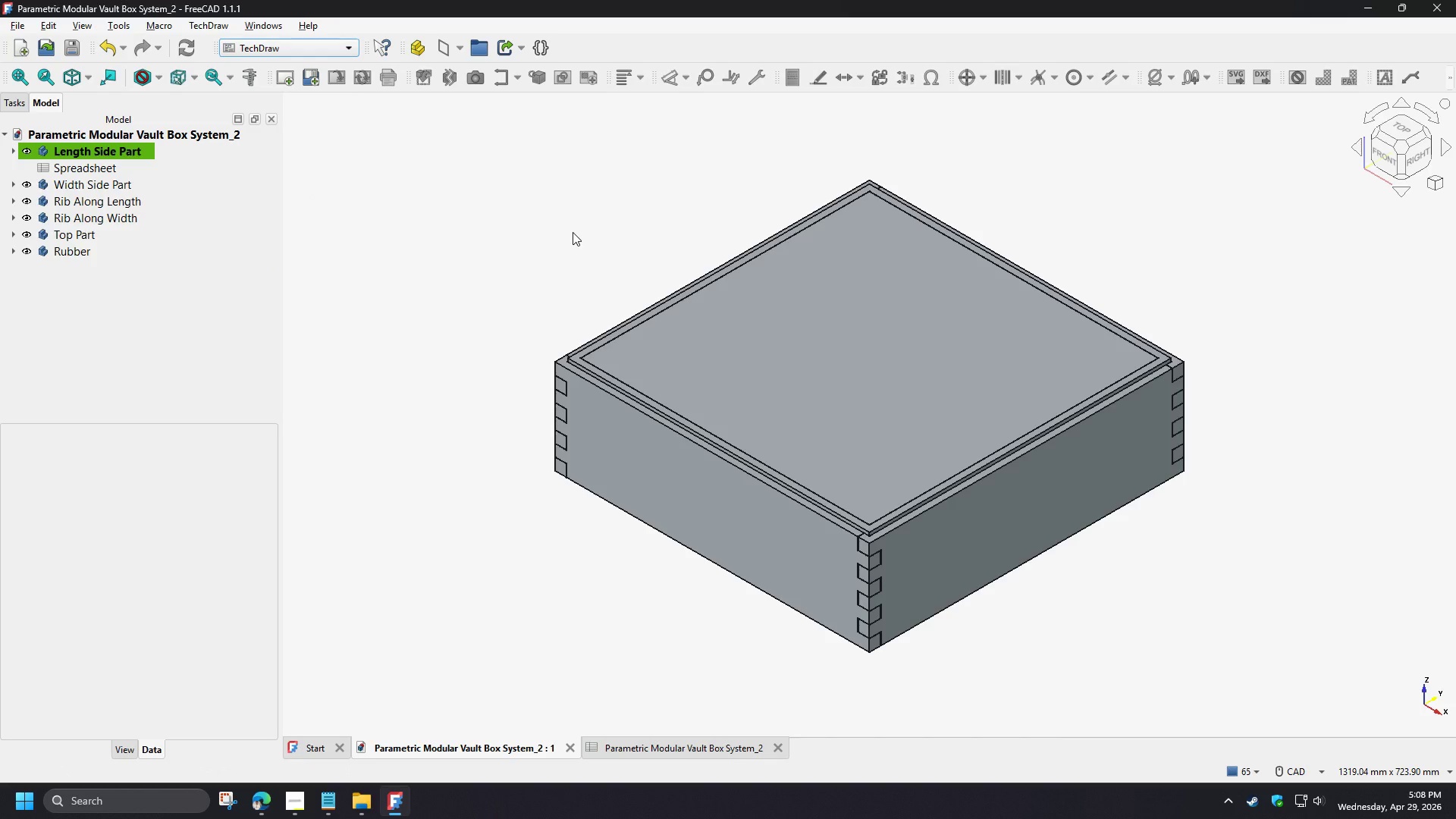 
left_click([152, 309])
 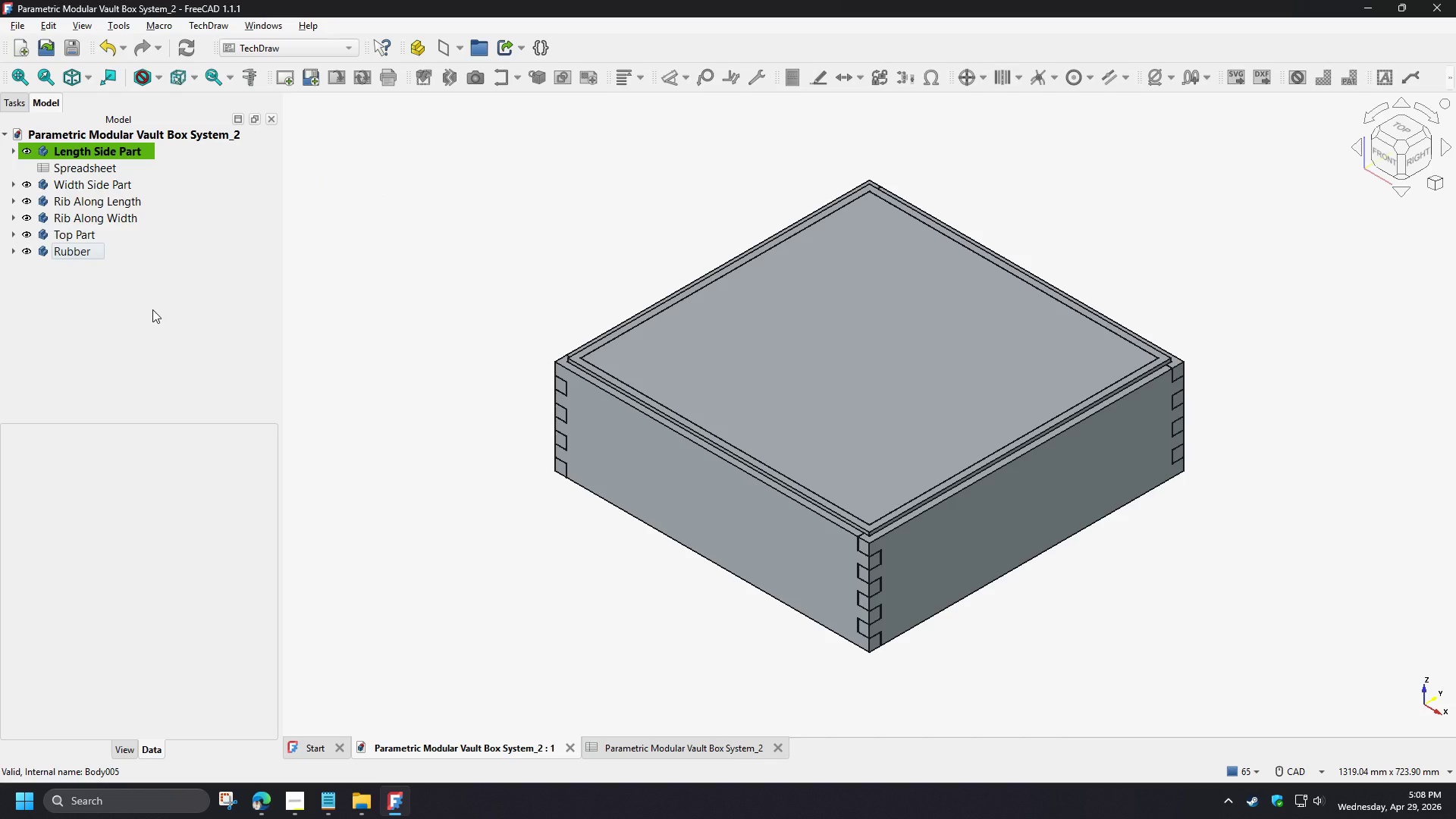 
left_click([152, 309])
 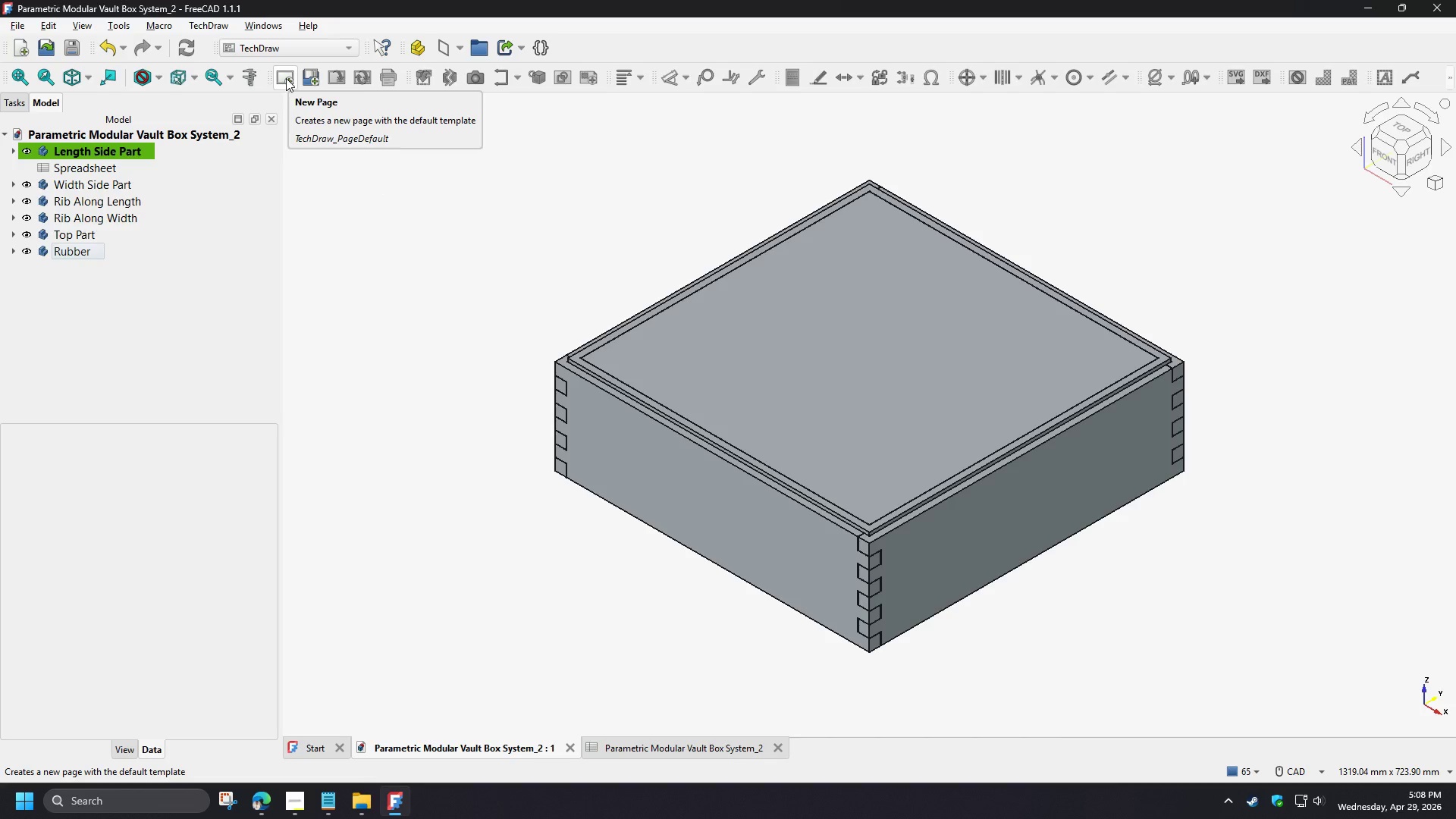 
wait(11.28)
 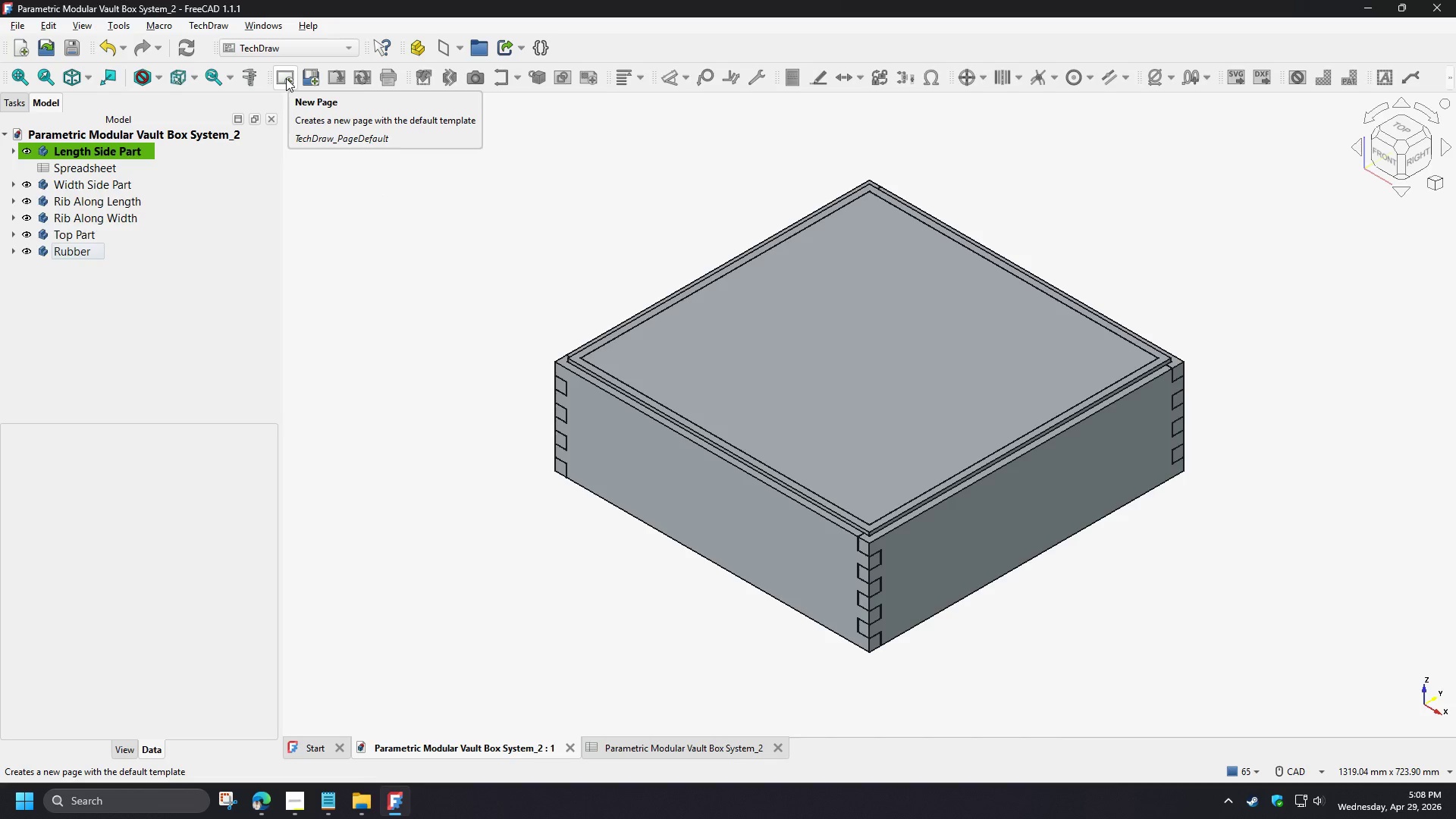 
left_click([309, 77])
 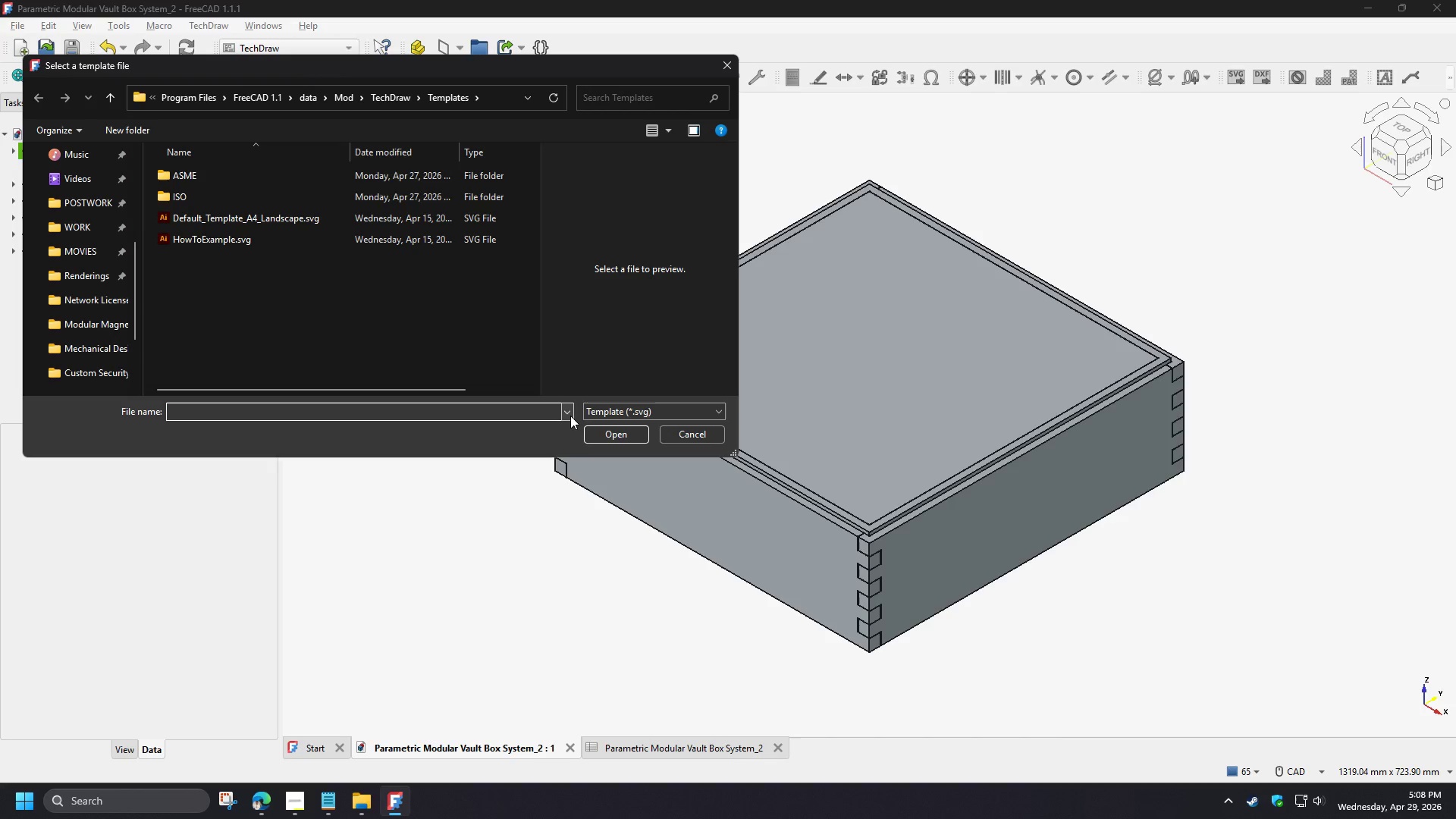 
left_click([568, 416])
 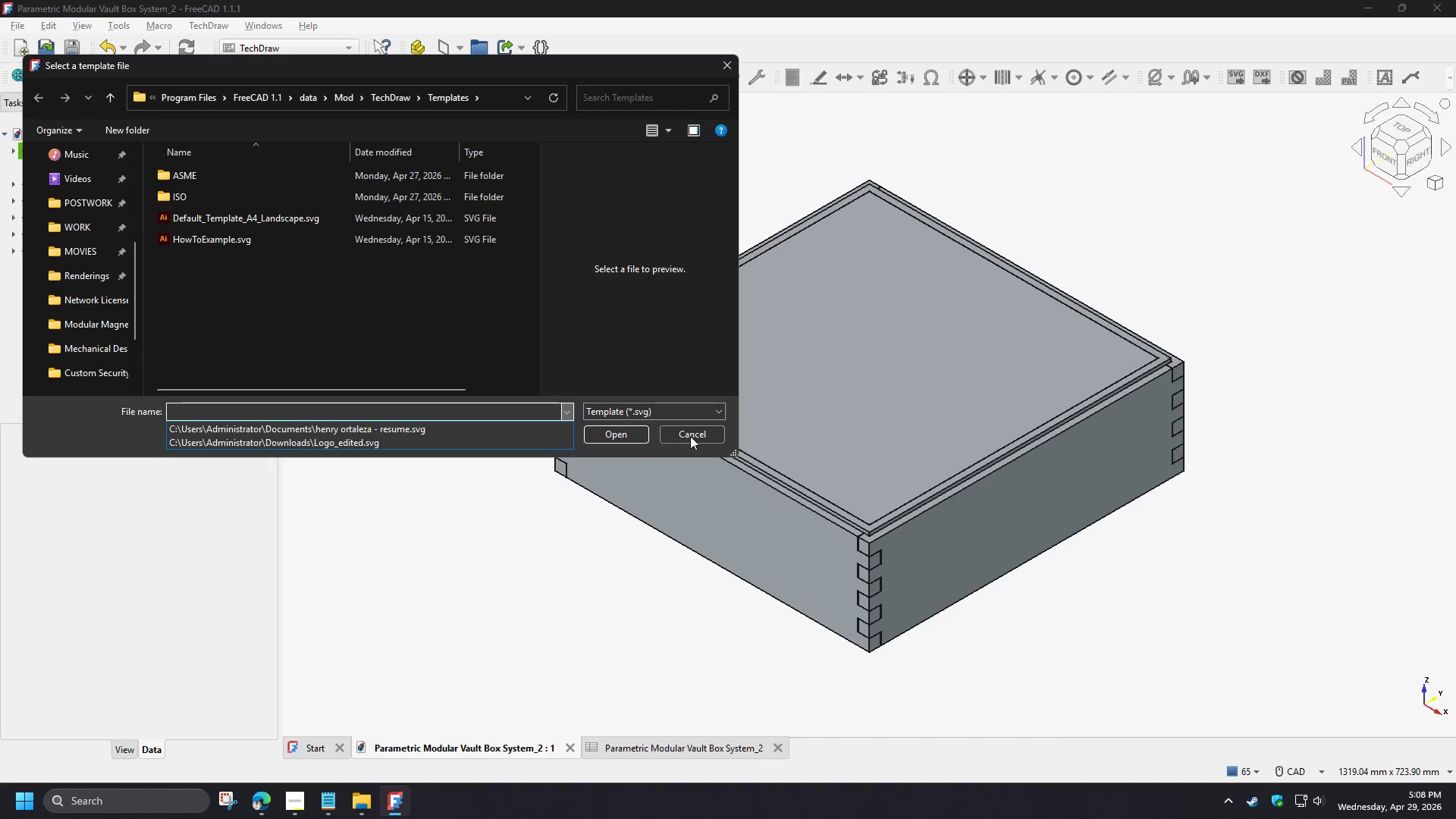 
double_click([692, 436])
 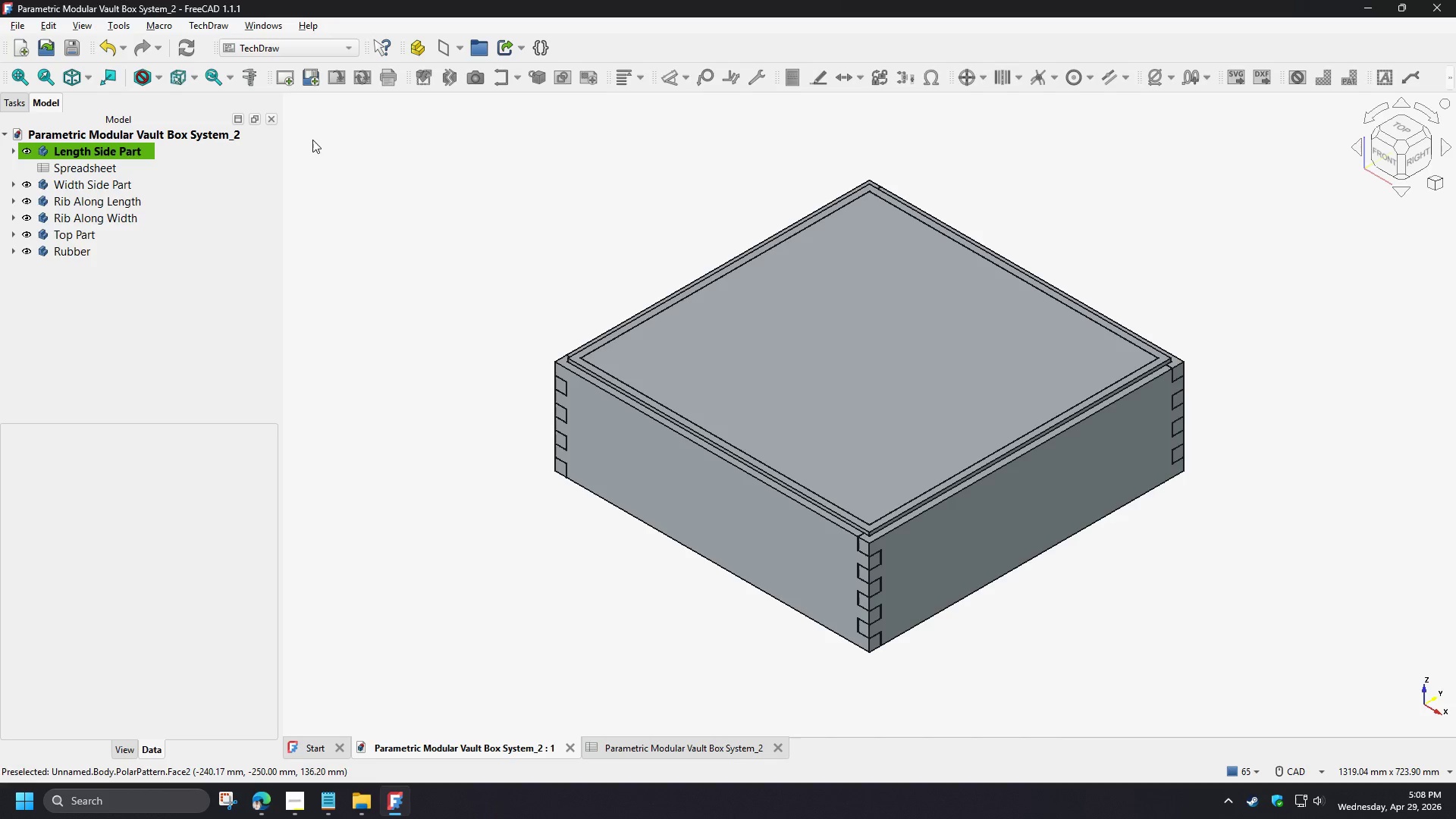 
wait(5.25)
 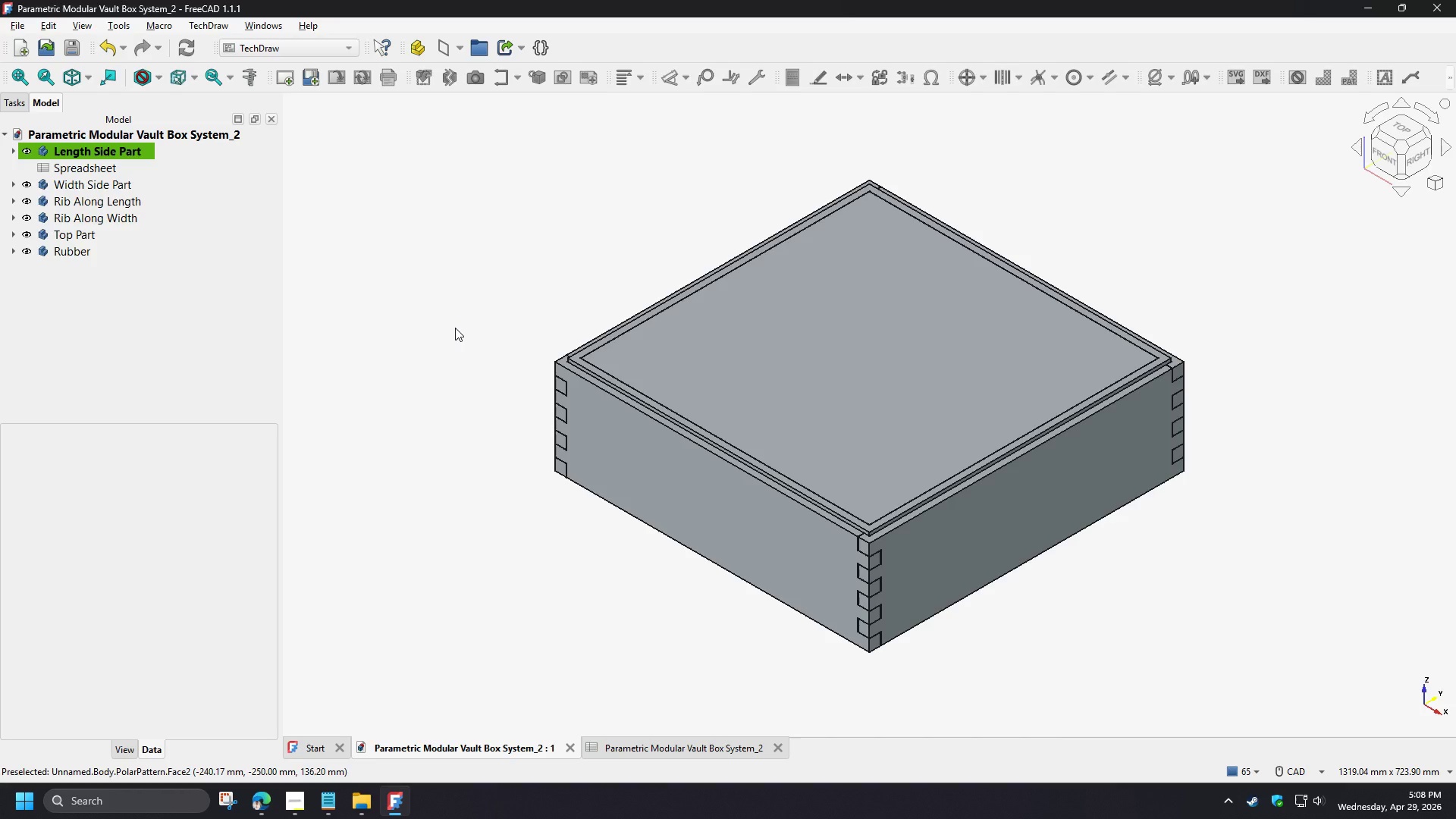 
left_click([290, 79])
 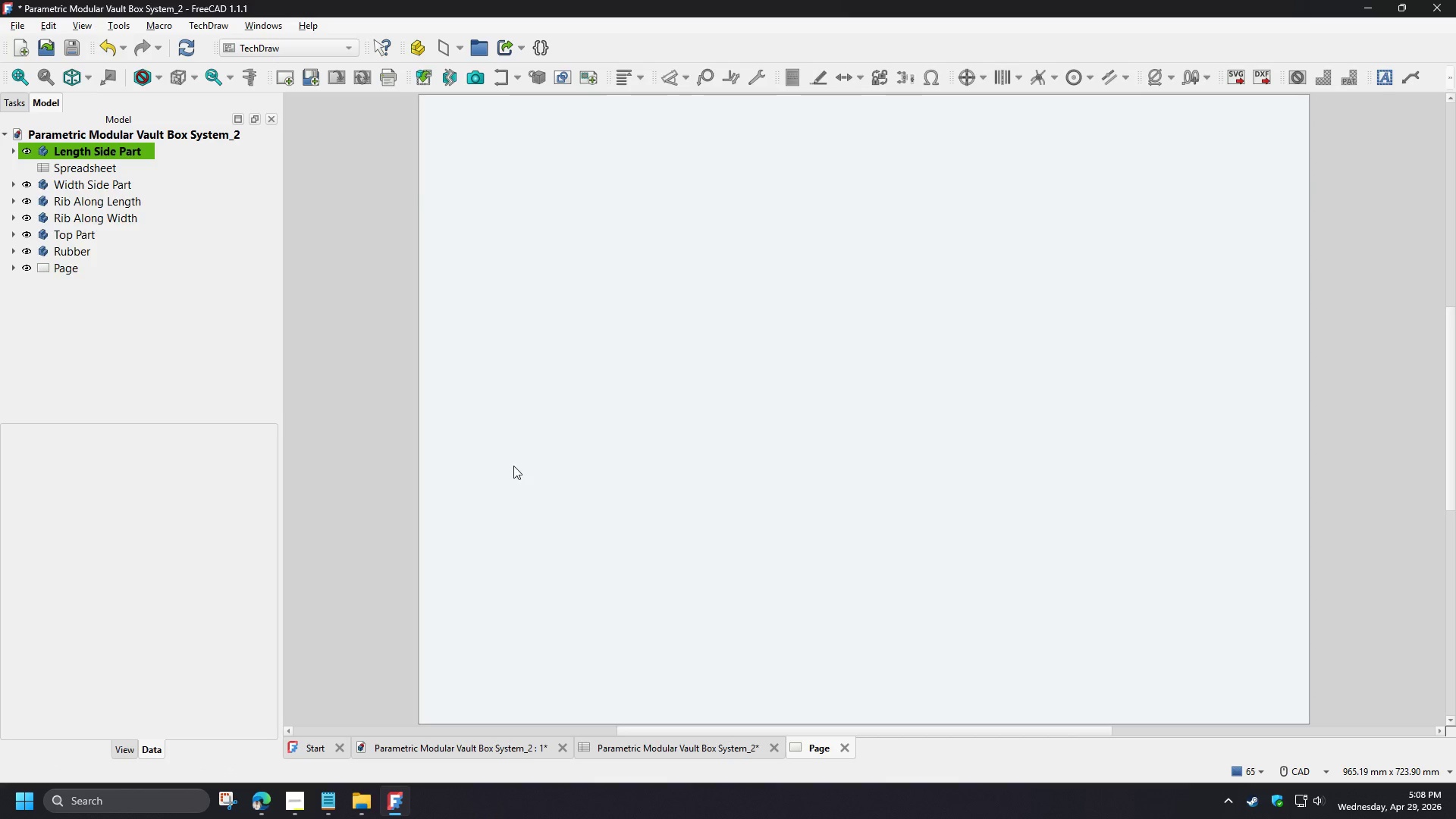 
scroll: coordinate [516, 466], scroll_direction: none, amount: 0.0
 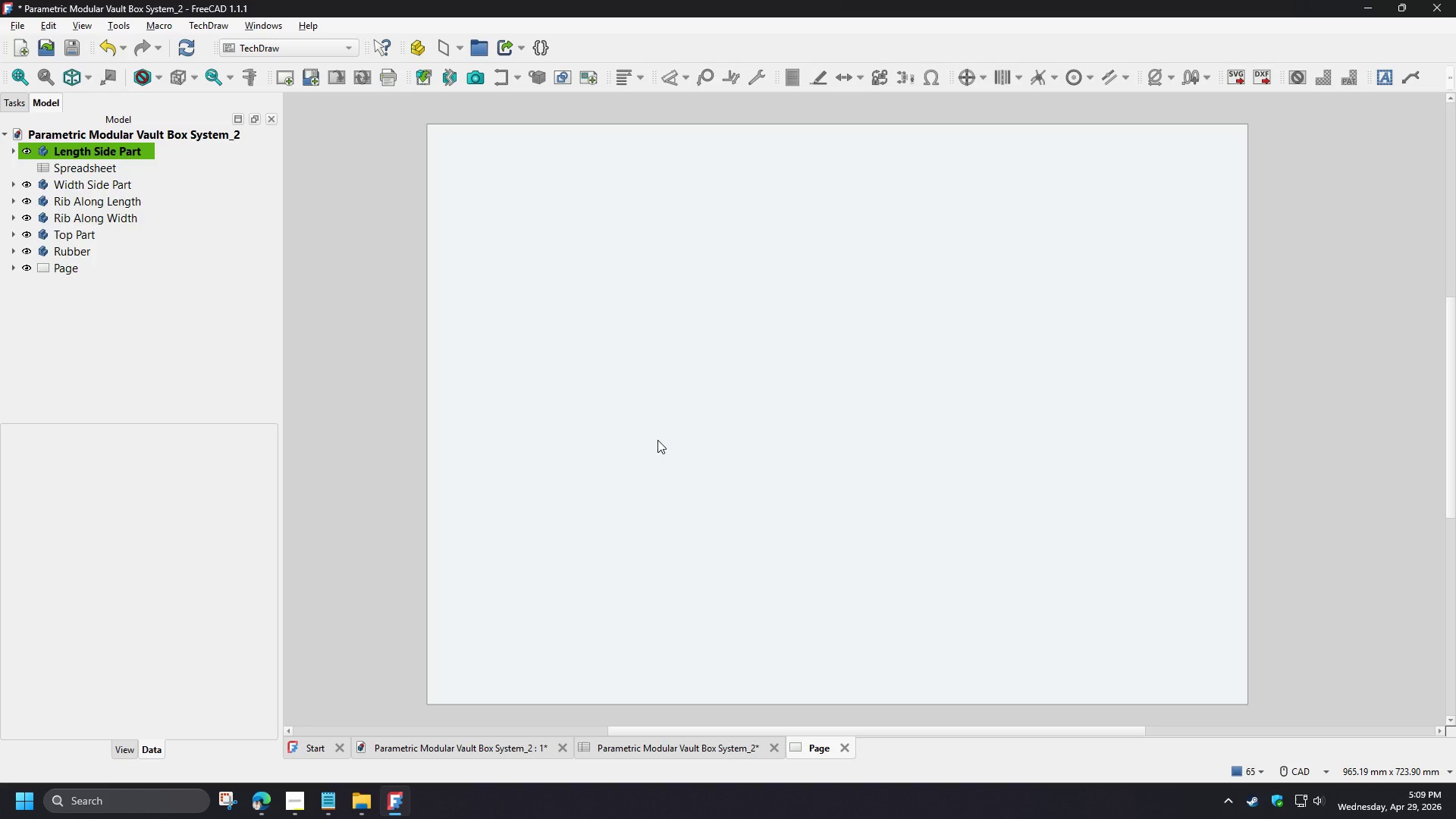 
scroll: coordinate [661, 436], scroll_direction: down, amount: 1.0
 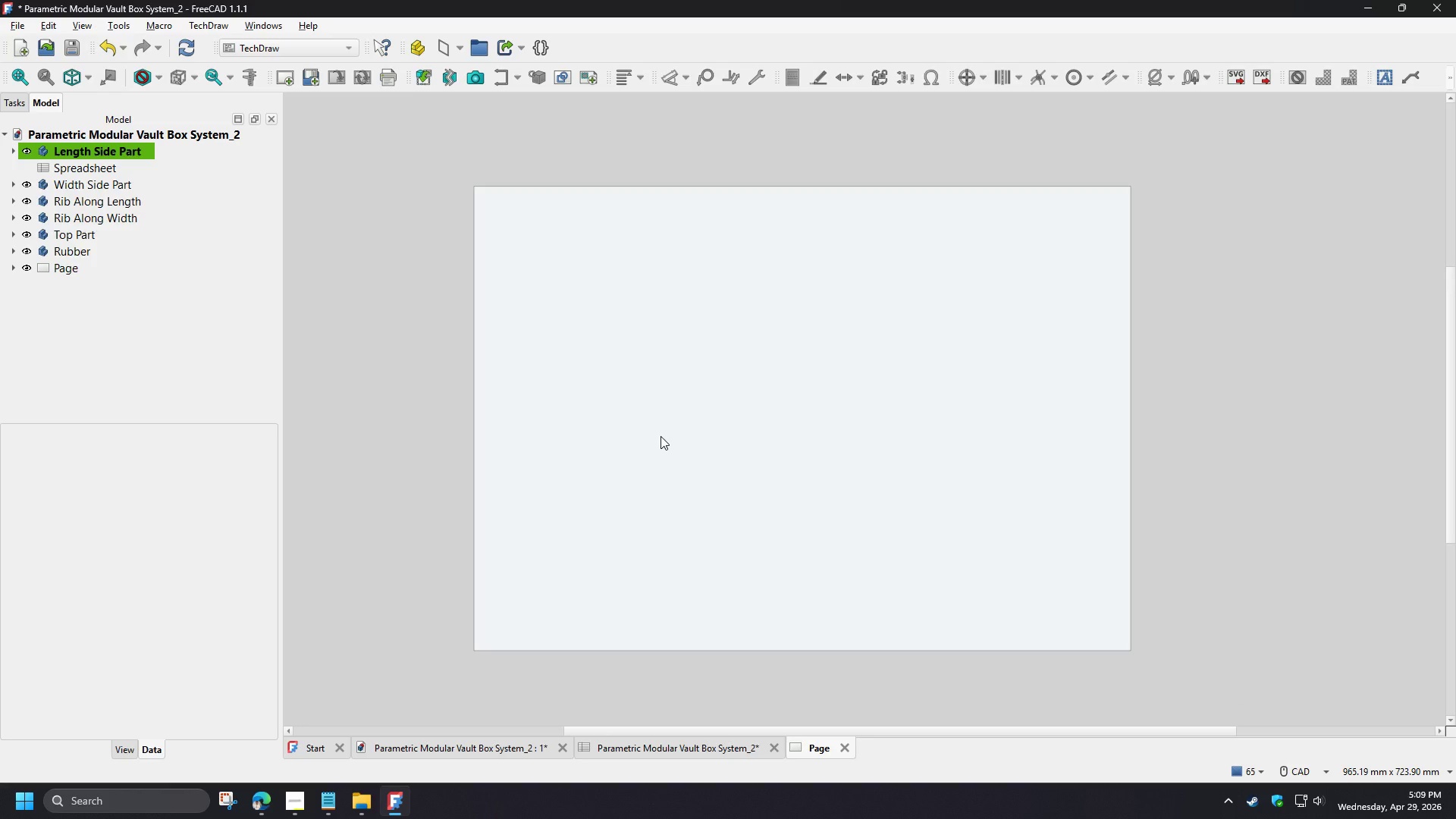 
scroll: coordinate [661, 436], scroll_direction: up, amount: 1.0
 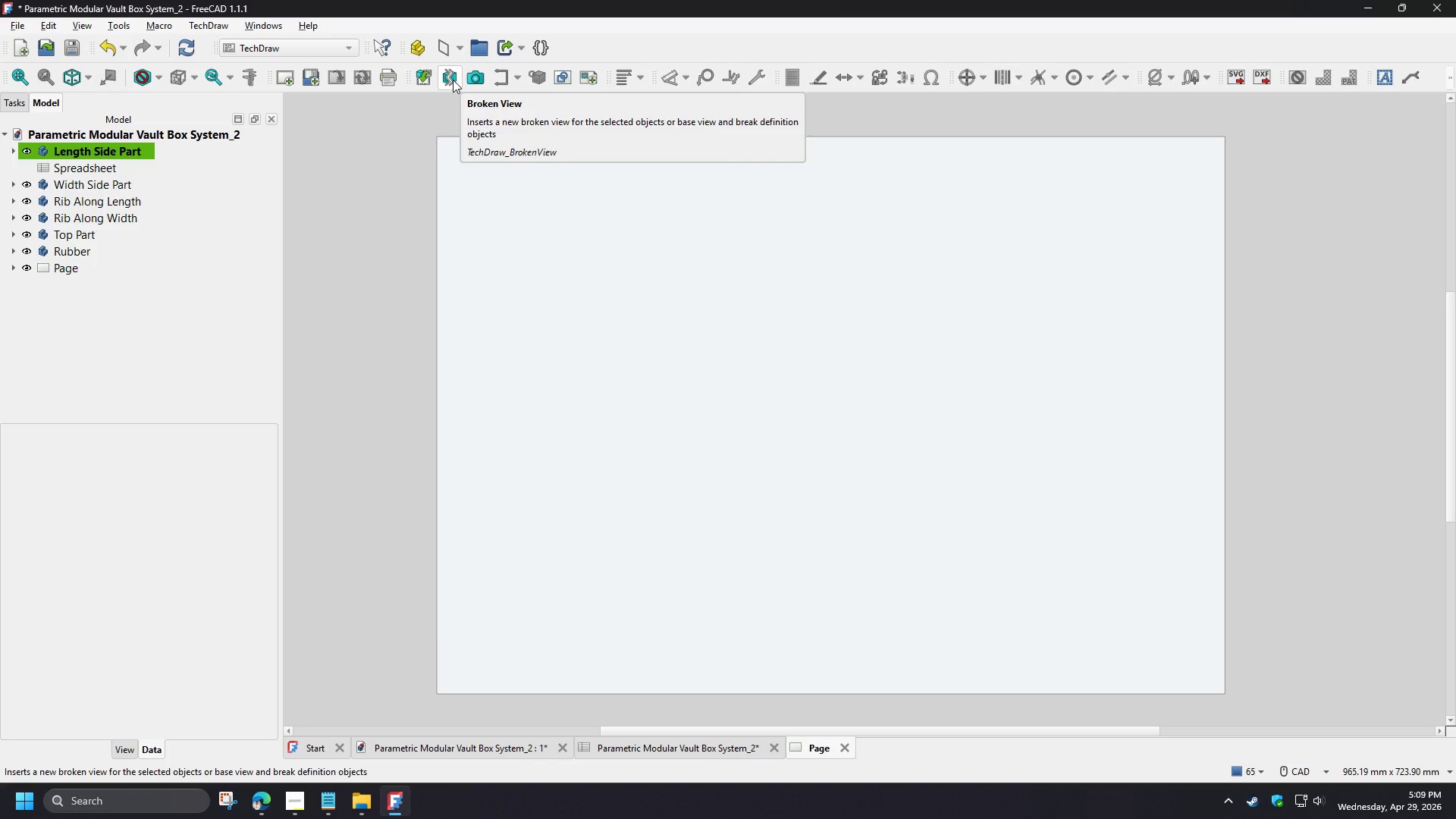 
wait(26.72)
 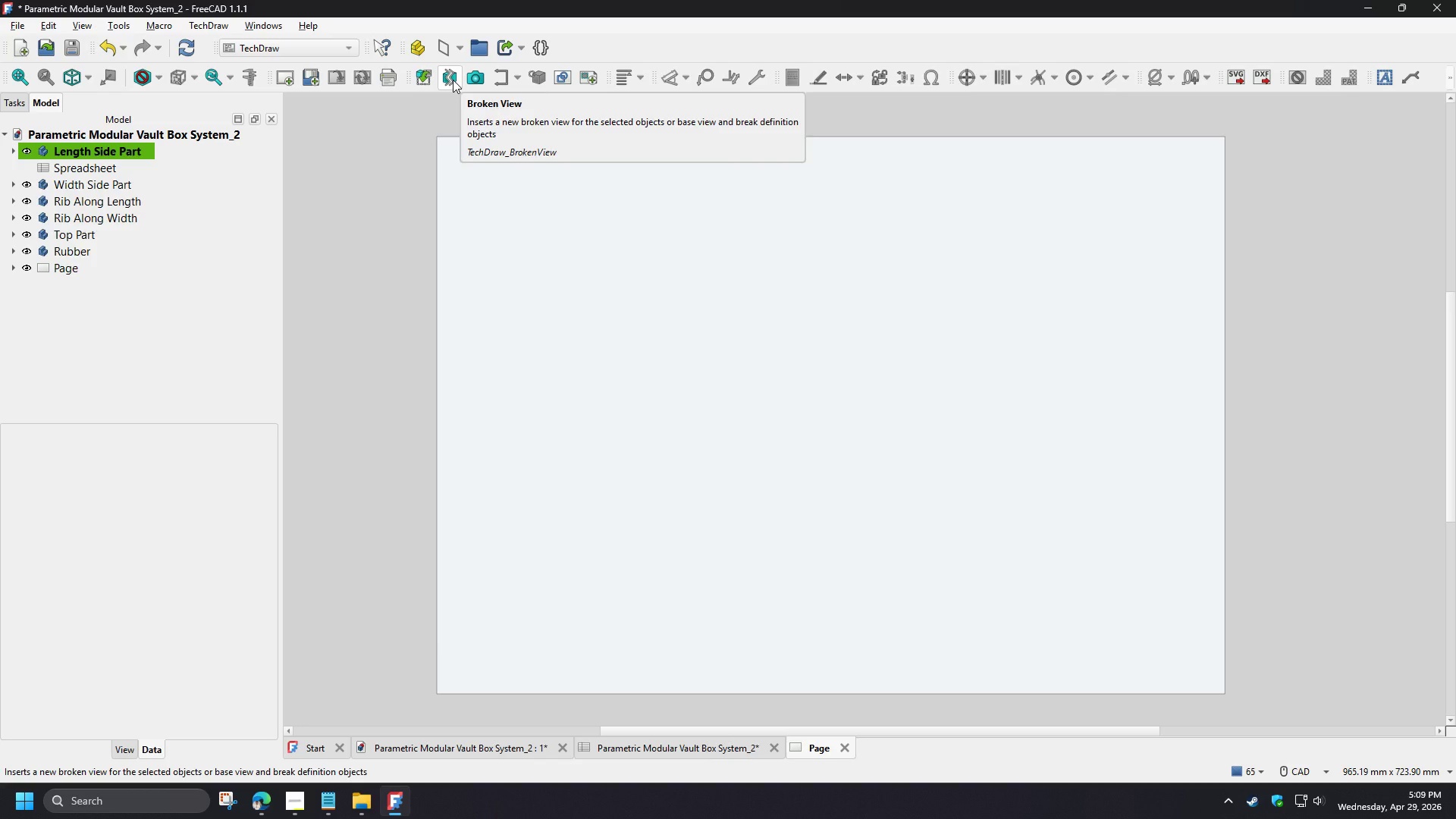 
left_click([423, 82])
 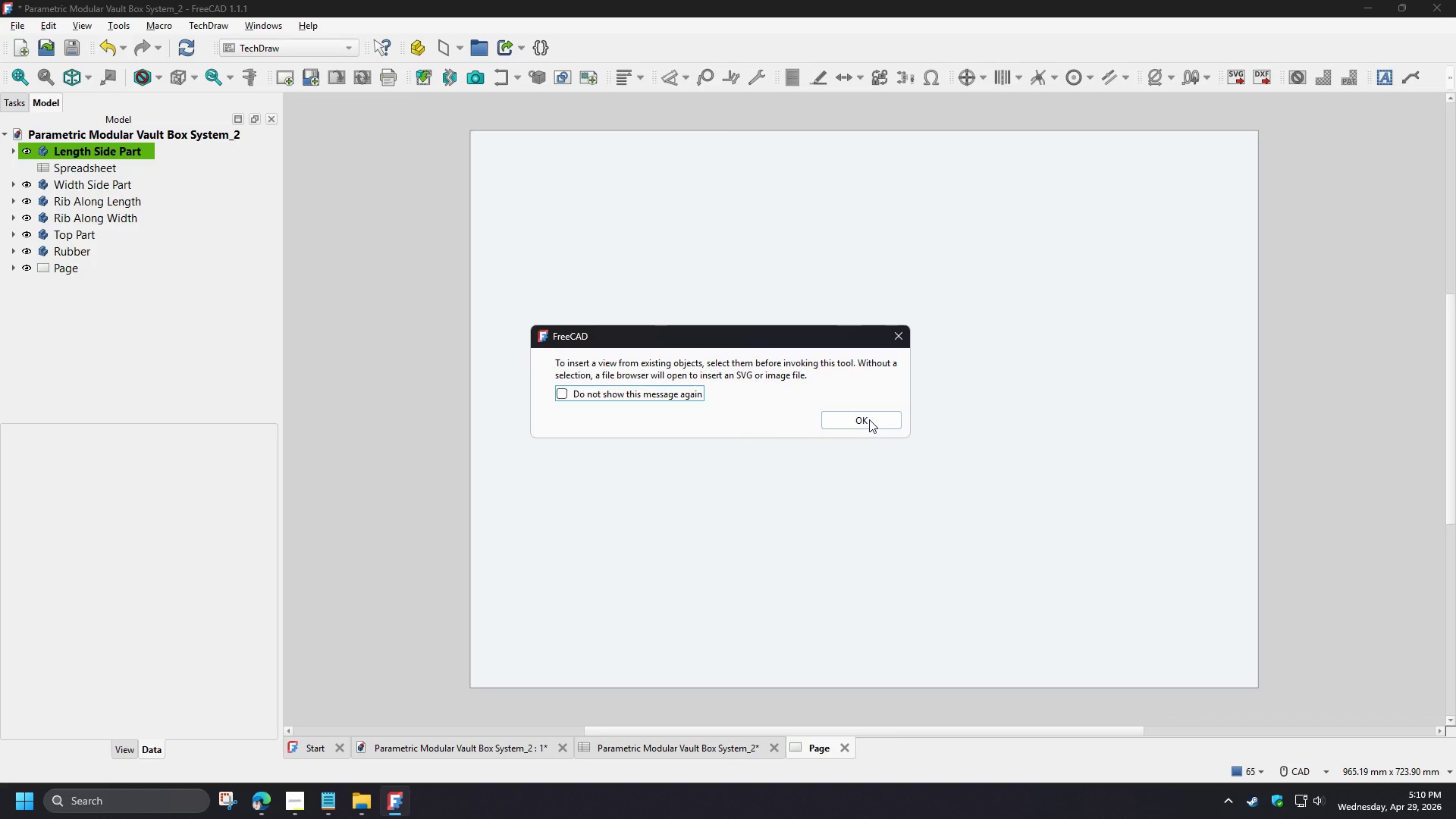 
wait(32.27)
 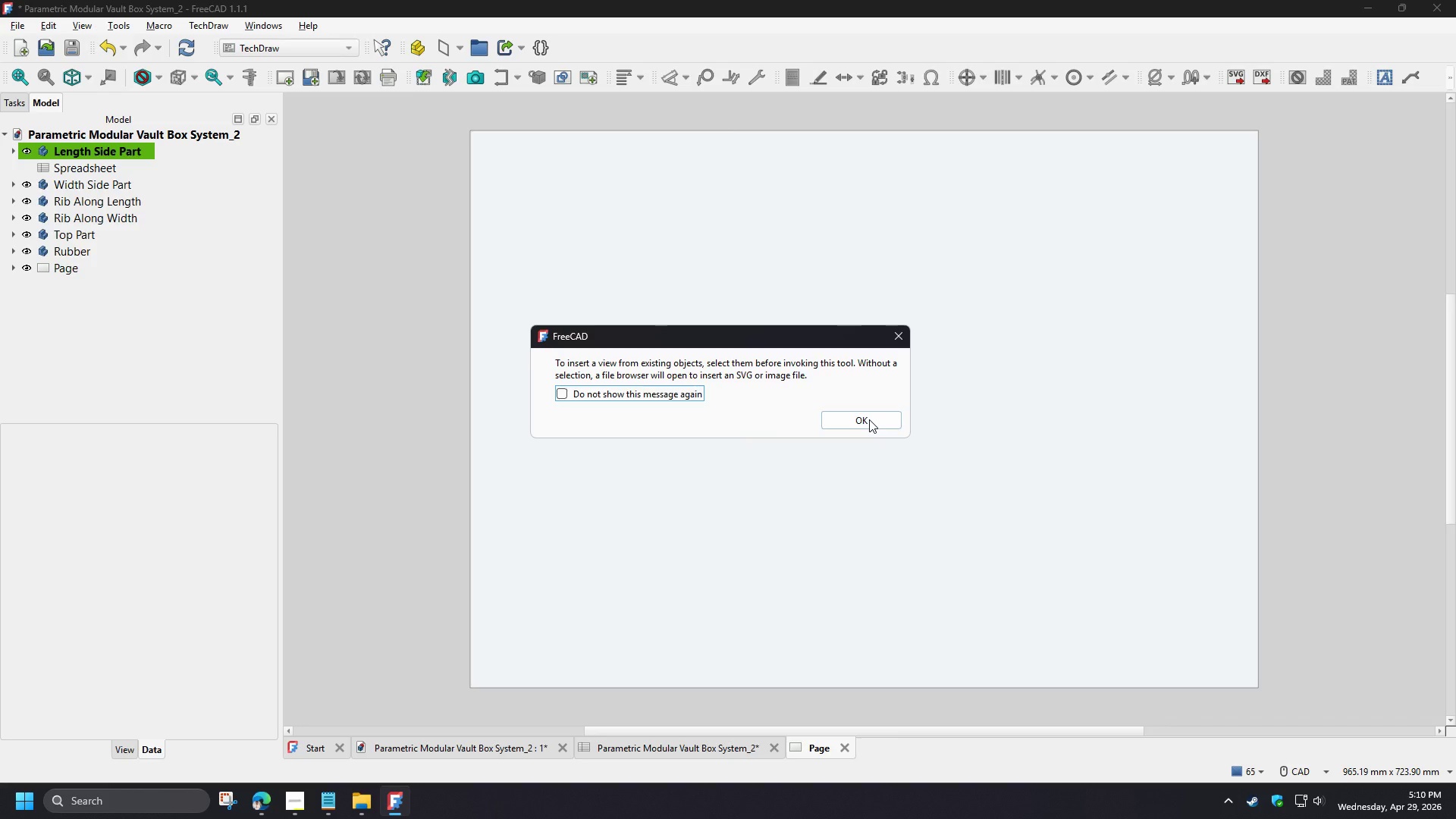 
left_click([900, 333])
 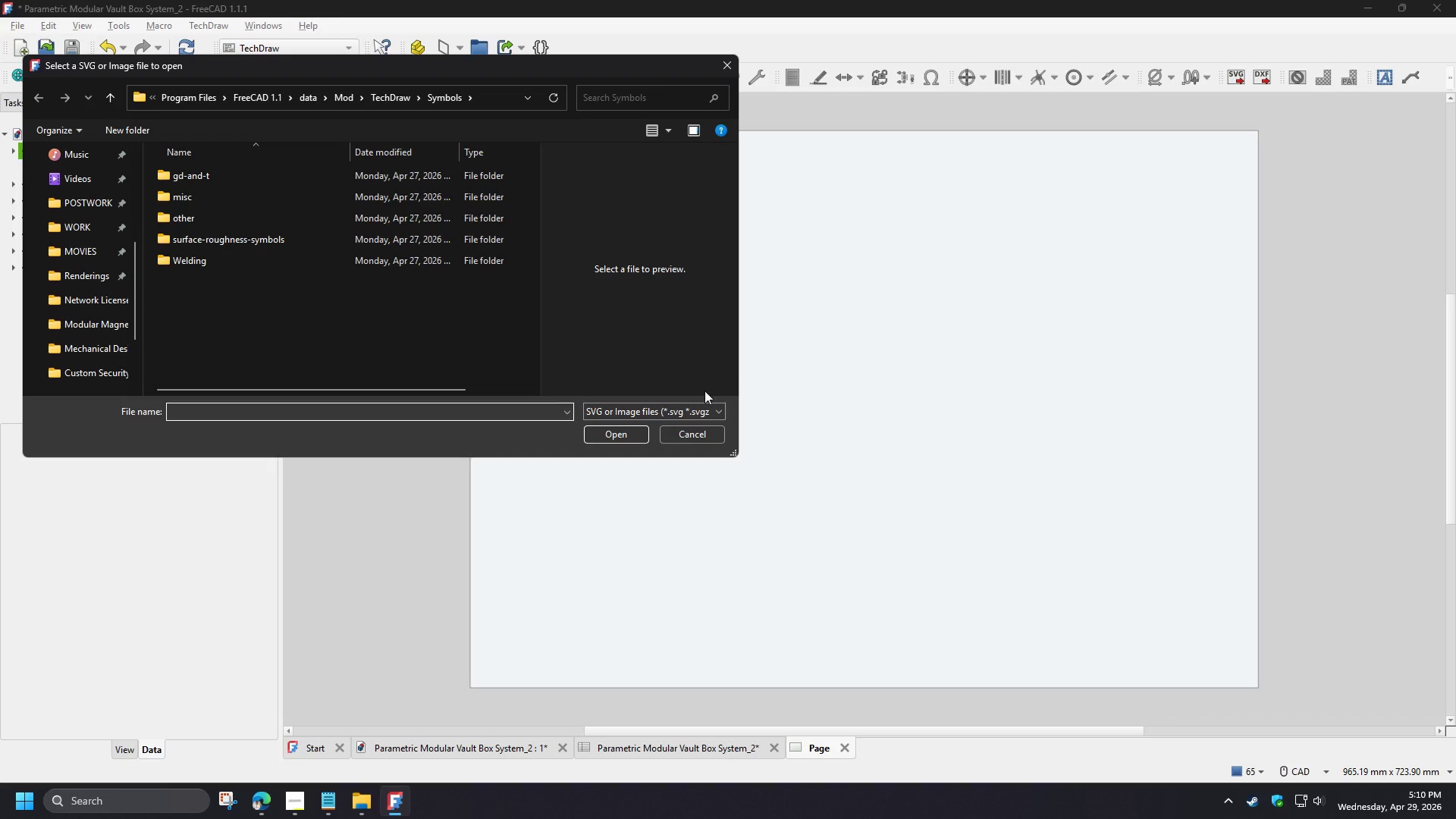 
left_click([682, 436])
 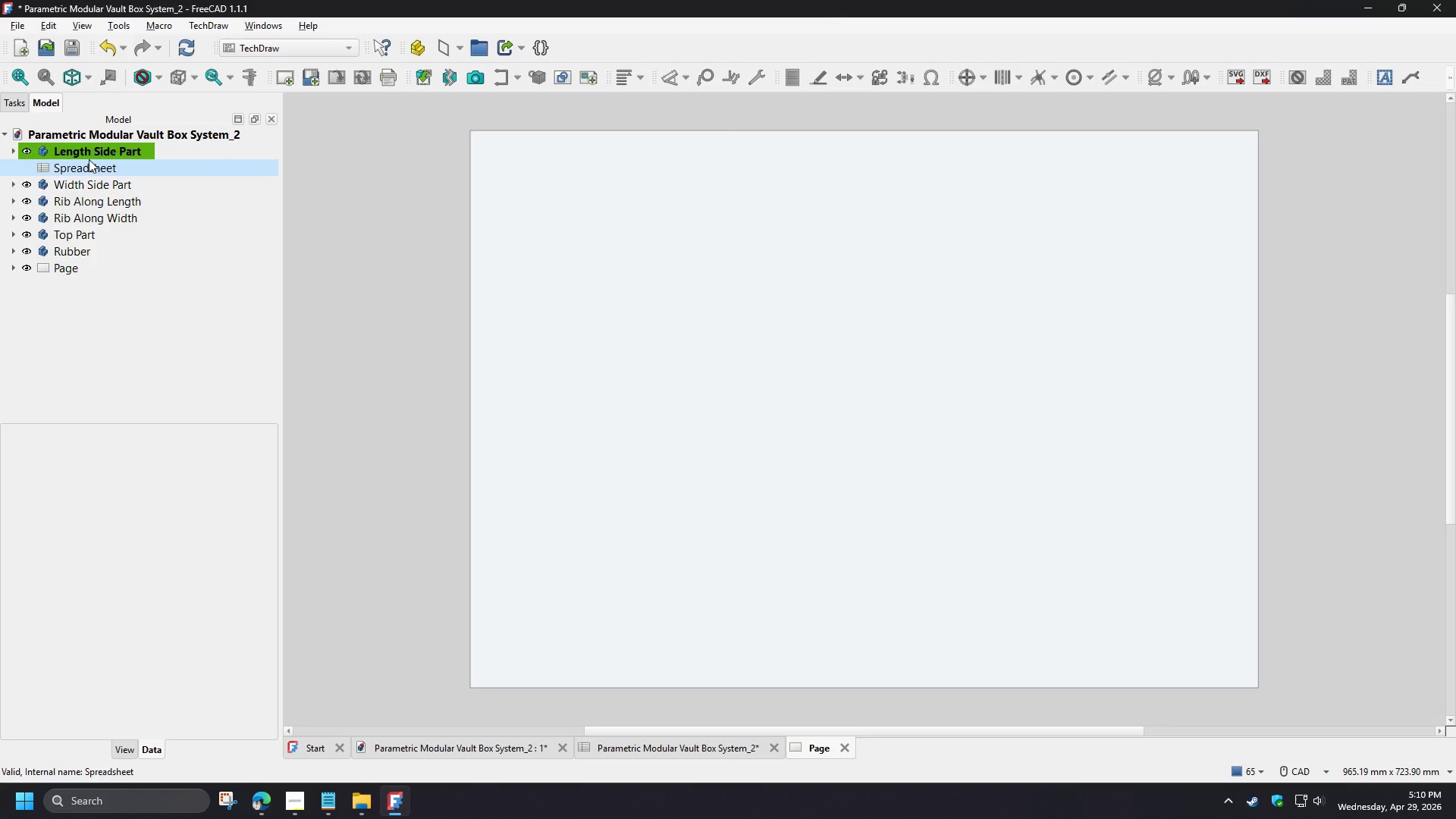 
left_click([81, 150])
 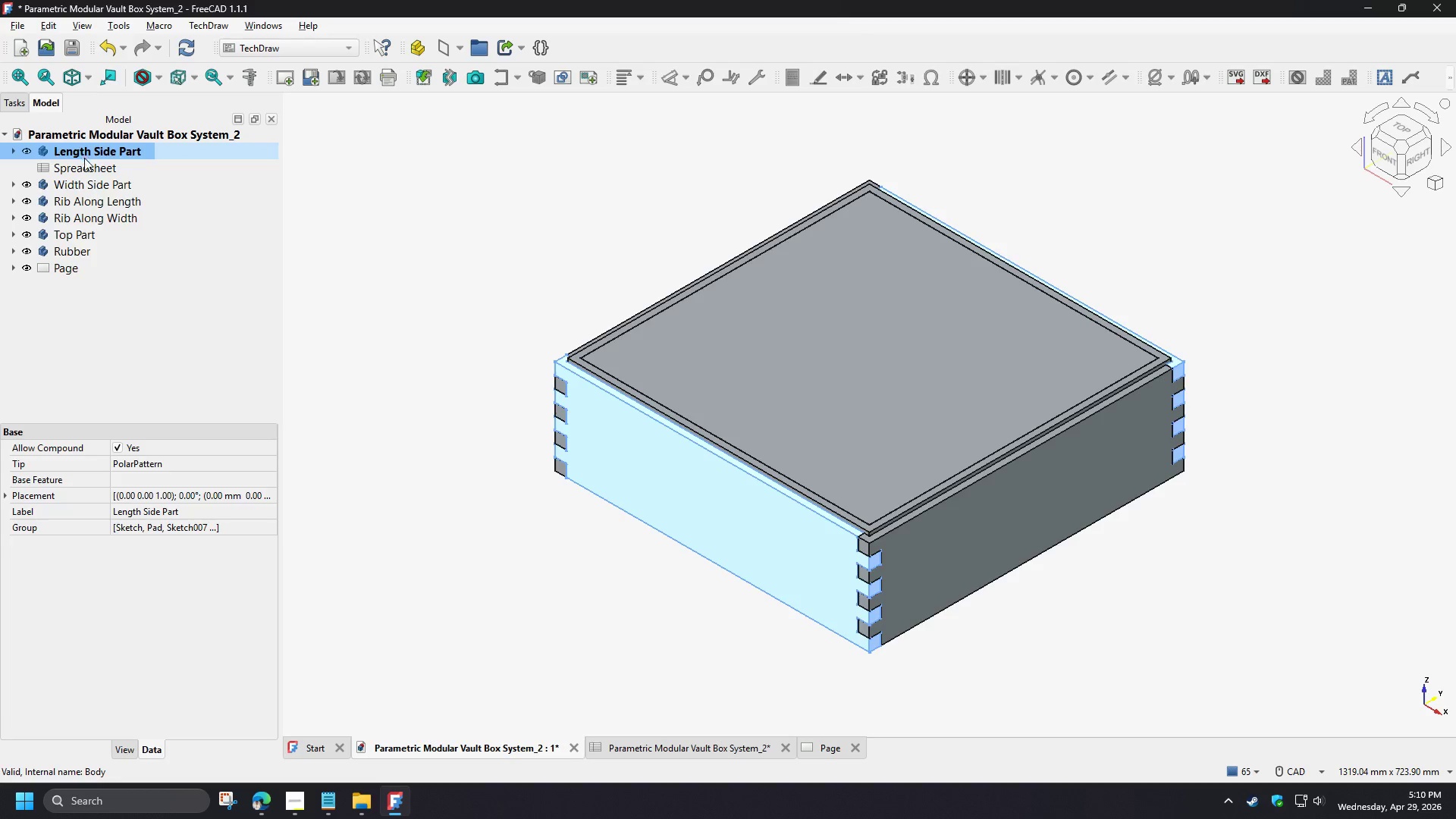 
hold_key(key=ControlLeft, duration=1.52)
 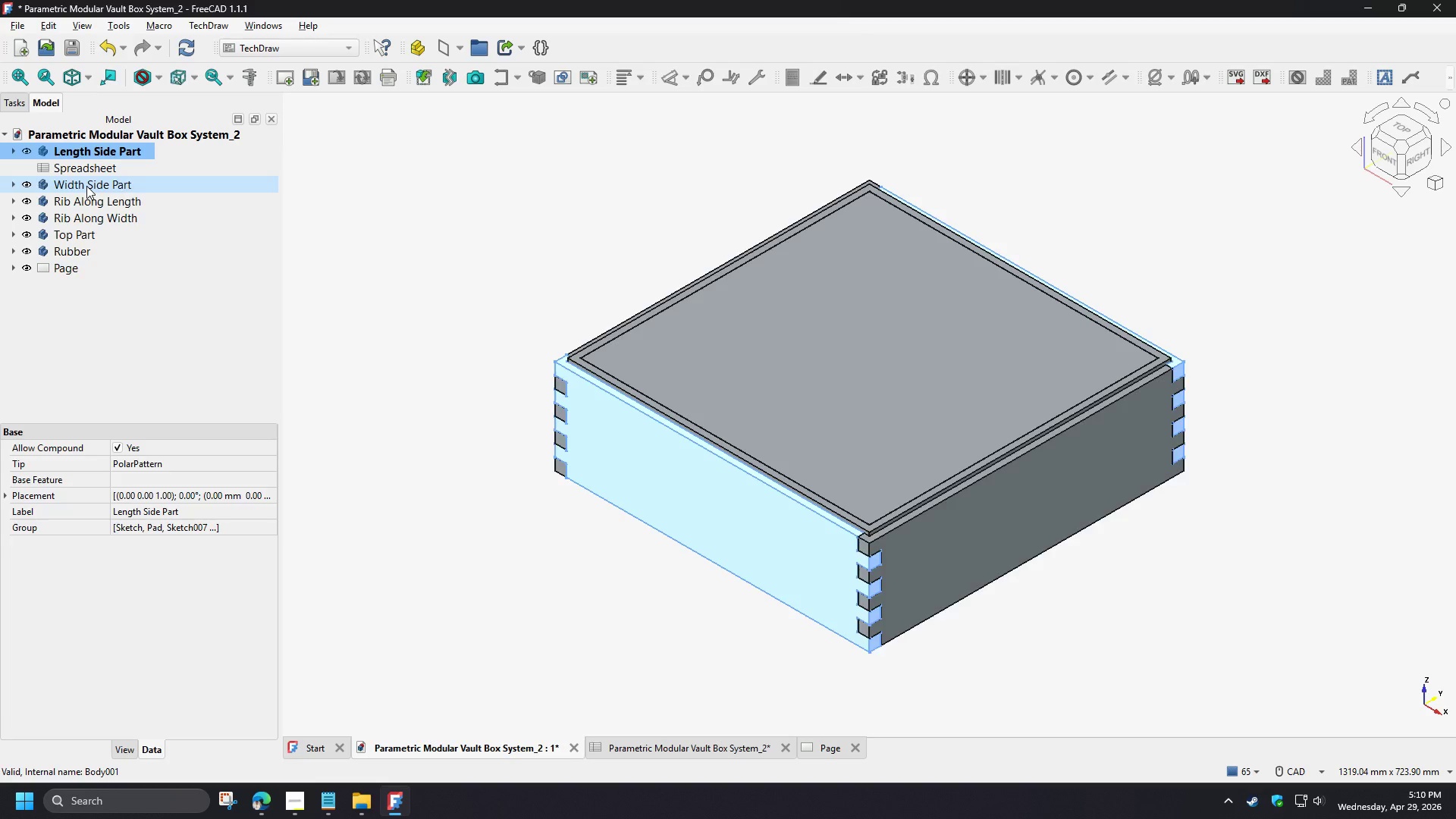 
hold_key(key=ControlLeft, duration=1.5)
left_click([86, 186])
 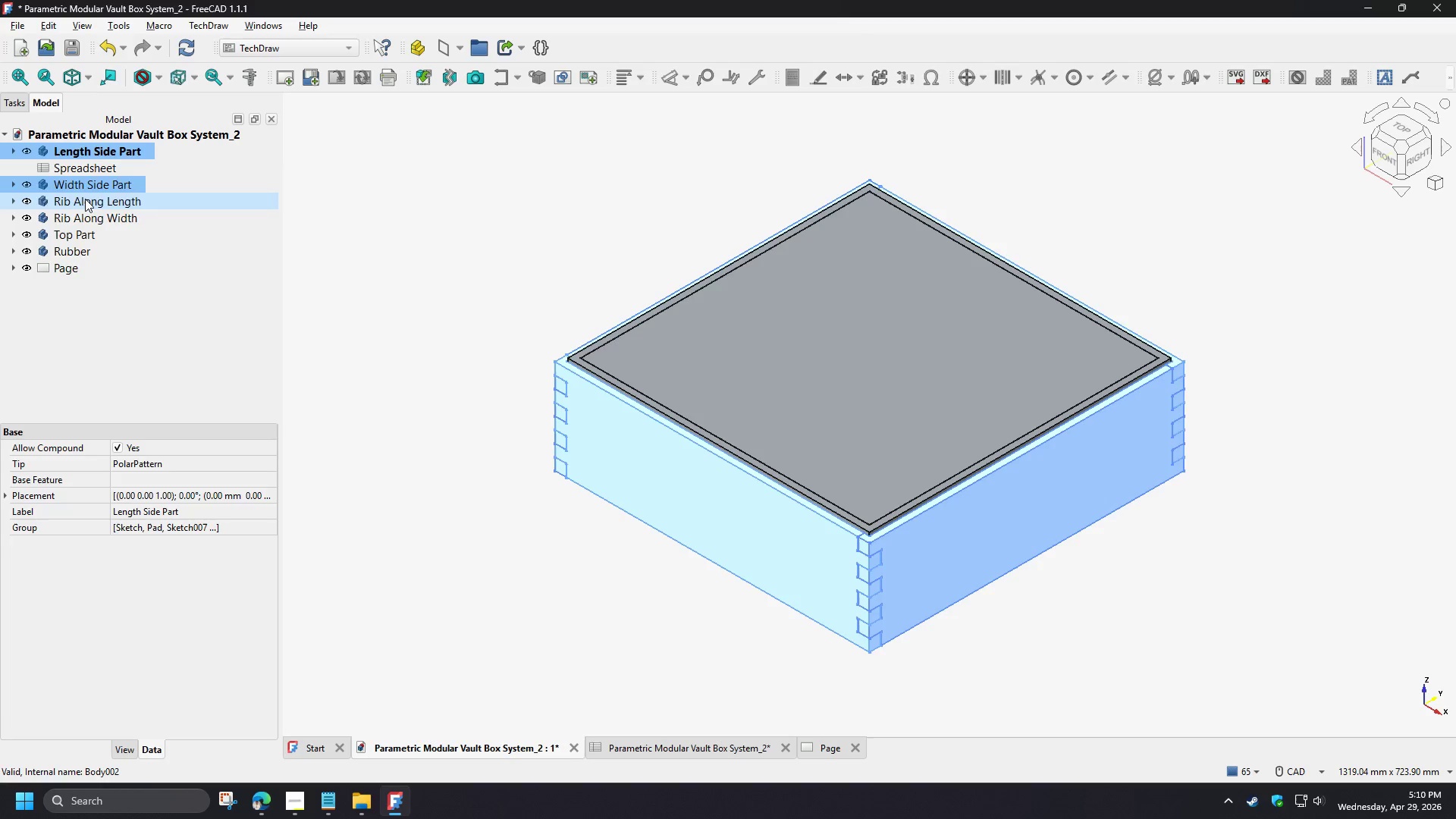 
left_click([85, 199])
 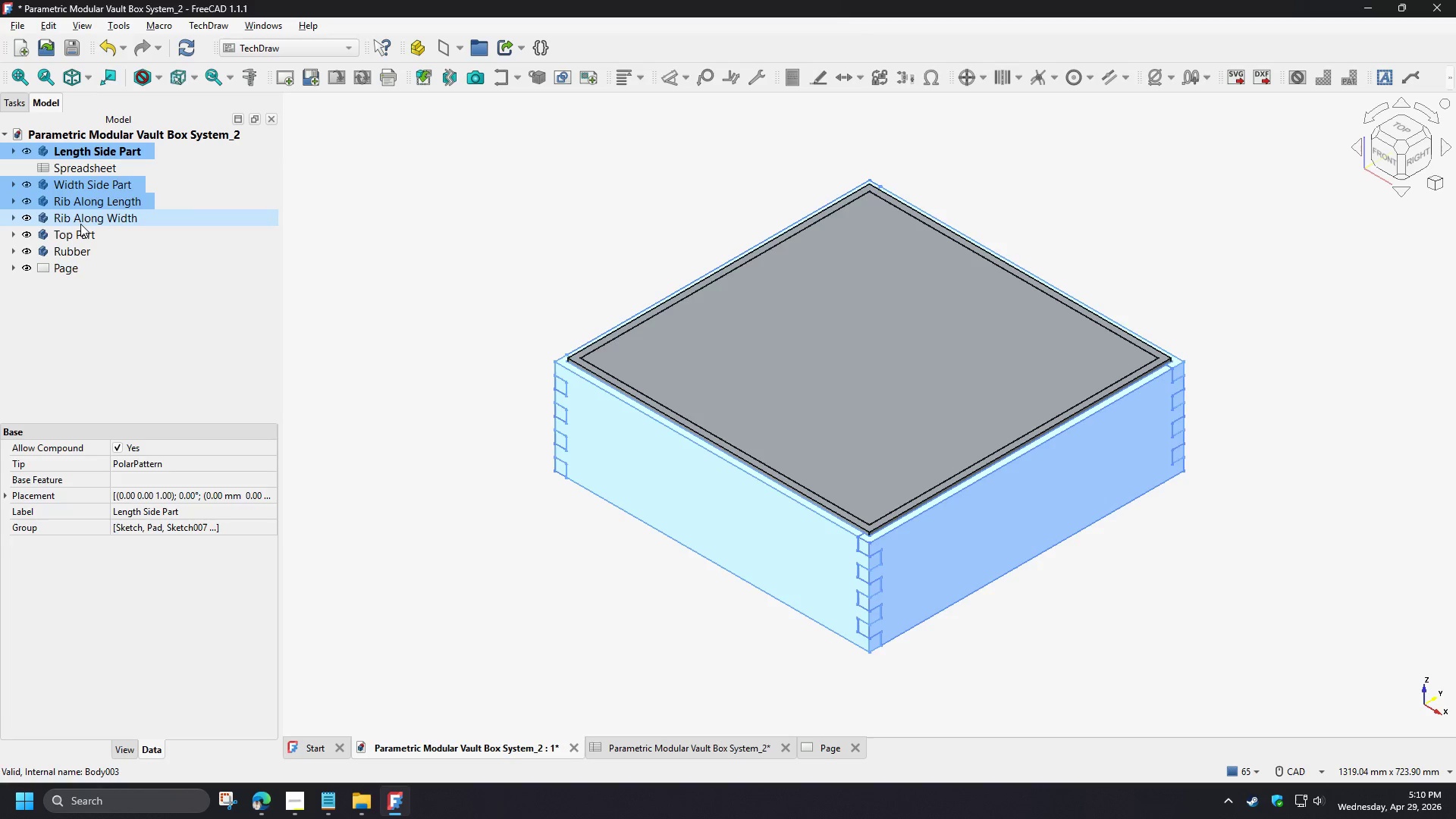 
key(Control+ControlLeft)
 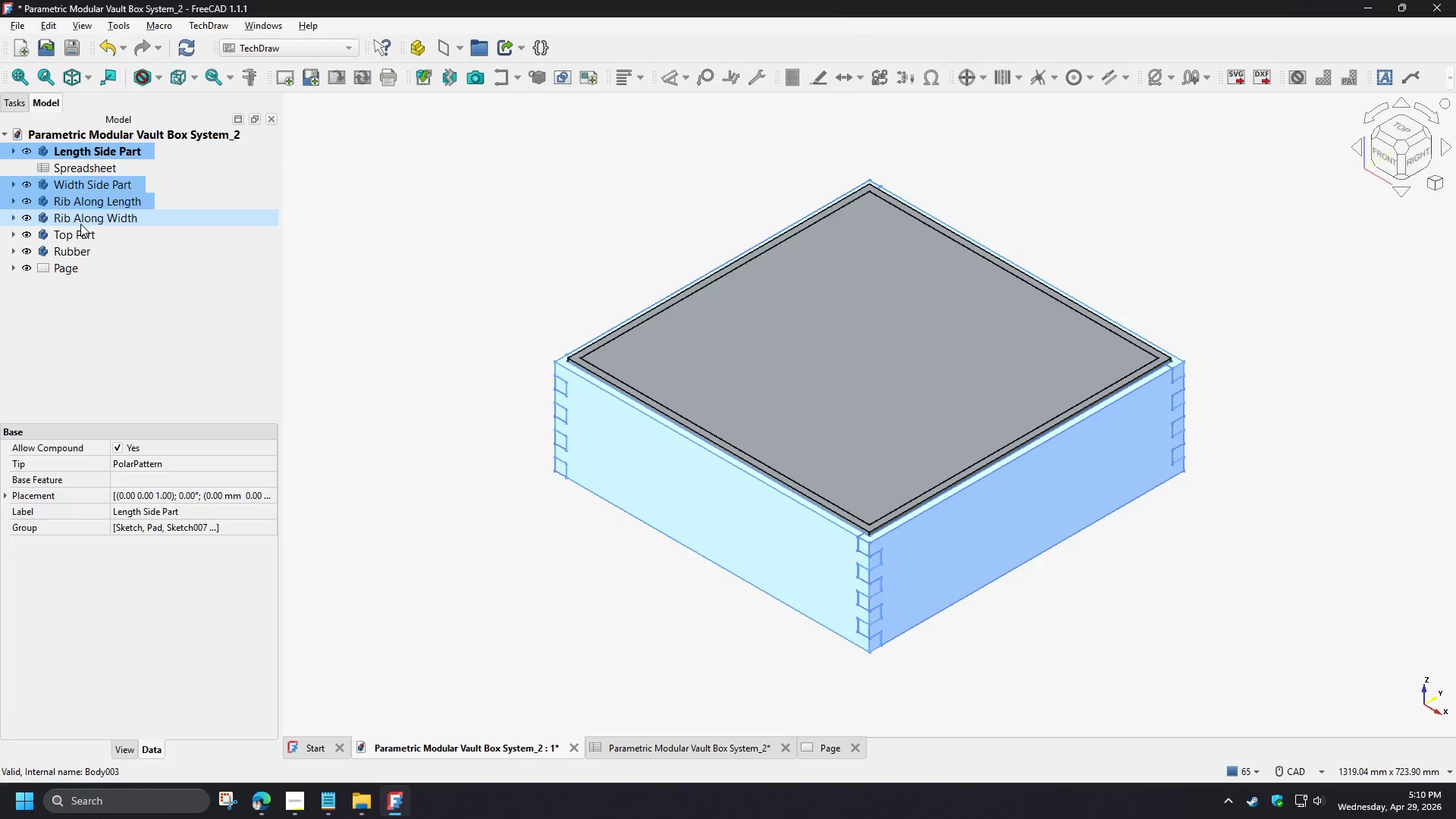 
key(Control+ControlLeft)
 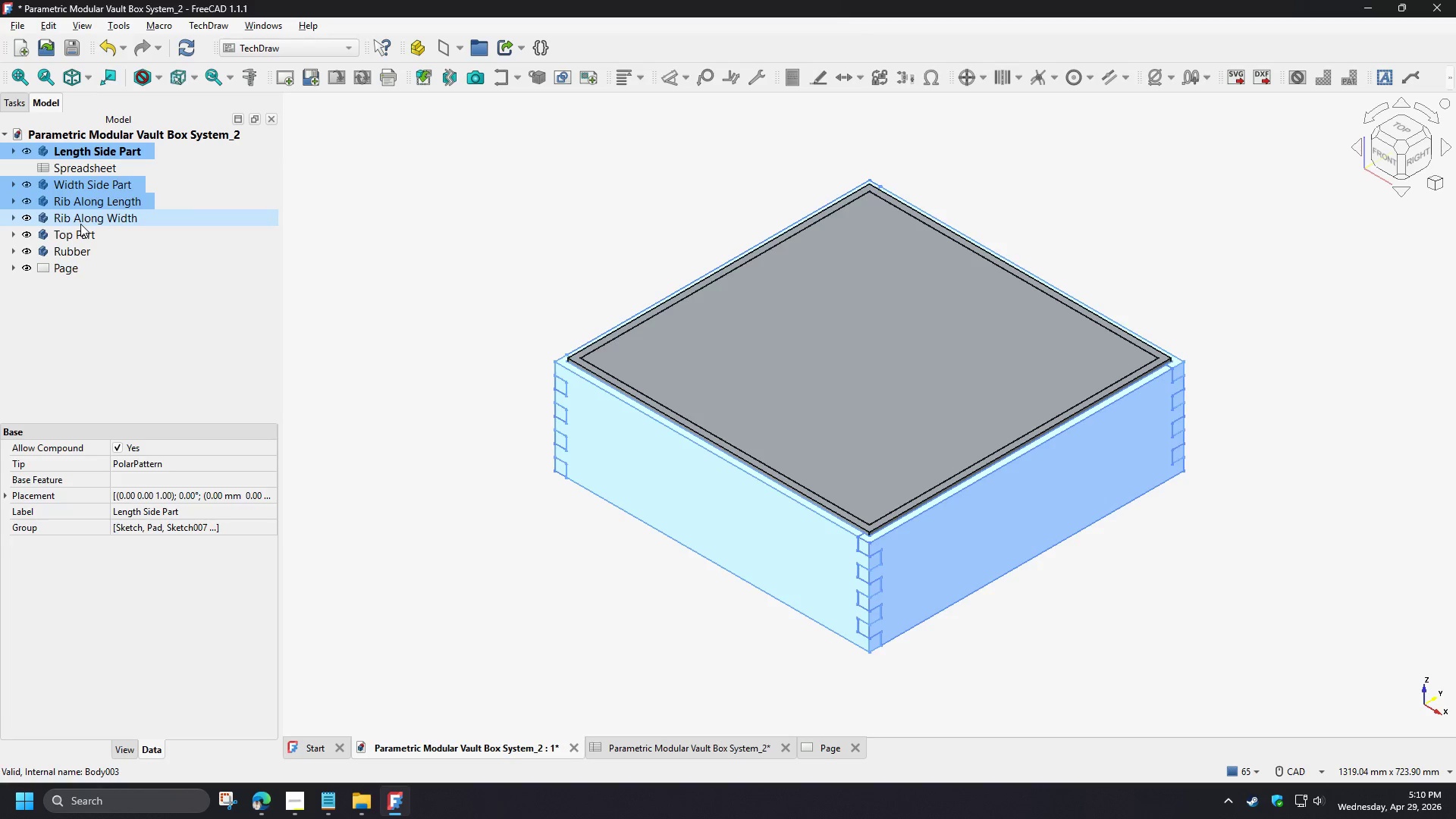 
key(Control+ControlLeft)
 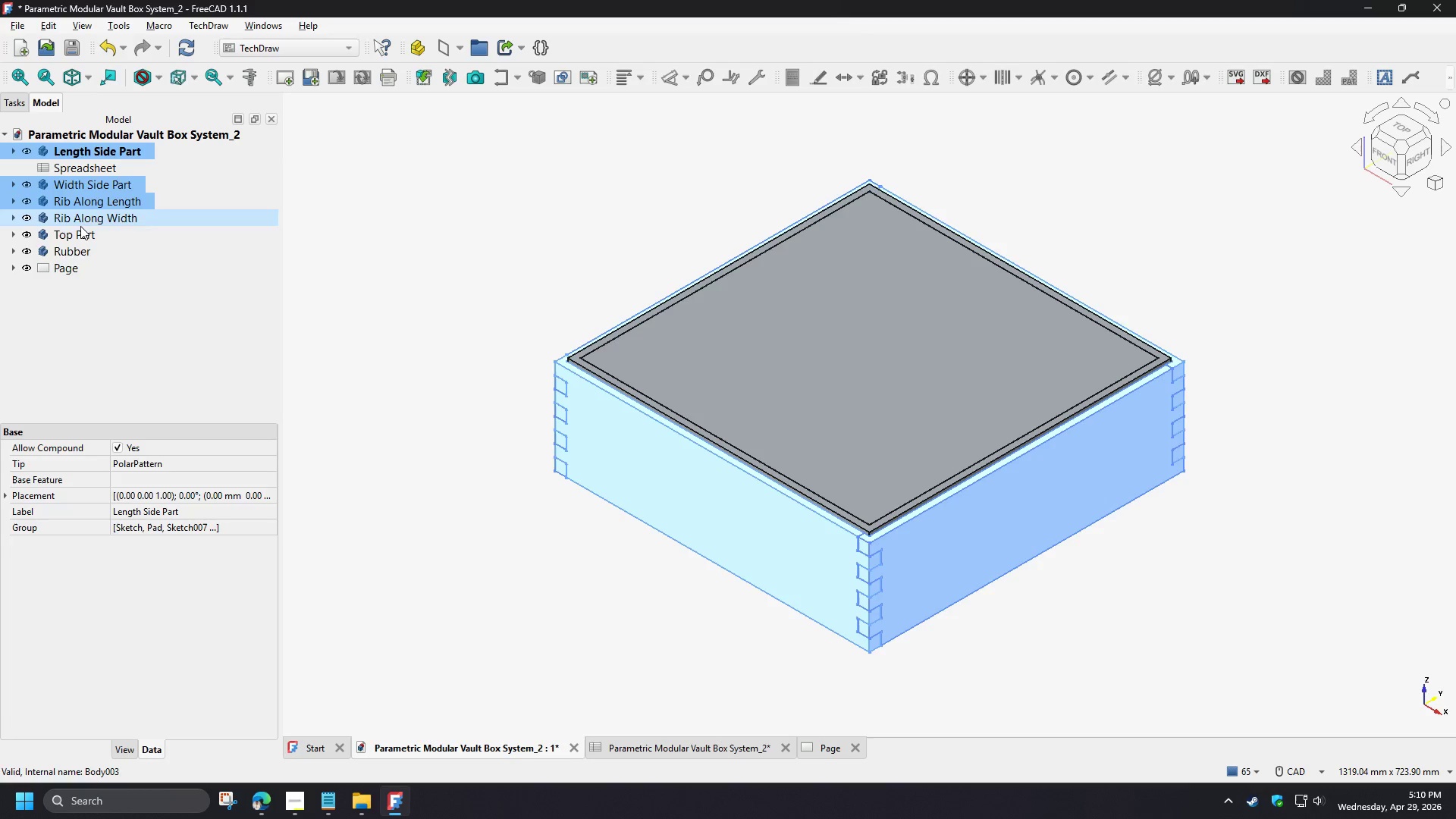 
key(Control+ControlLeft)
 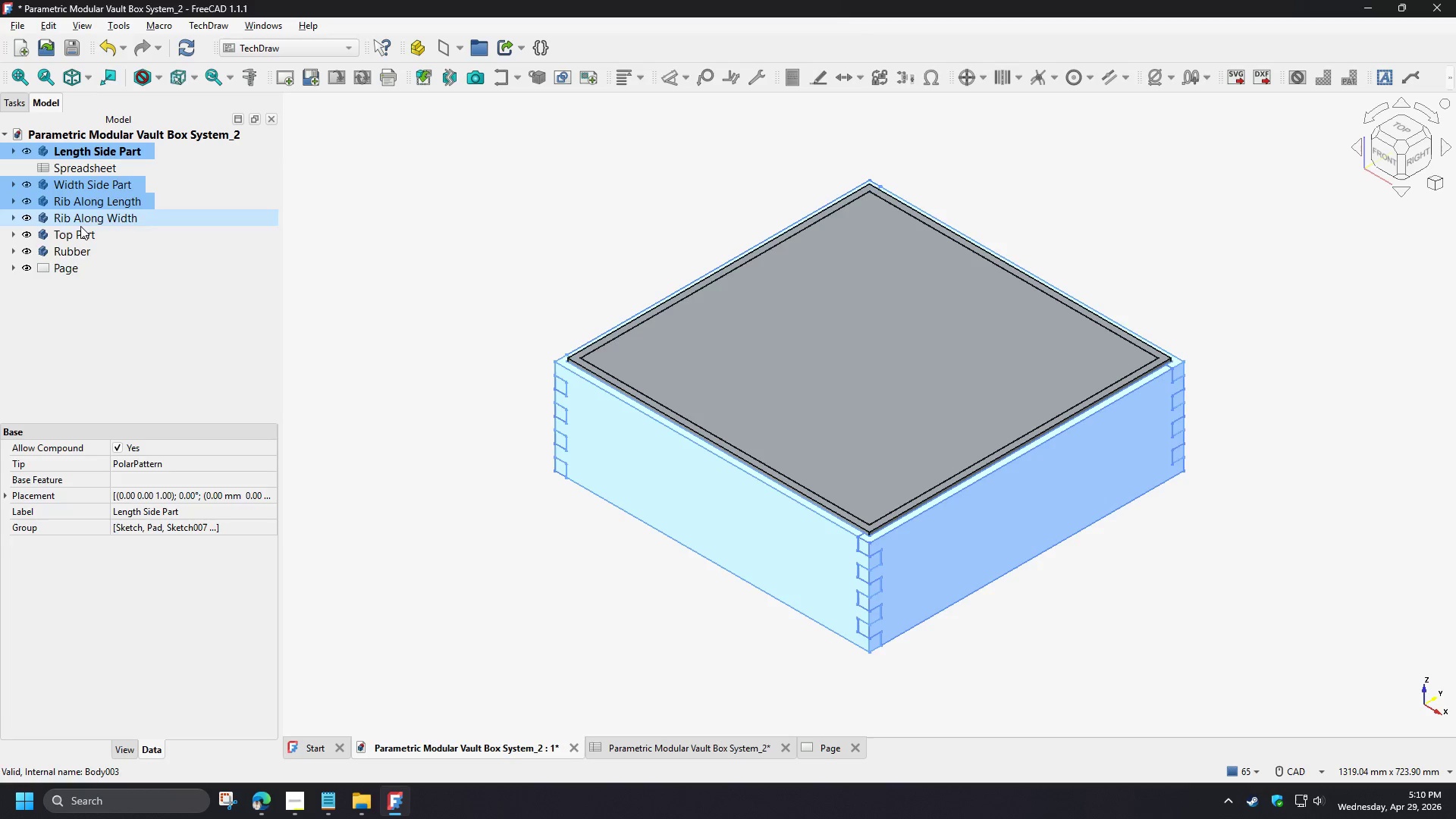 
key(Control+ControlLeft)
 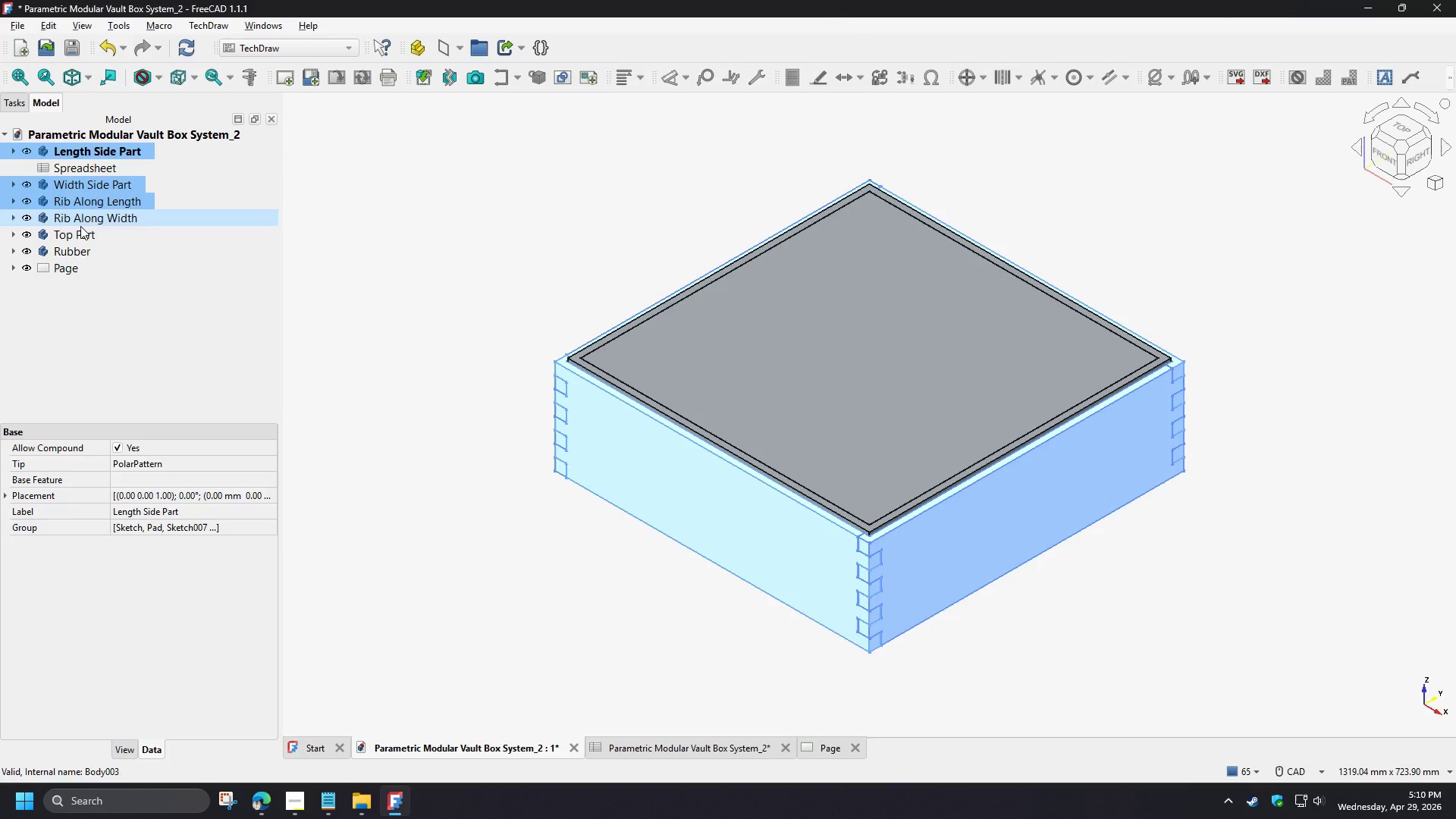 
key(Control+ControlLeft)
 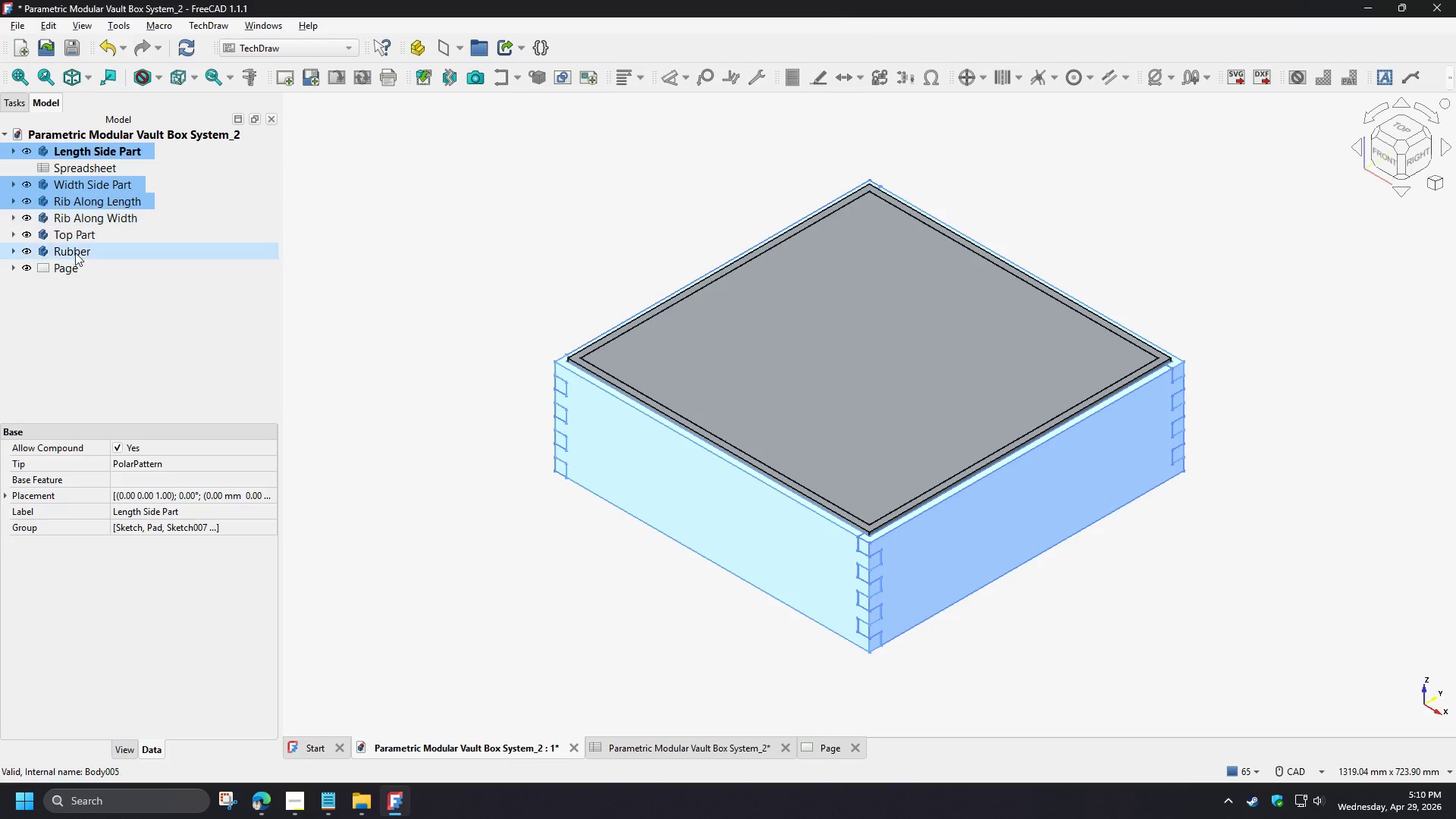 
key(Control+ControlLeft)
 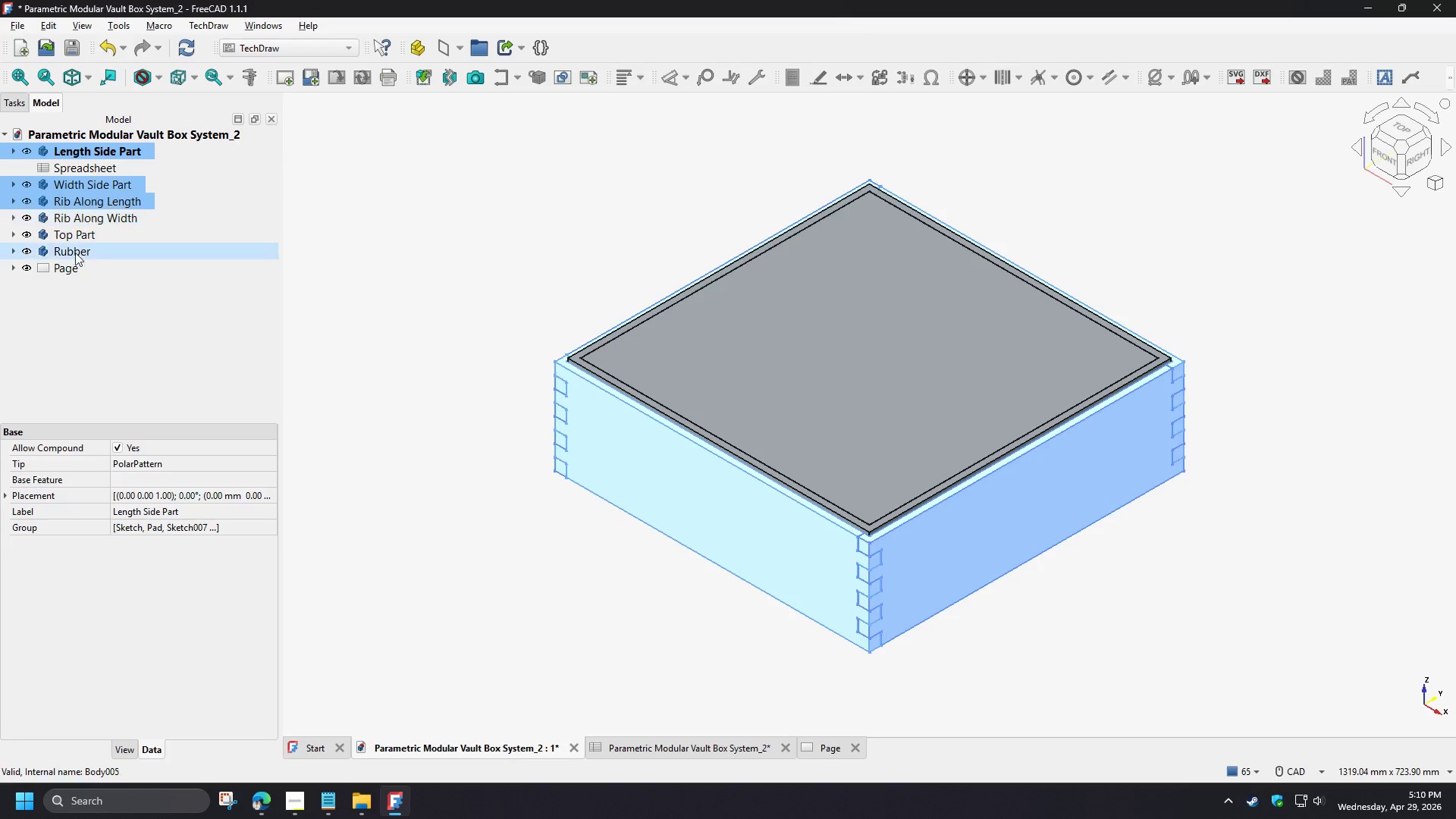 
key(Control+ControlLeft)
 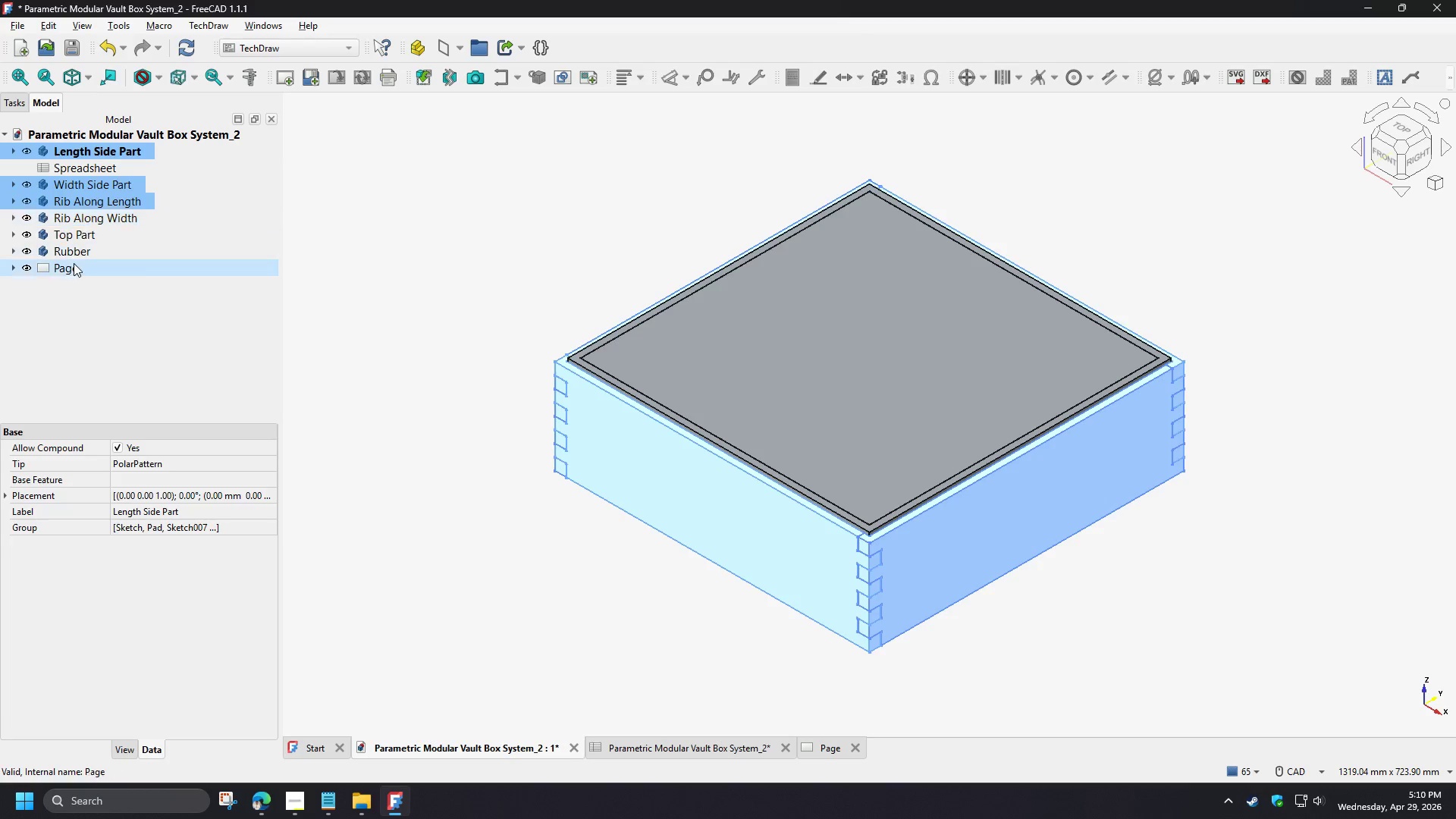 
key(Control+ControlLeft)
 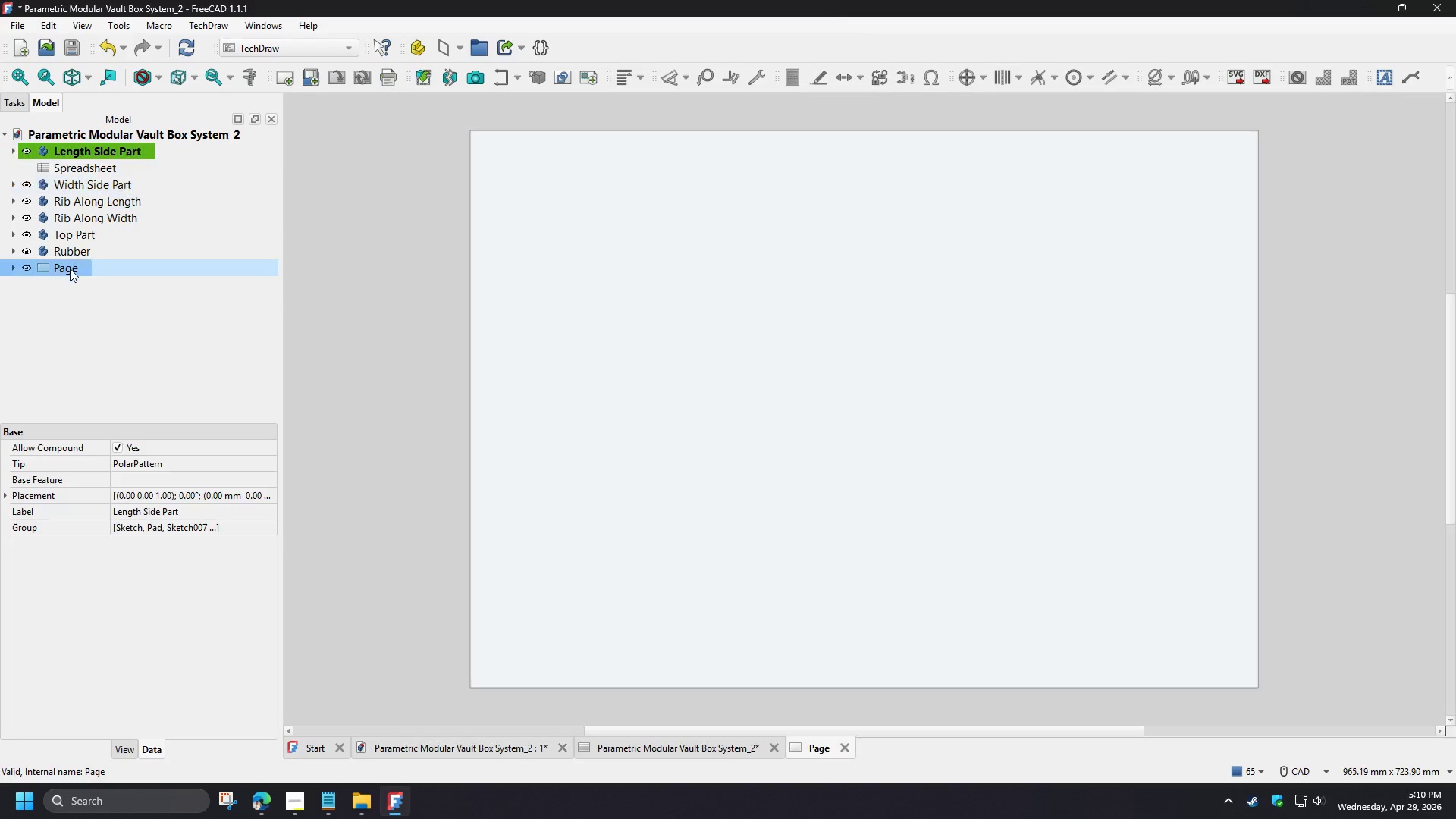 
left_click([70, 268])
 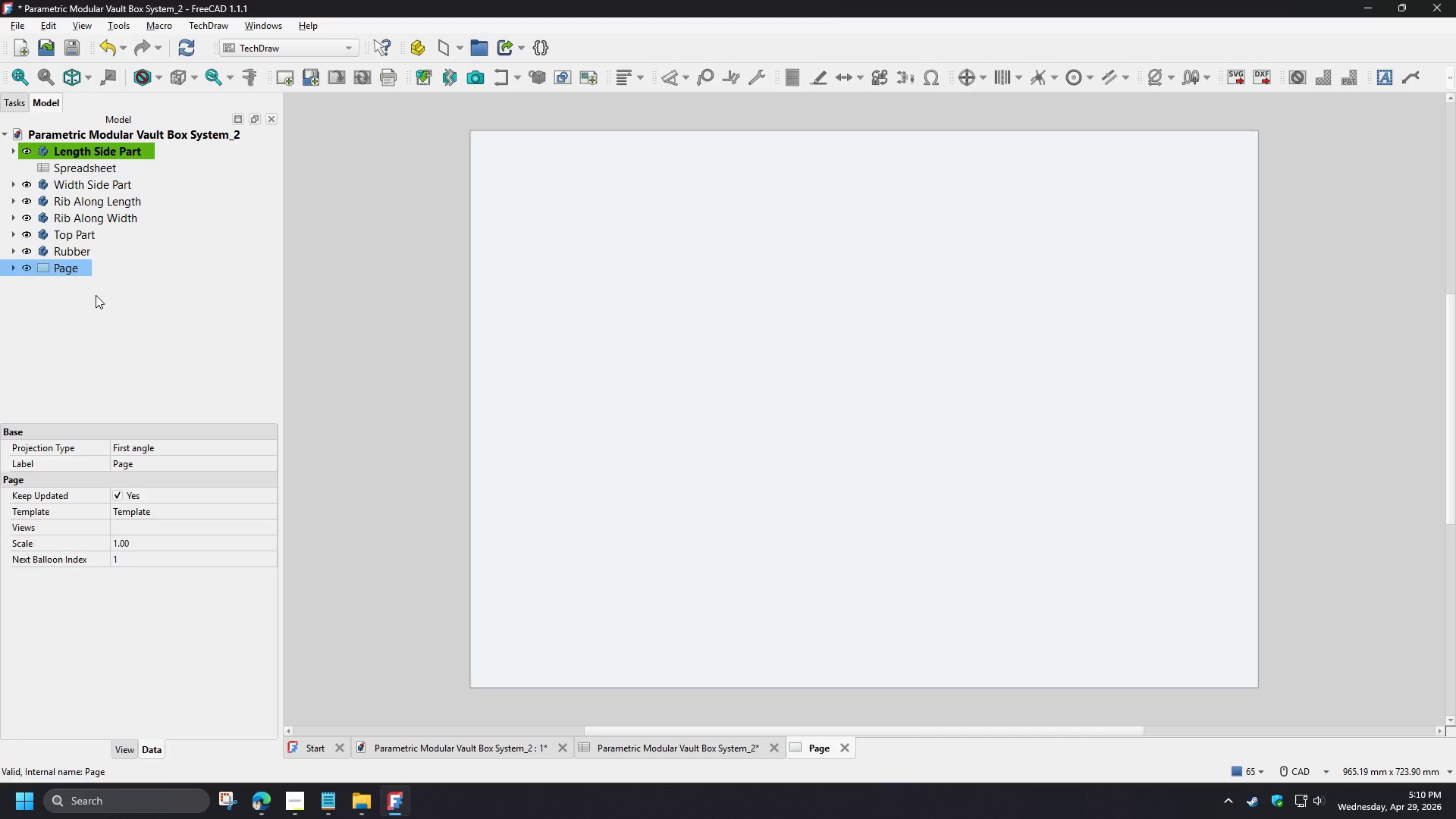 
left_click([422, 299])
 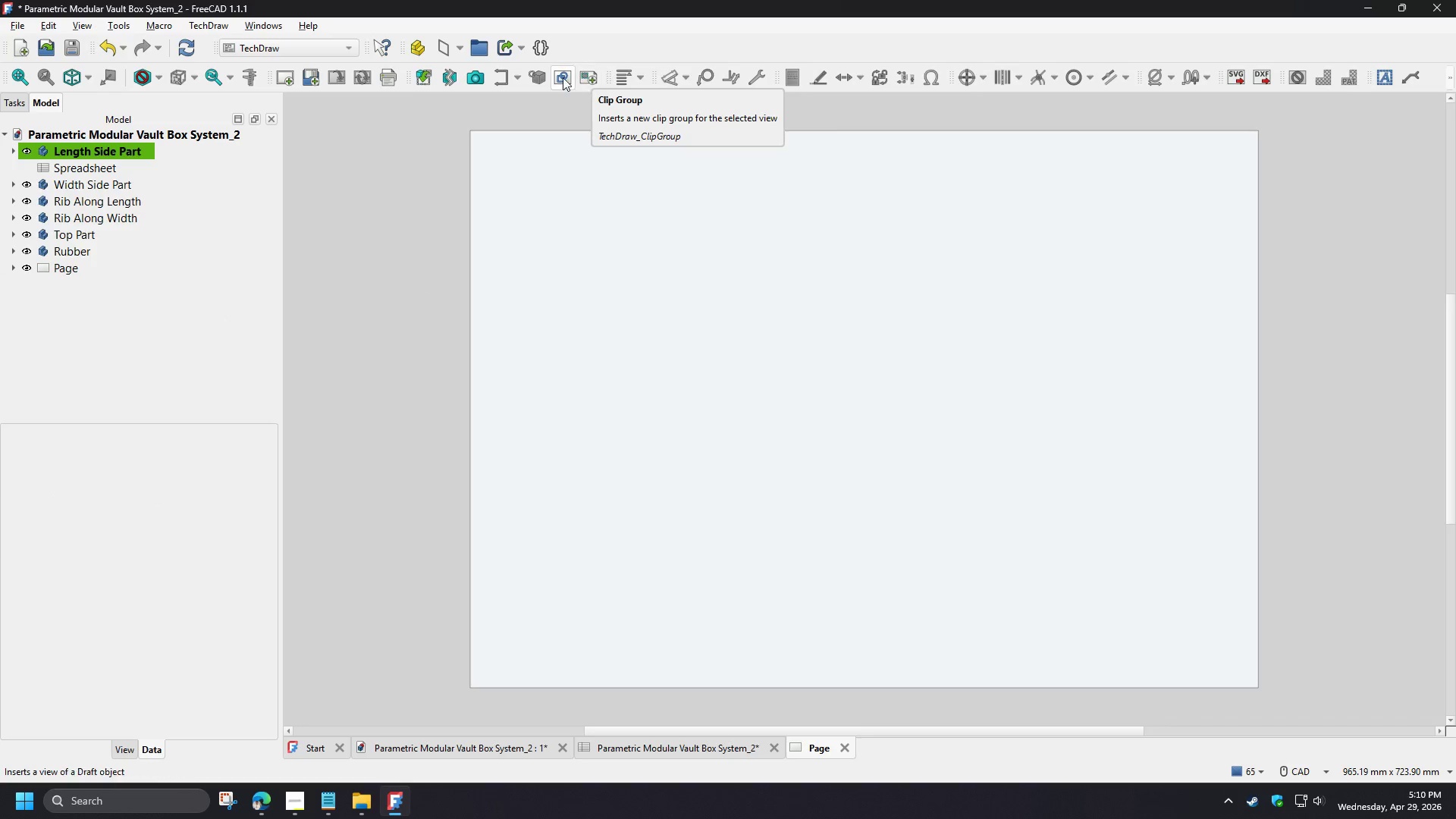 
wait(8.14)
 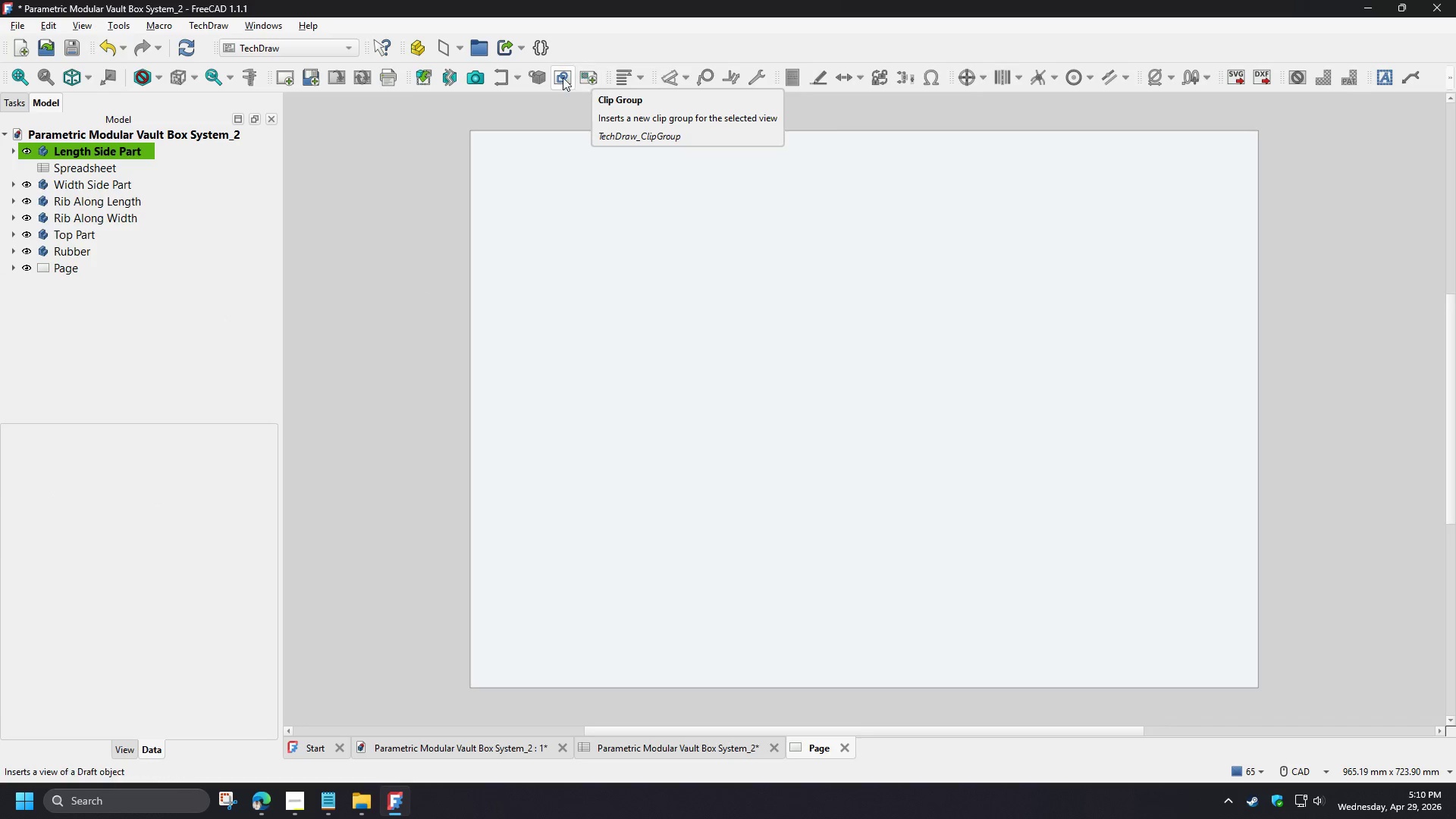 
left_click([560, 77])
 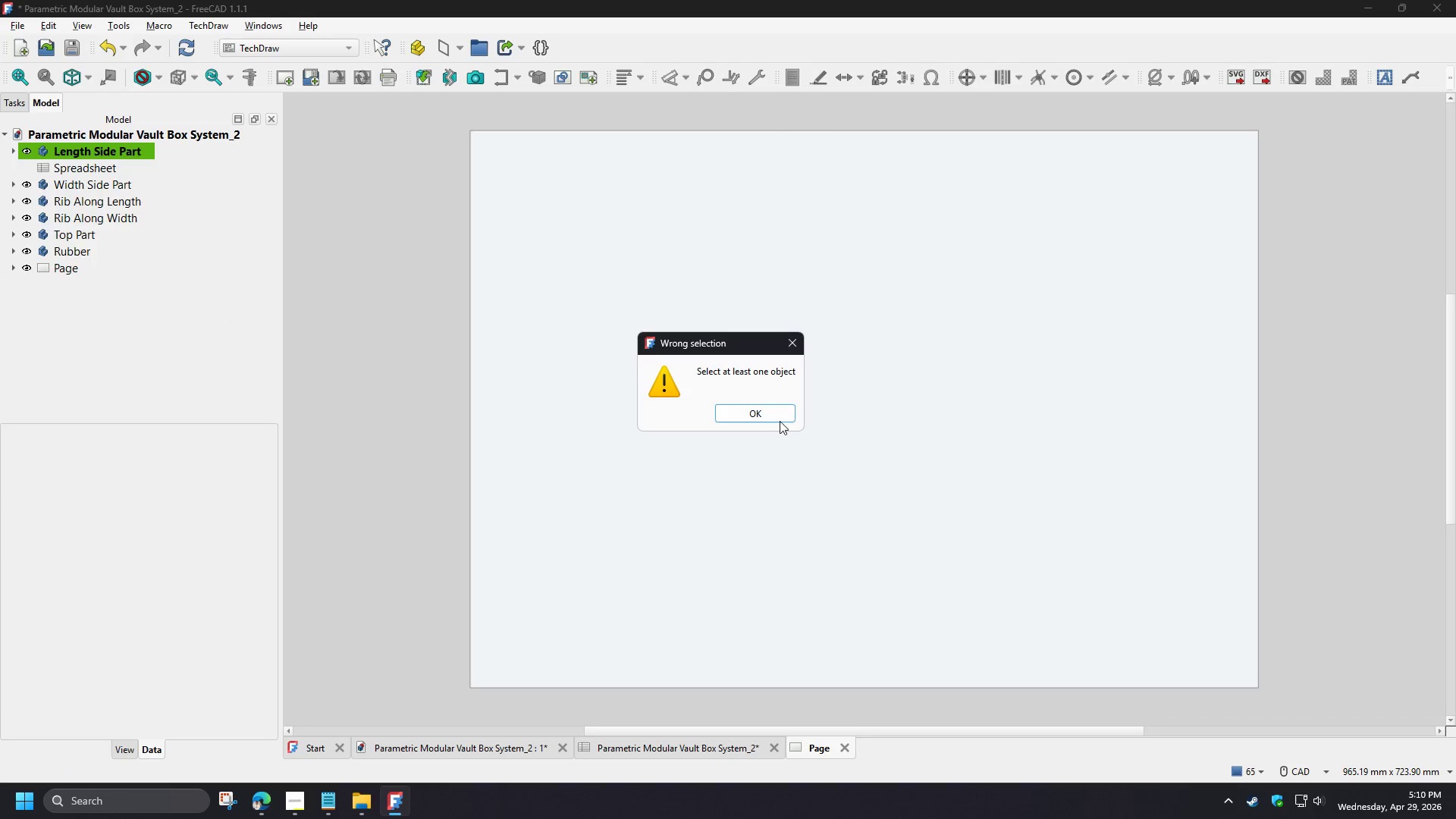 
left_click([772, 416])
 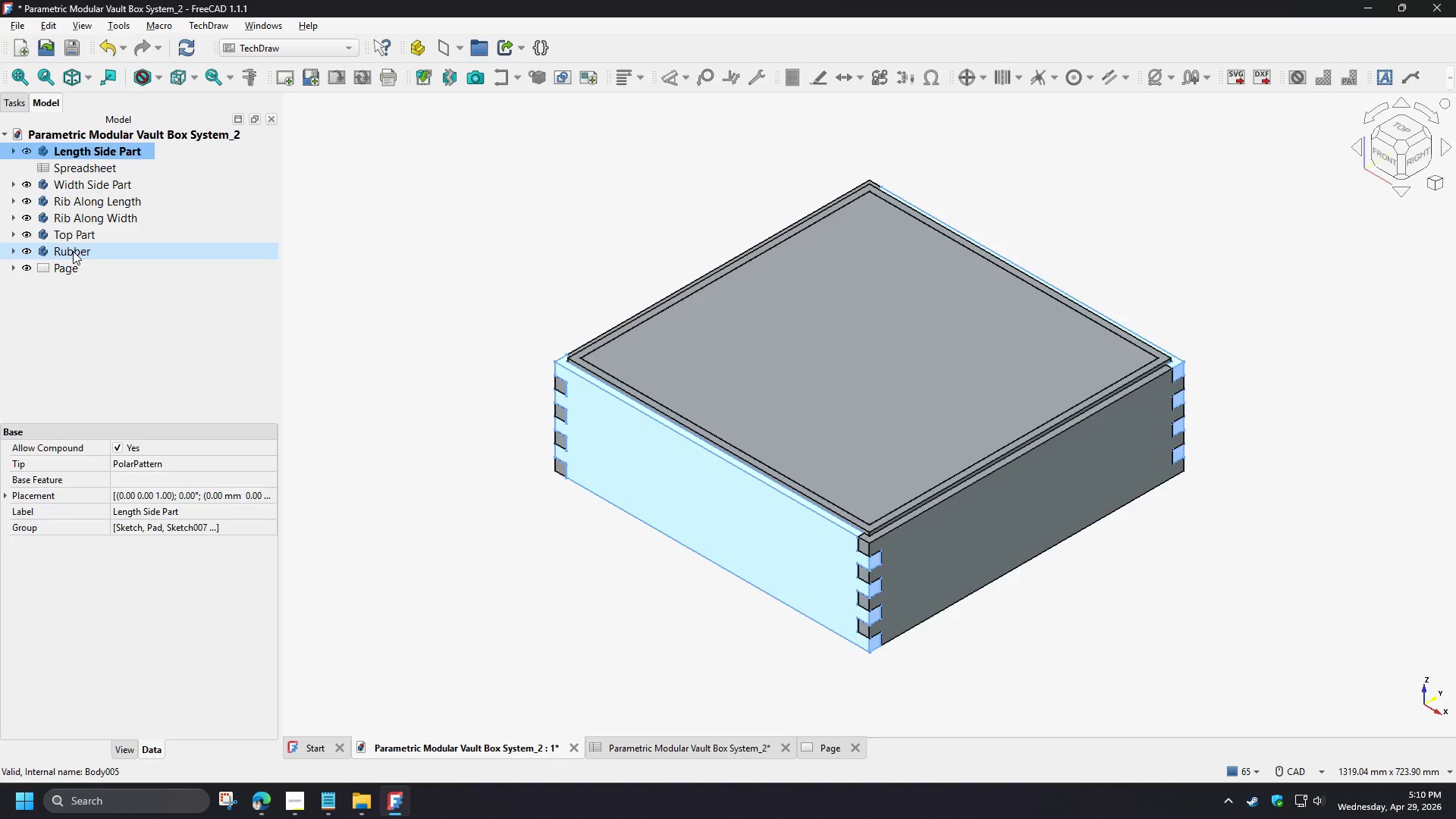 
wait(5.52)
 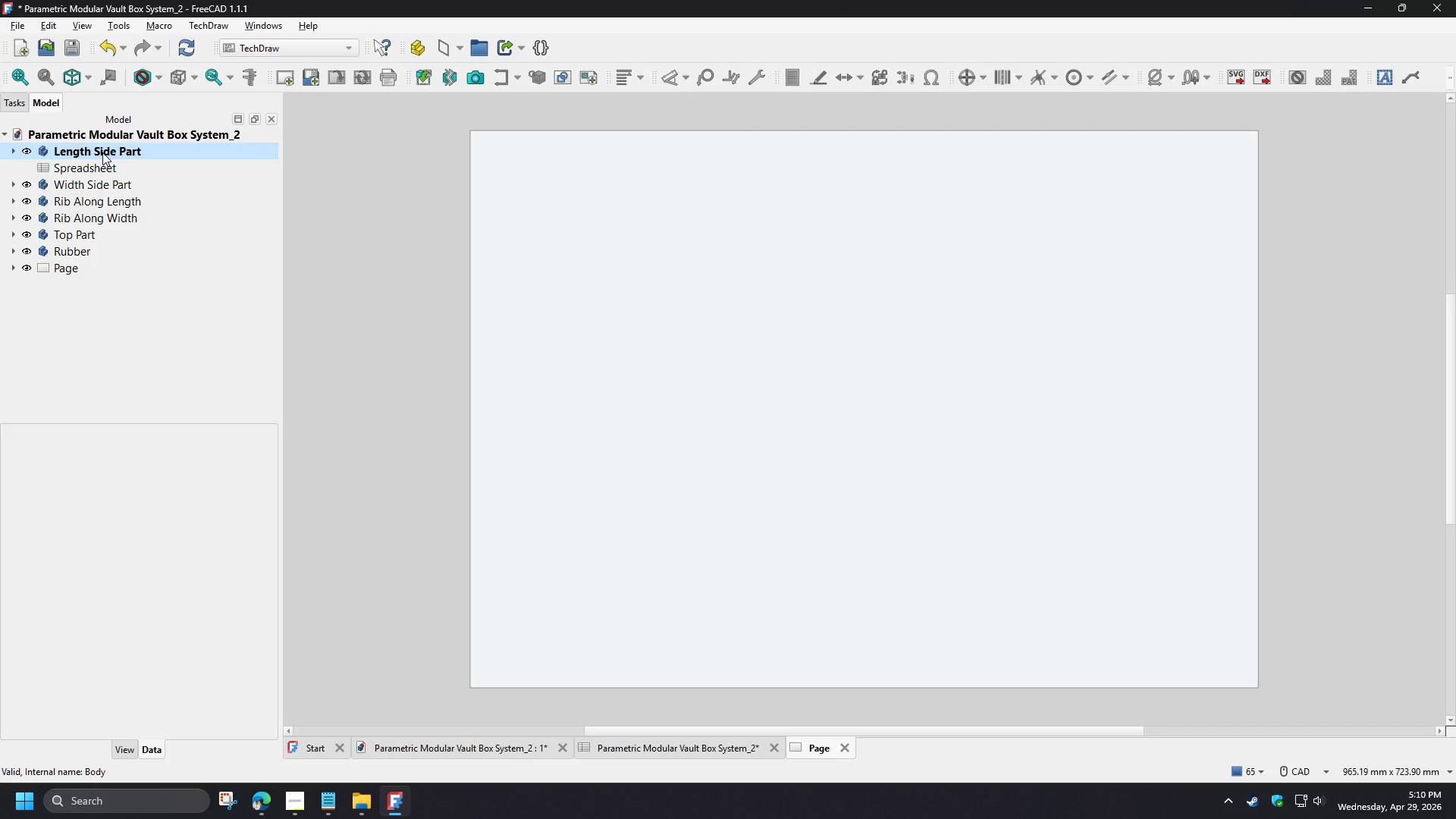 
left_click([64, 267])
 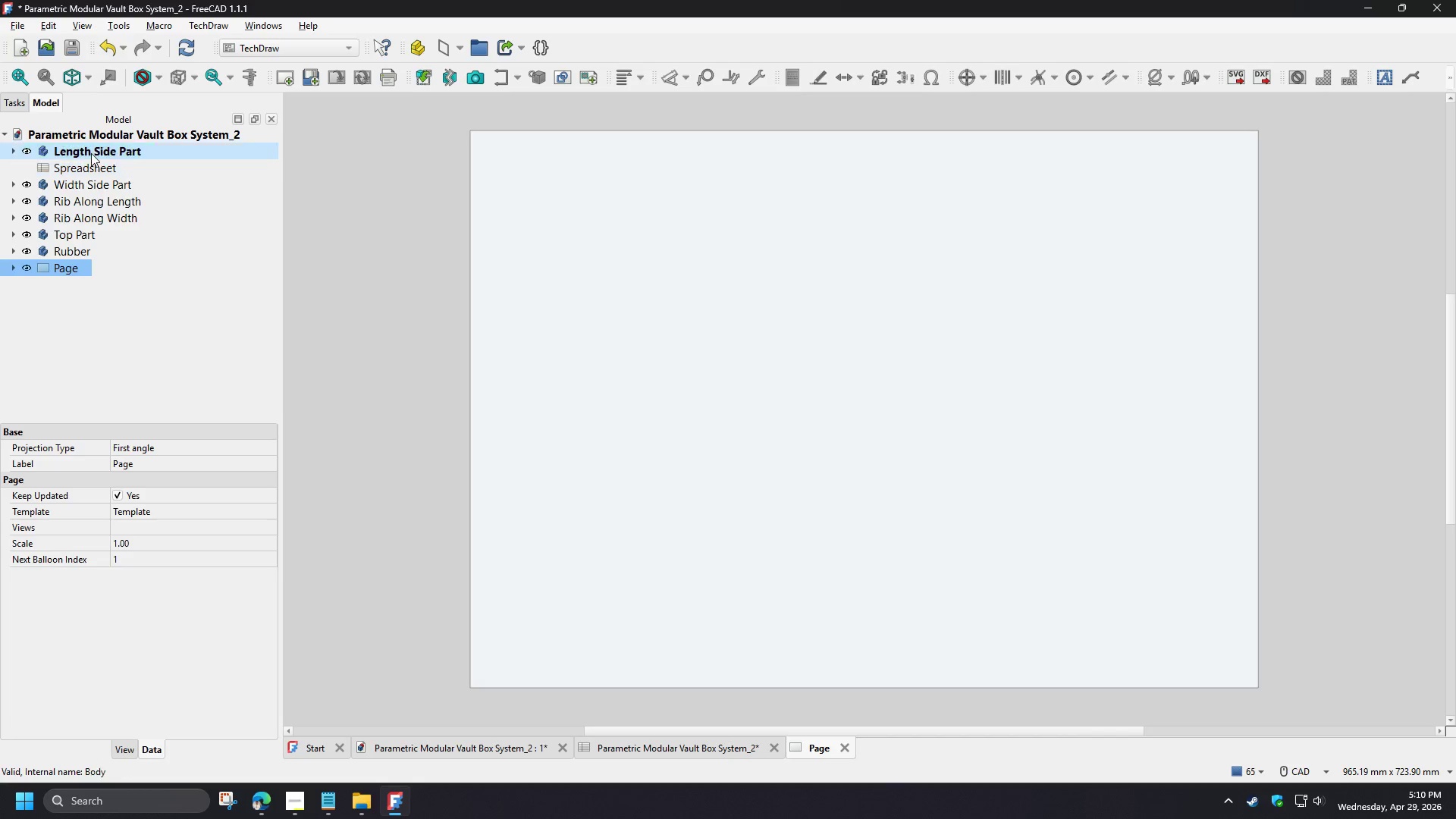 
right_click([91, 152])
 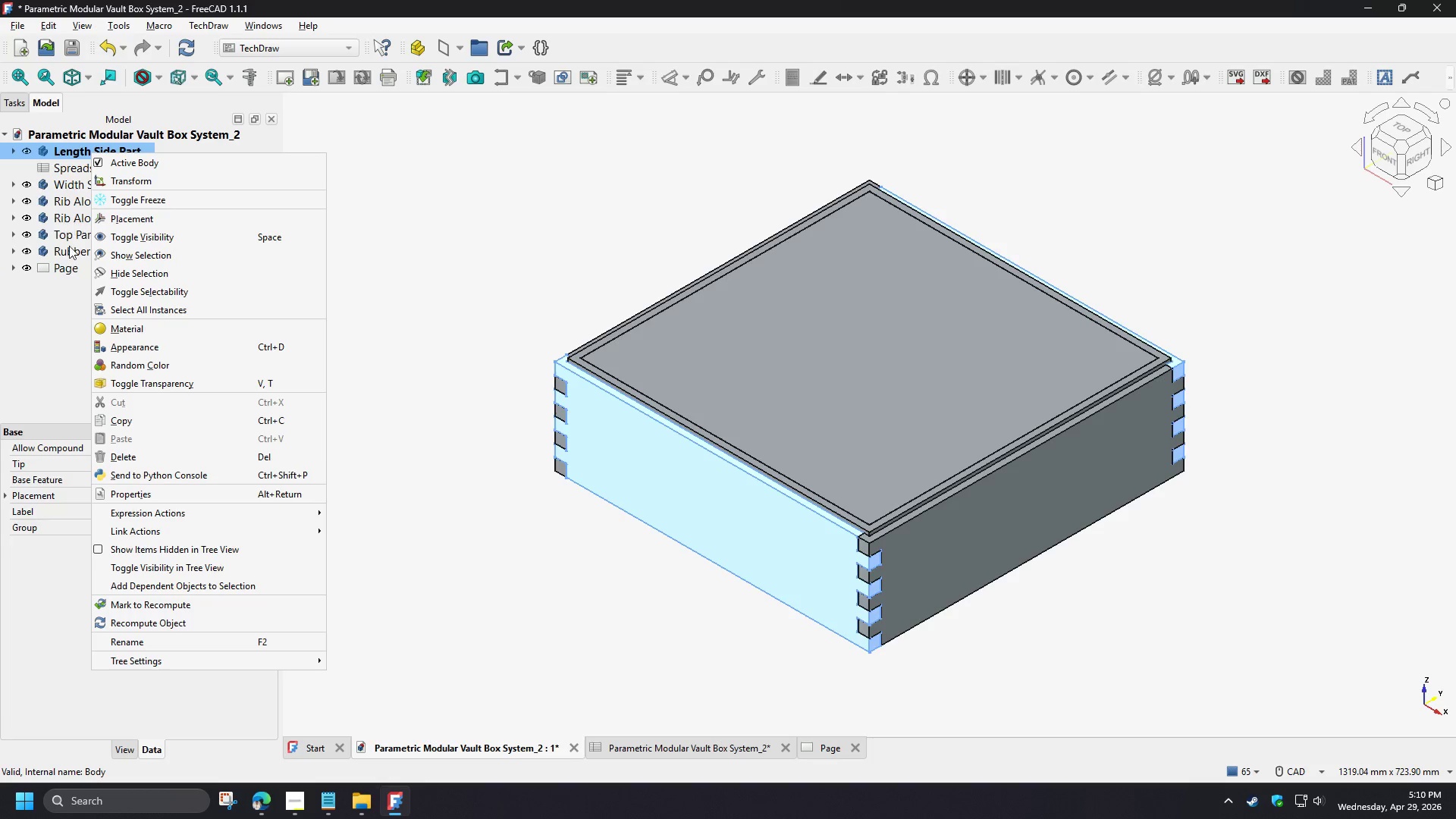 
left_click([65, 314])
 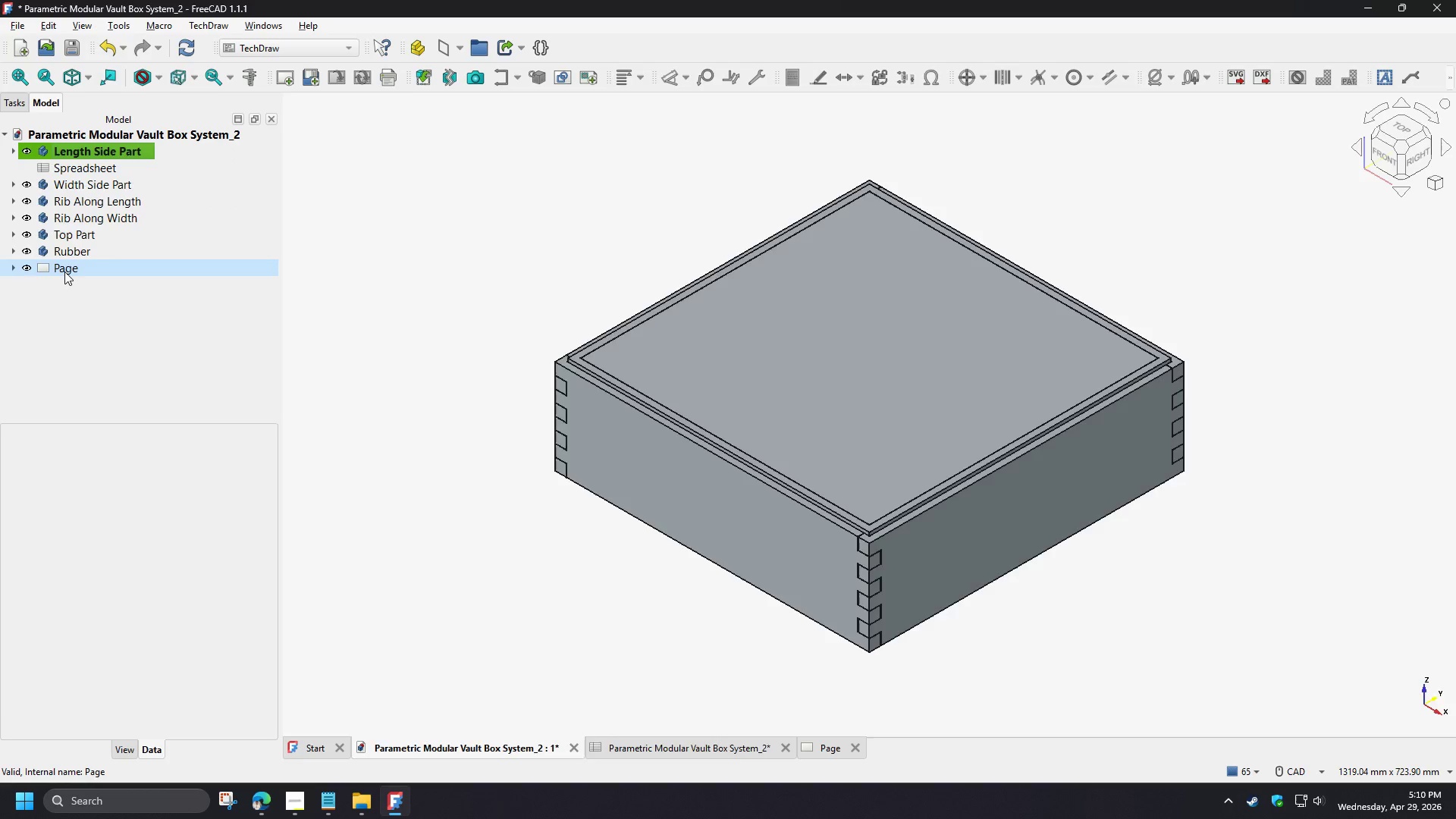 
left_click([64, 271])
 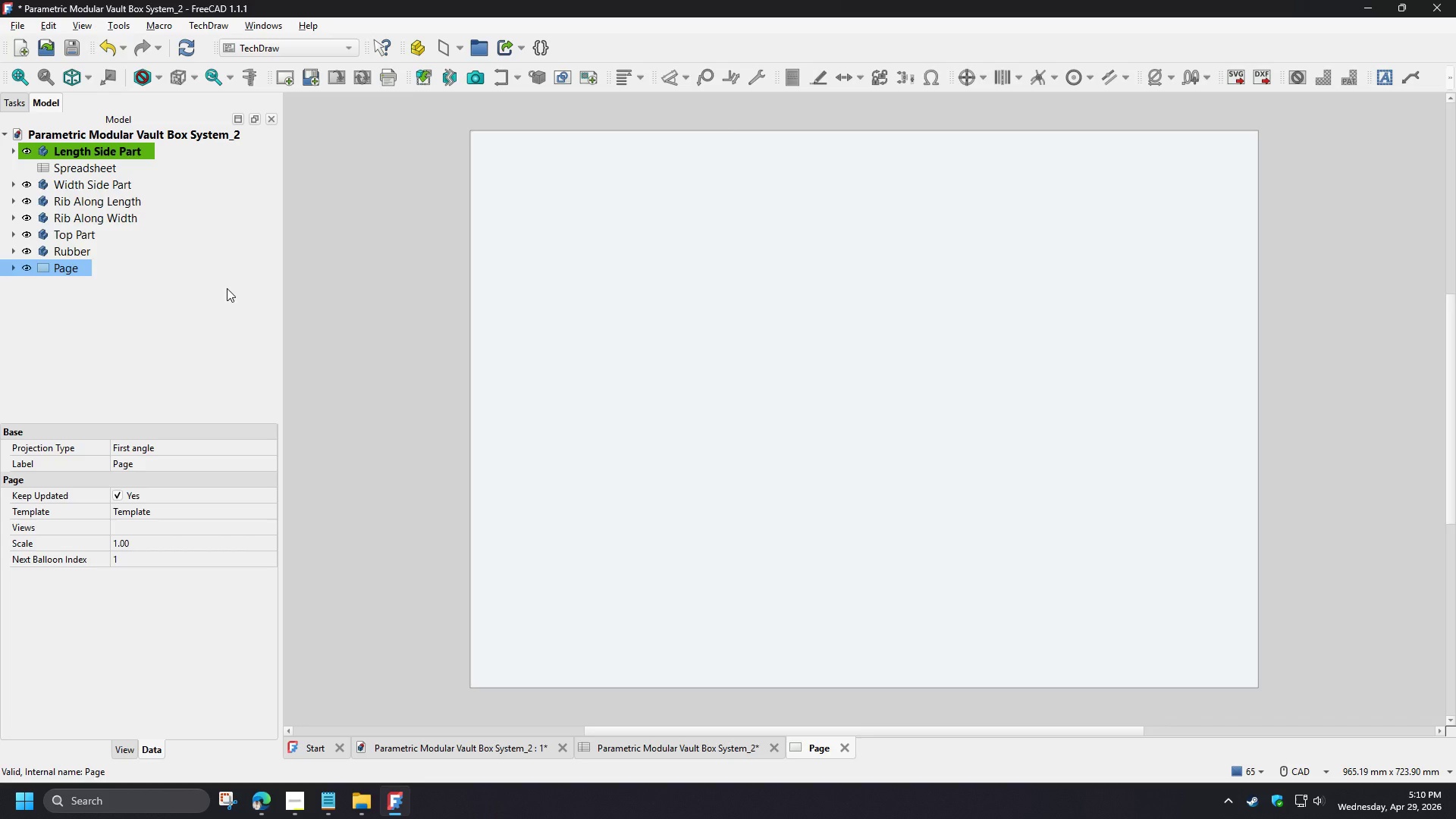 
wait(10.03)
 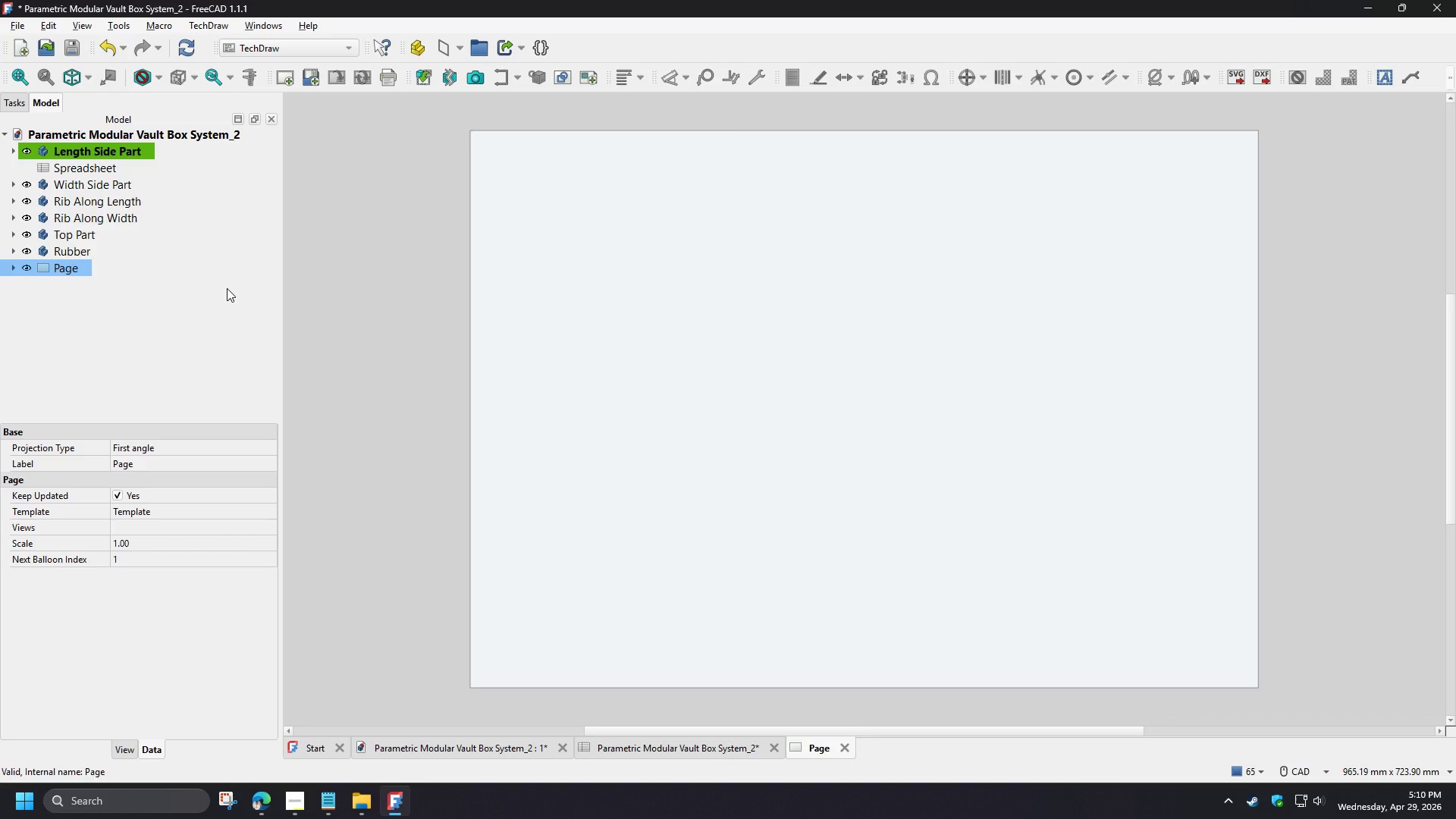 
left_click([466, 80])
 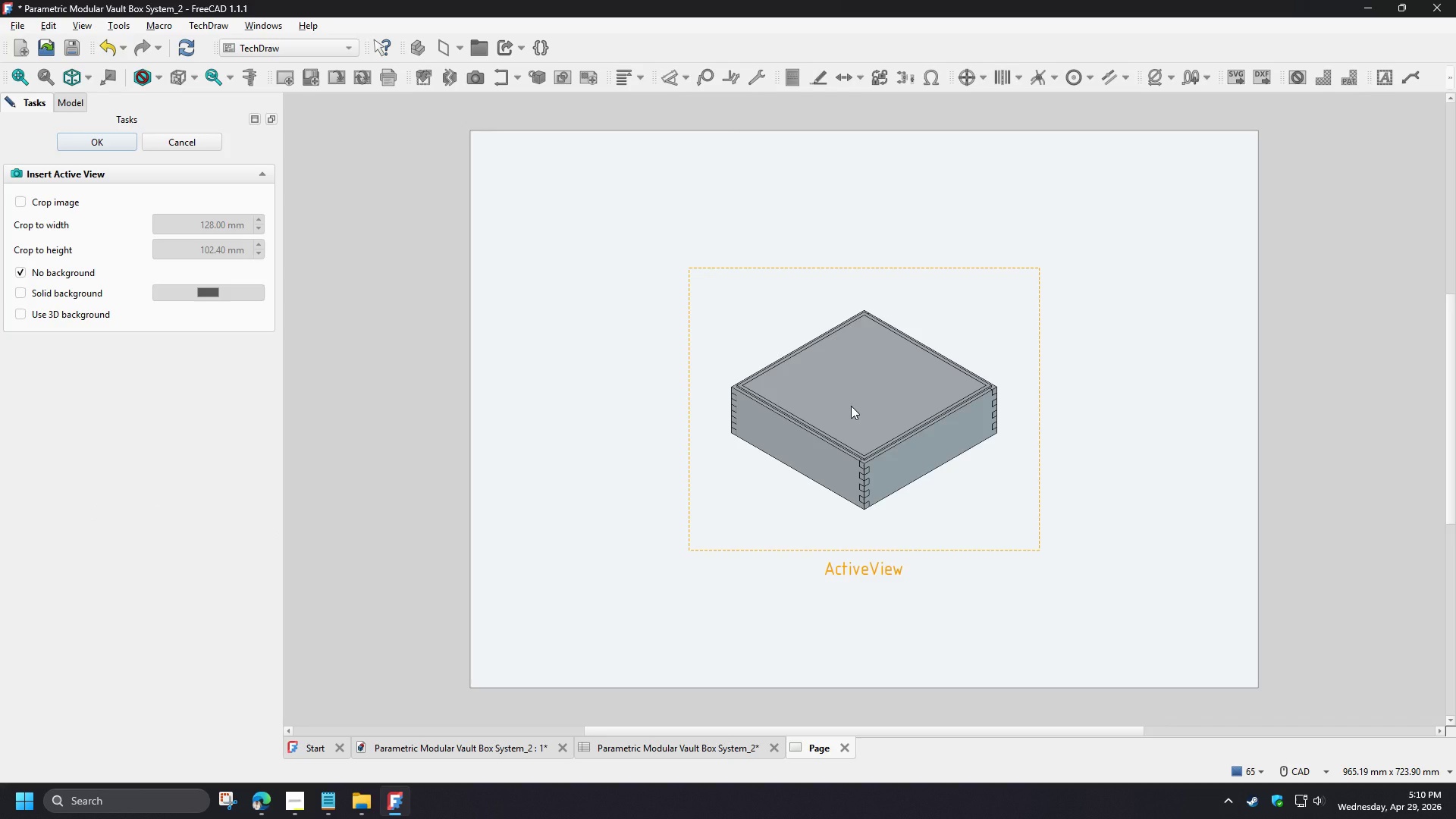 
left_click_drag(start_coordinate=[880, 418], to_coordinate=[673, 290])
 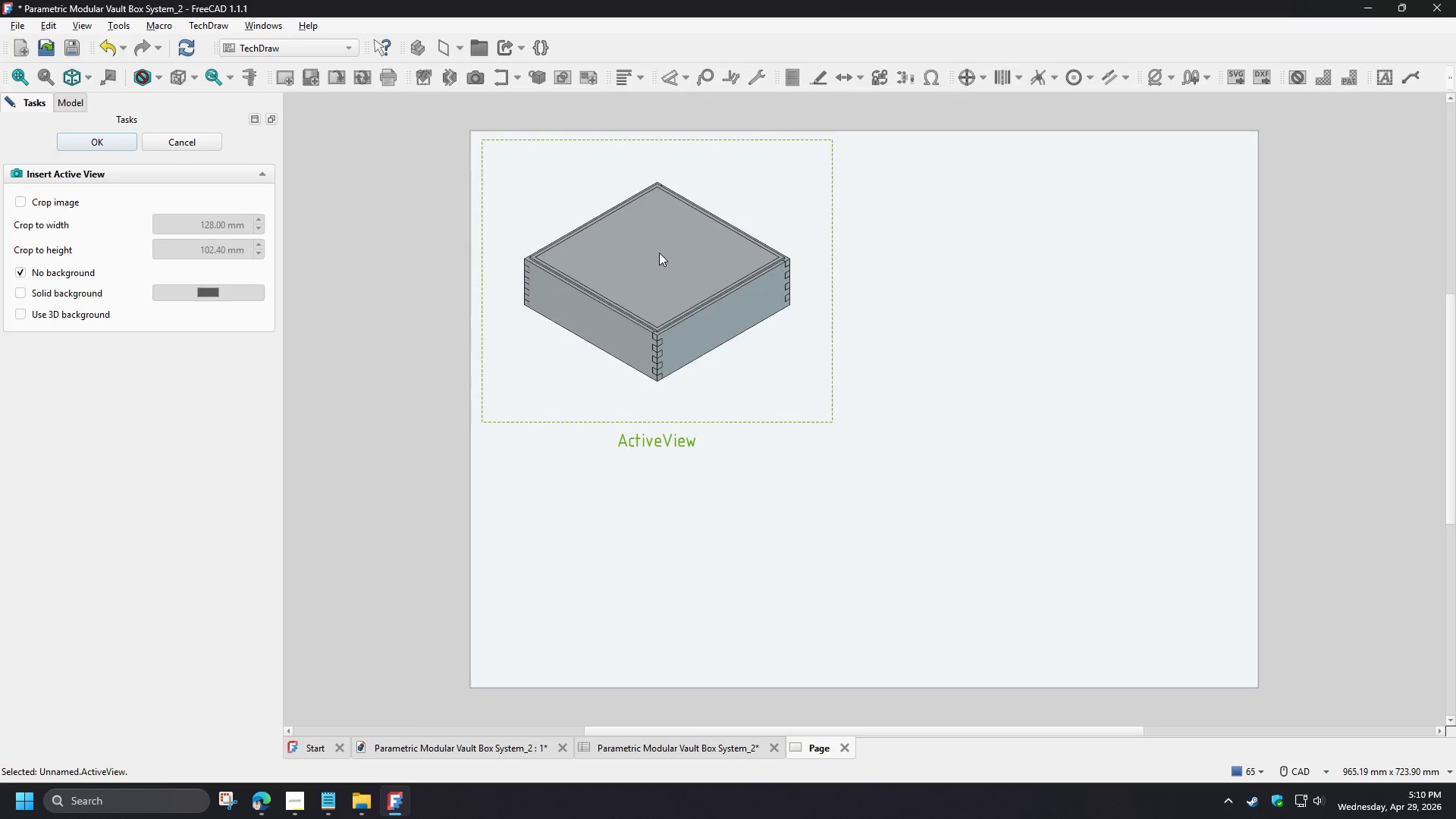 
scroll: coordinate [659, 253], scroll_direction: up, amount: 2.0
 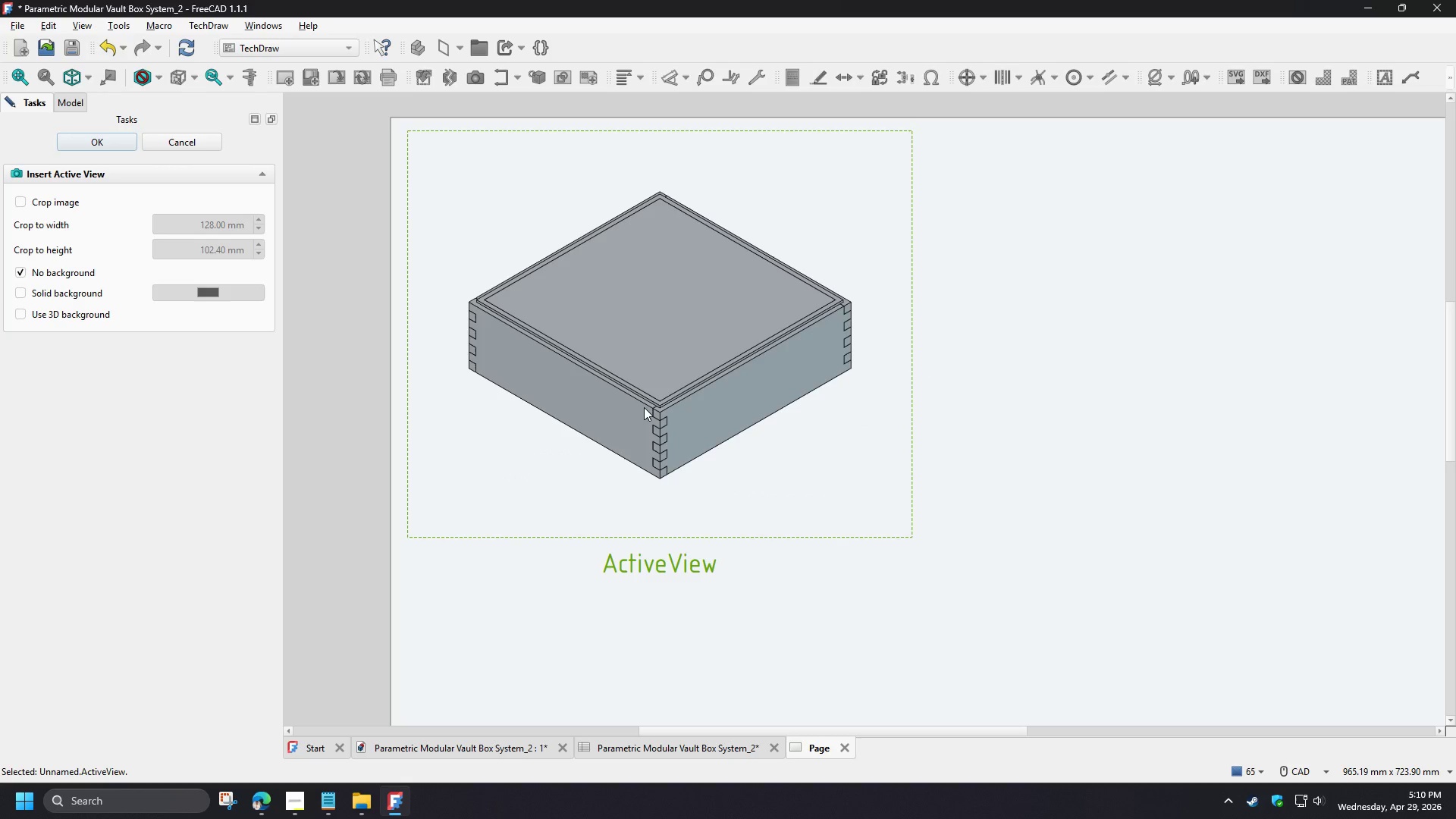 
double_click([653, 357])
 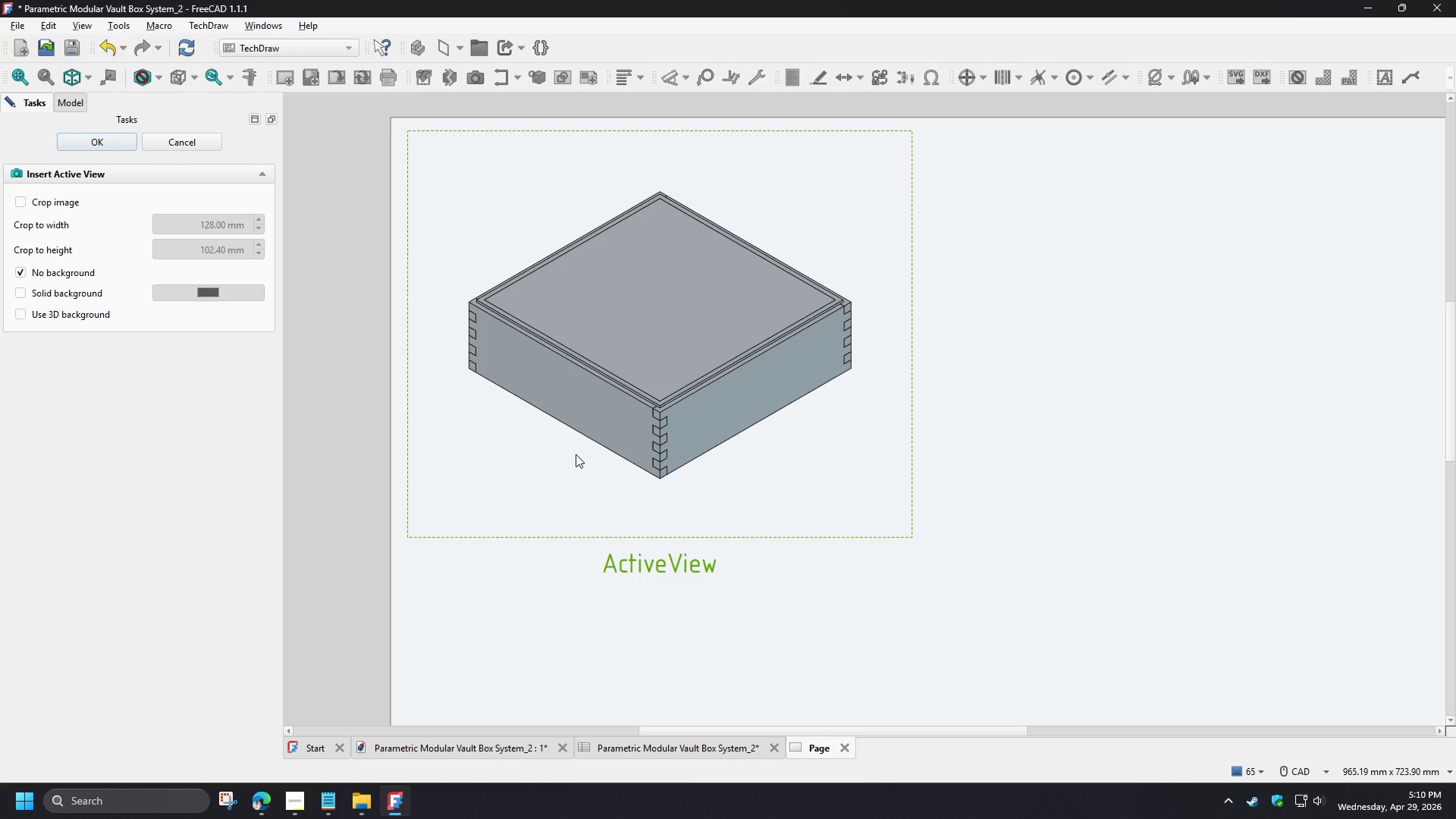 
wait(5.2)
 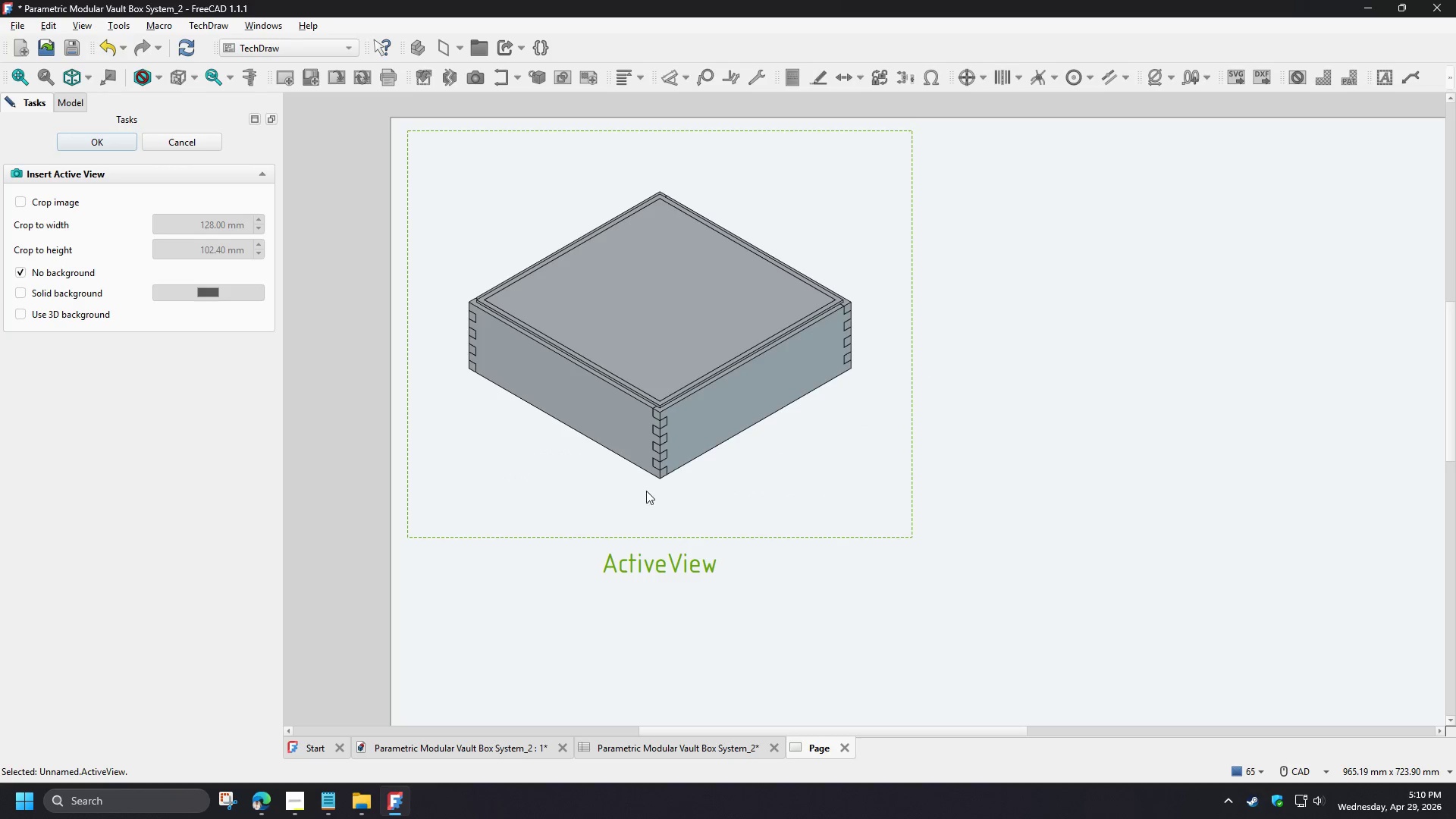 
left_click([819, 222])
 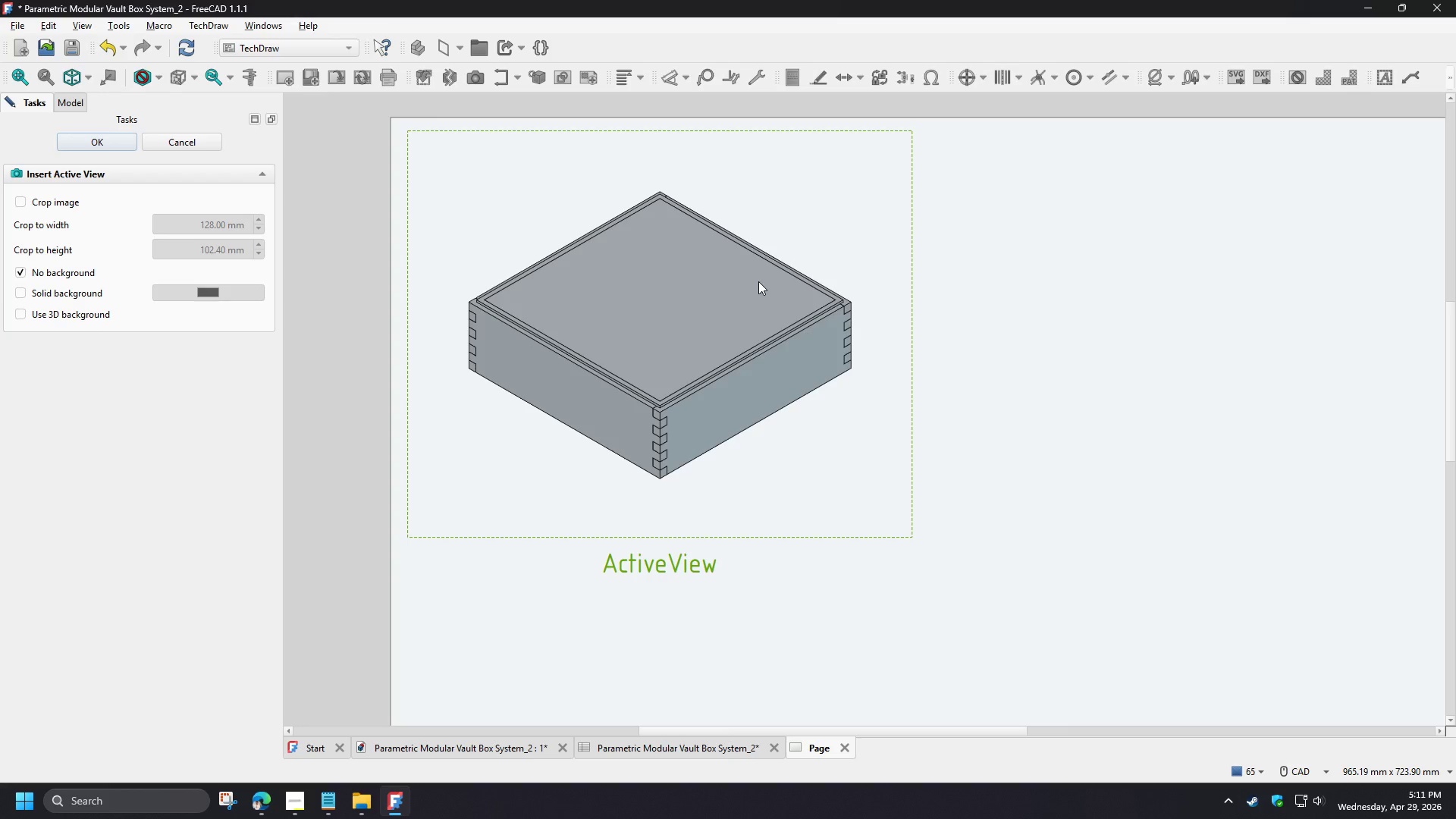 
left_click_drag(start_coordinate=[758, 281], to_coordinate=[760, 289])
 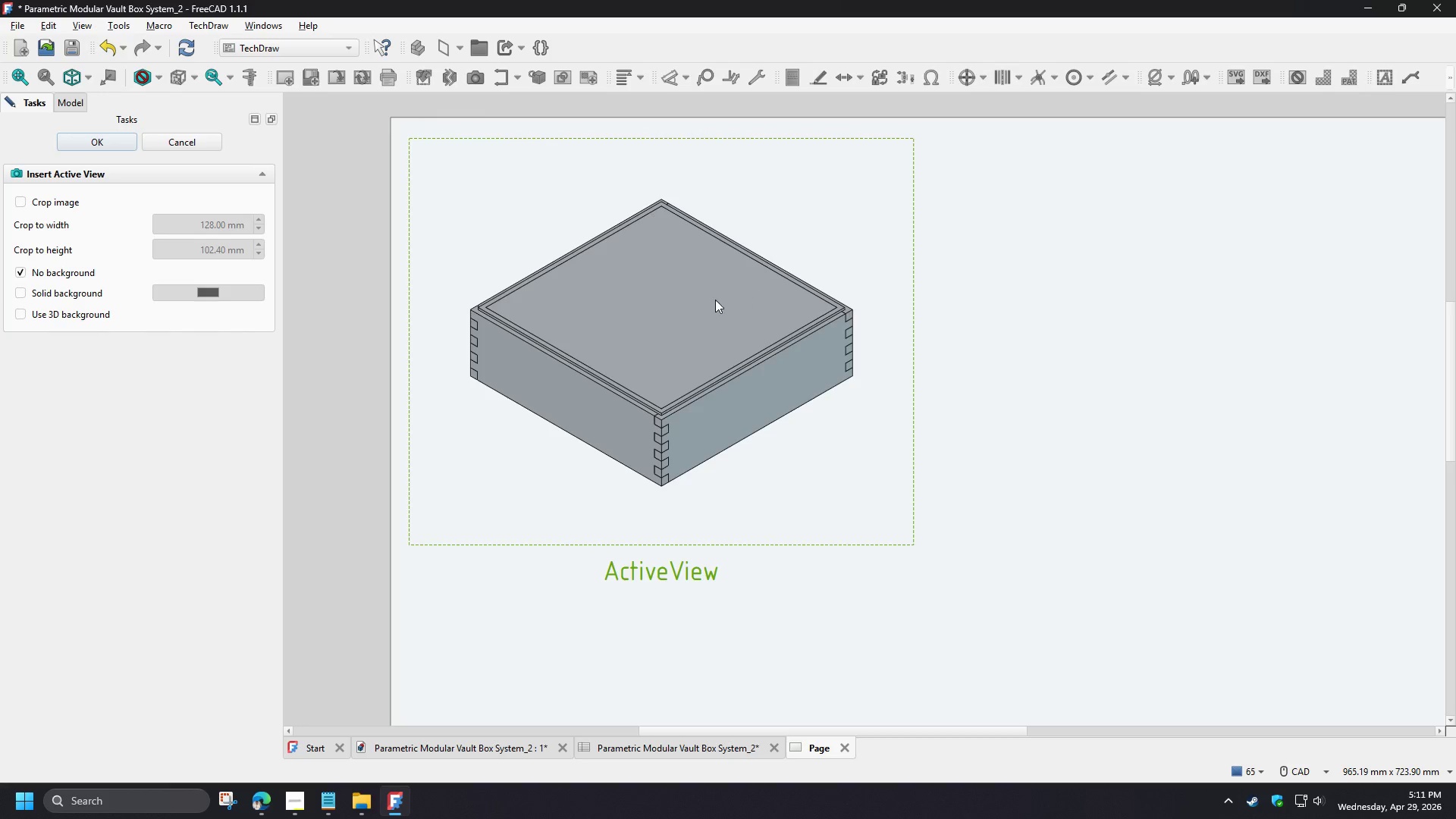 
right_click([715, 300])
 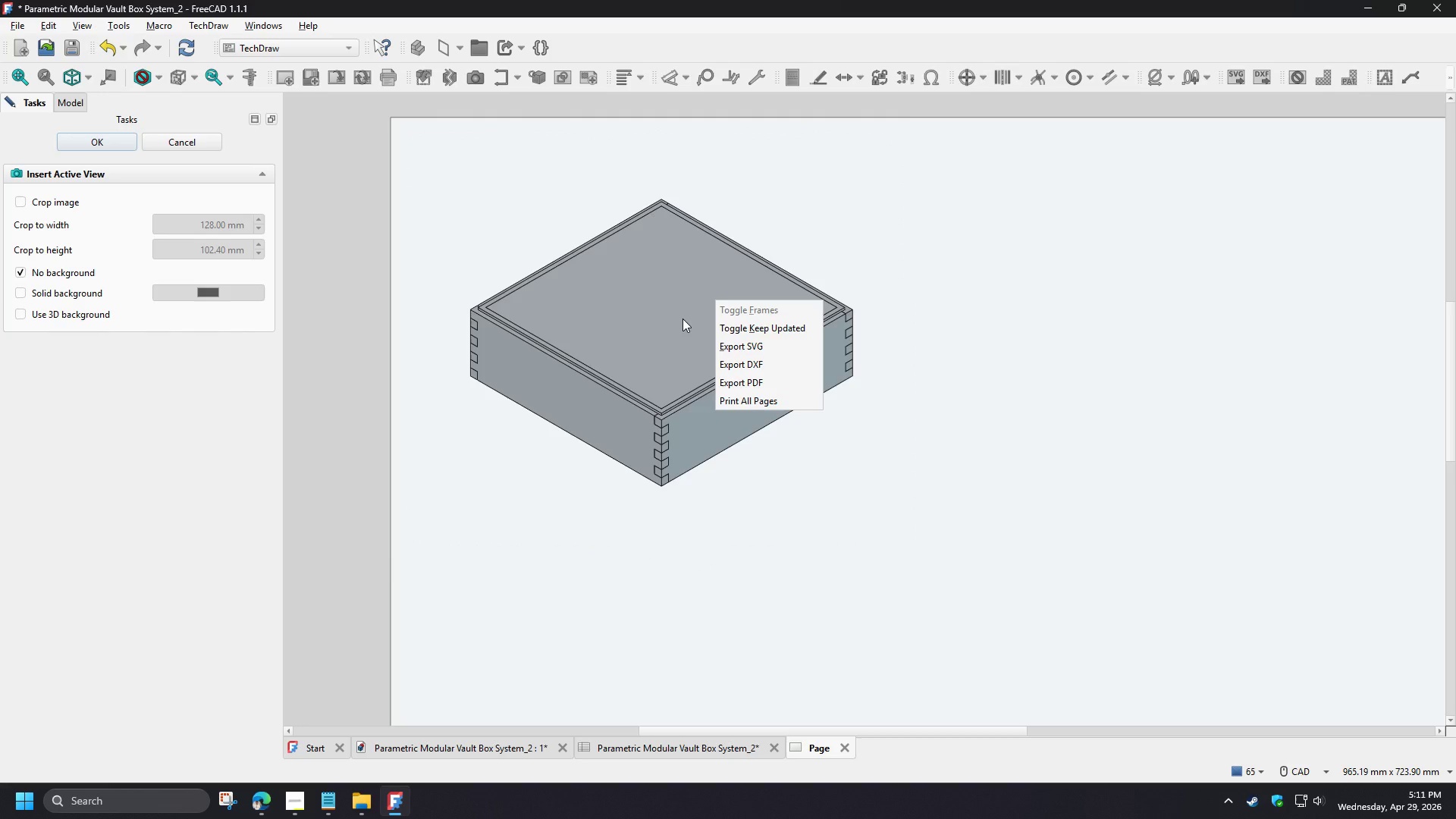 
left_click([680, 322])
 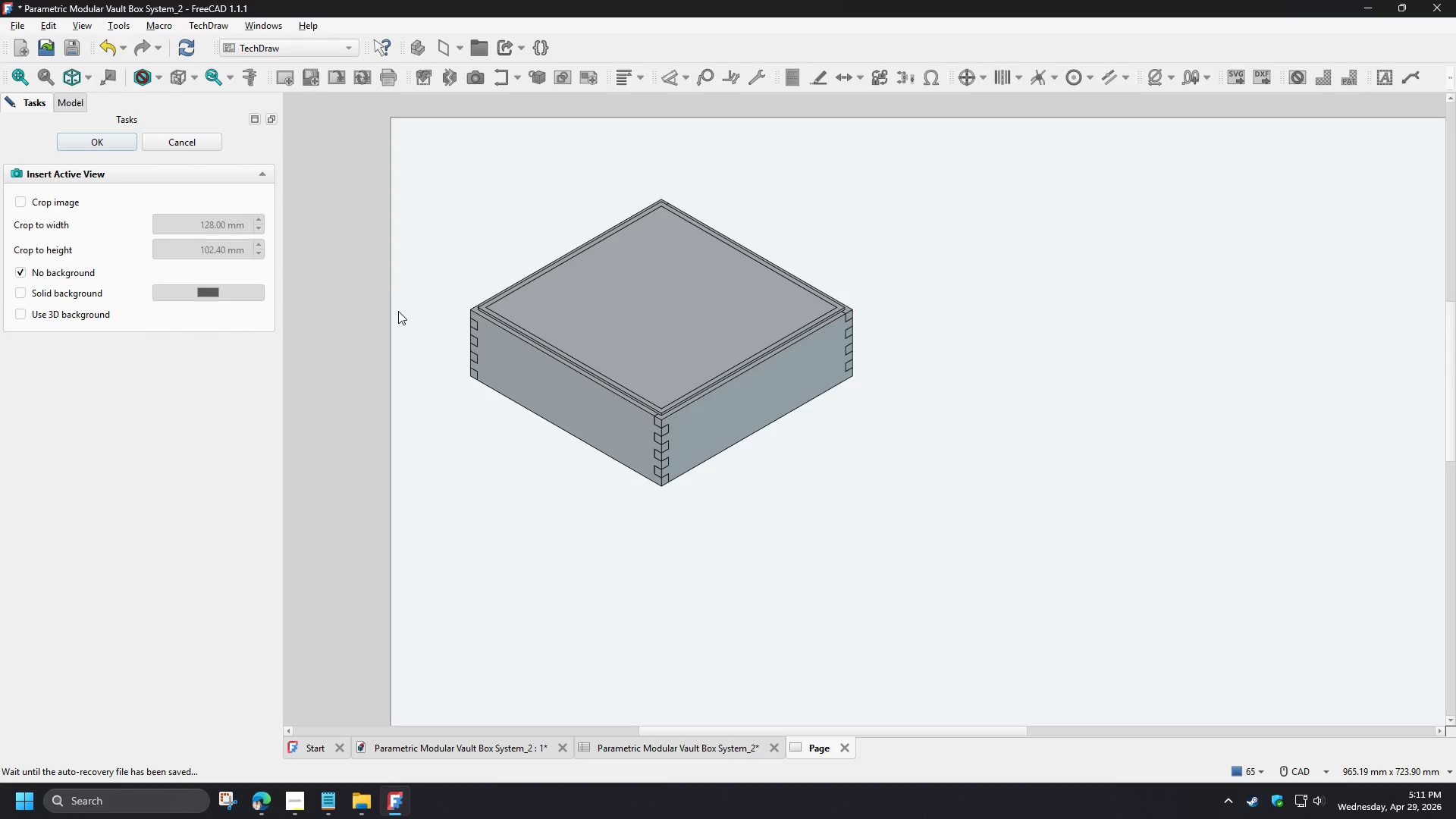 
wait(13.66)
 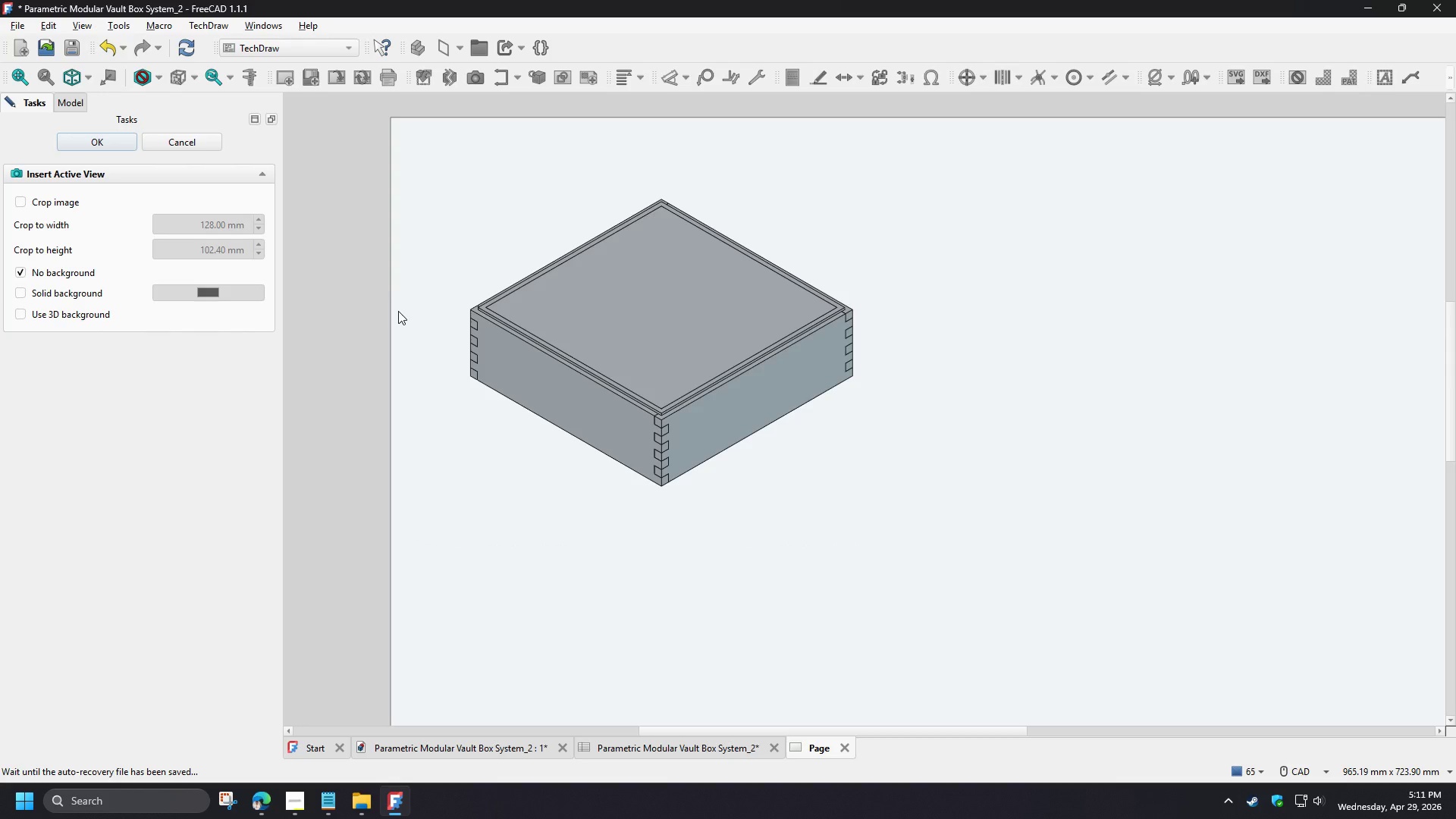 
left_click([733, 405])
 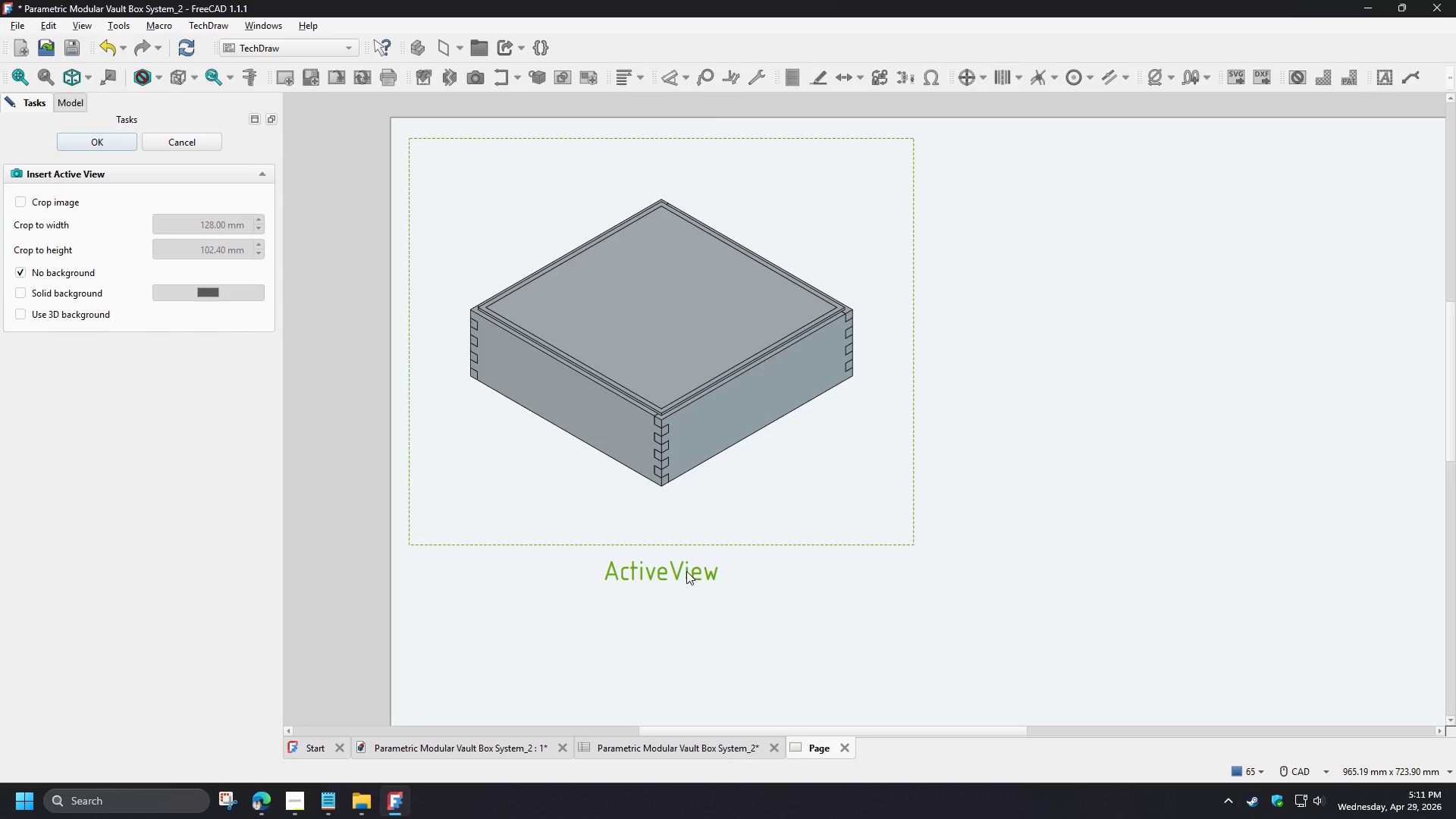 
wait(8.41)
 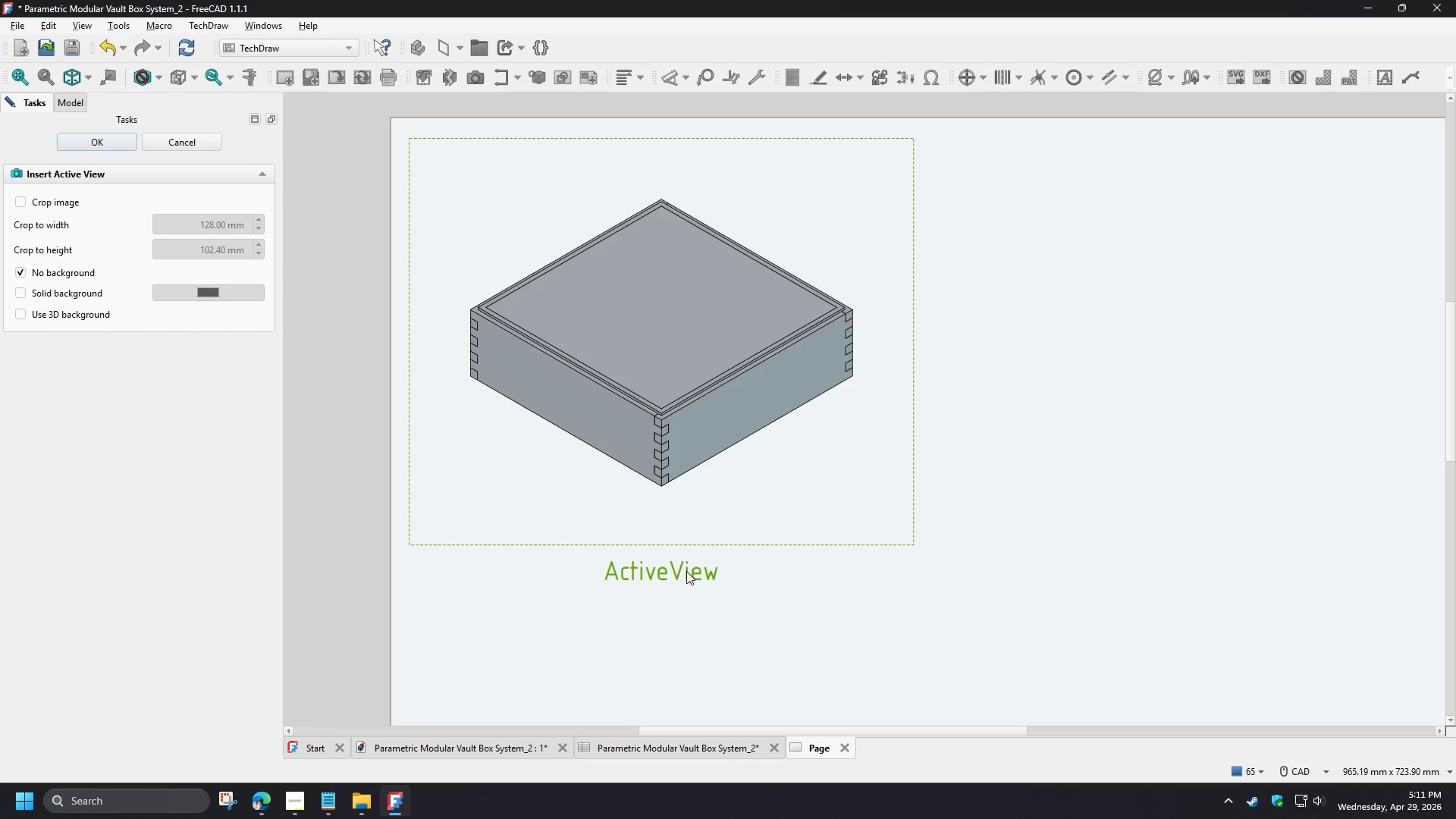 
left_click([990, 408])
 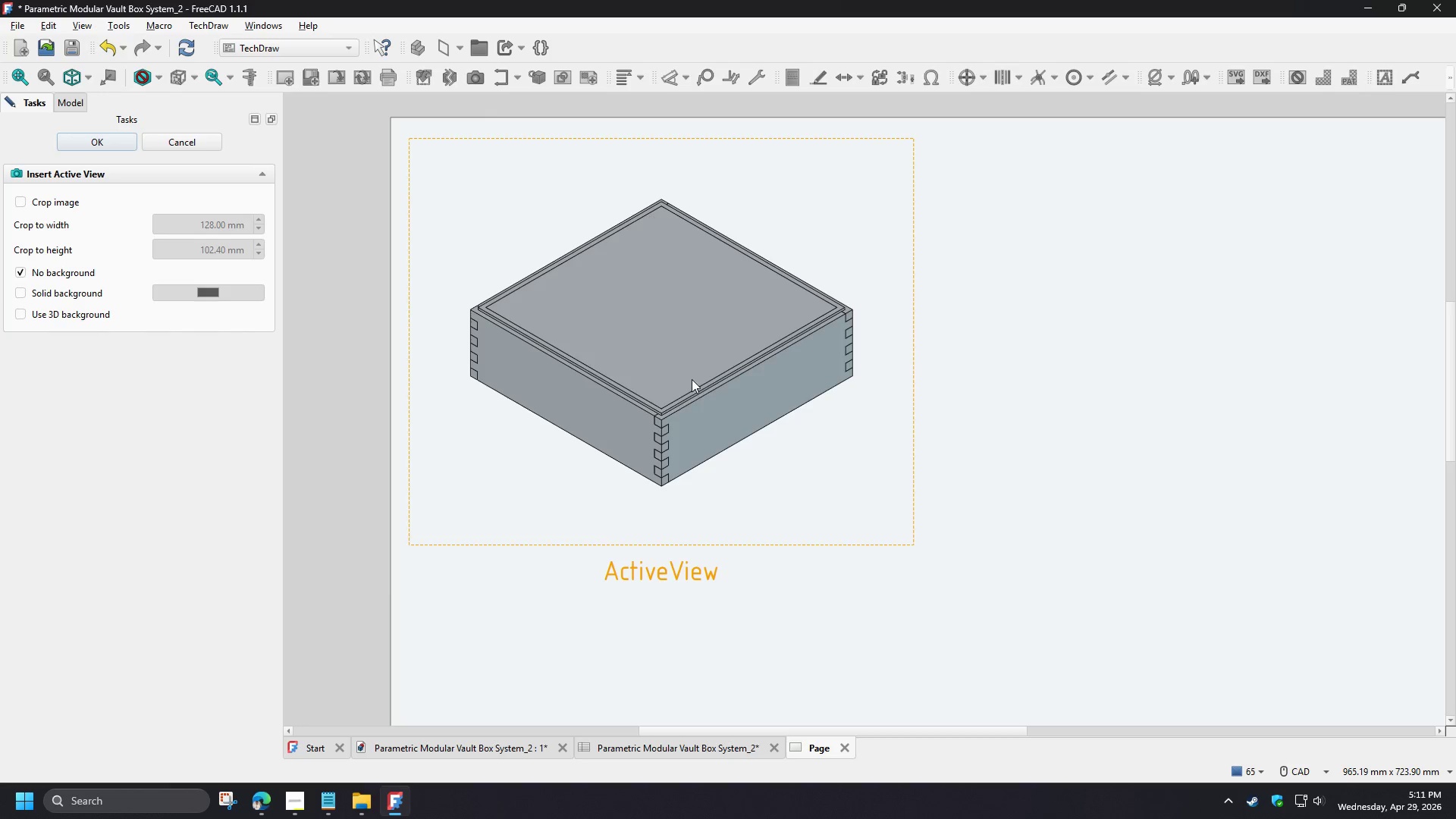 
left_click([962, 312])
 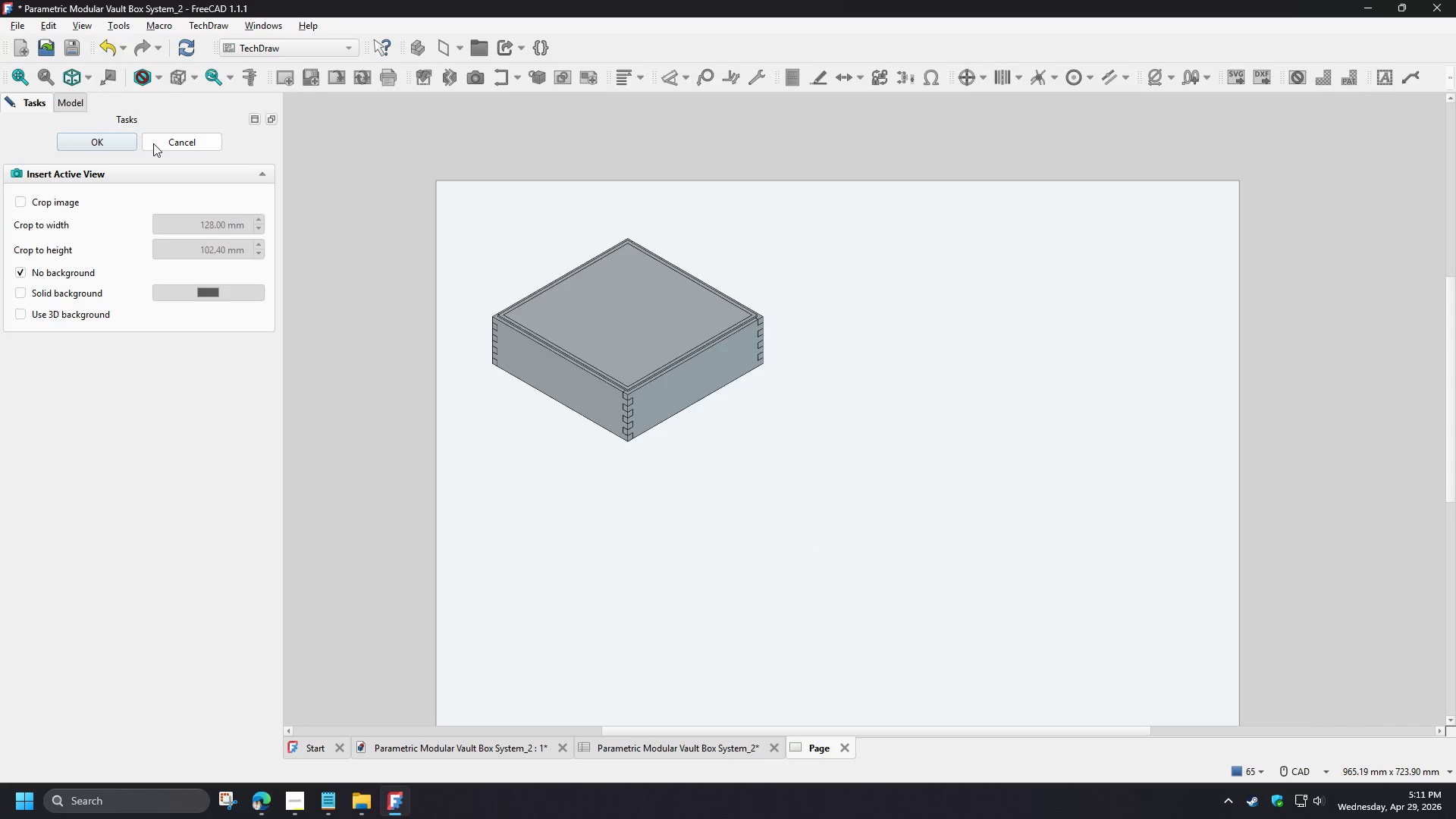 
scroll: coordinate [623, 318], scroll_direction: down, amount: 4.0
 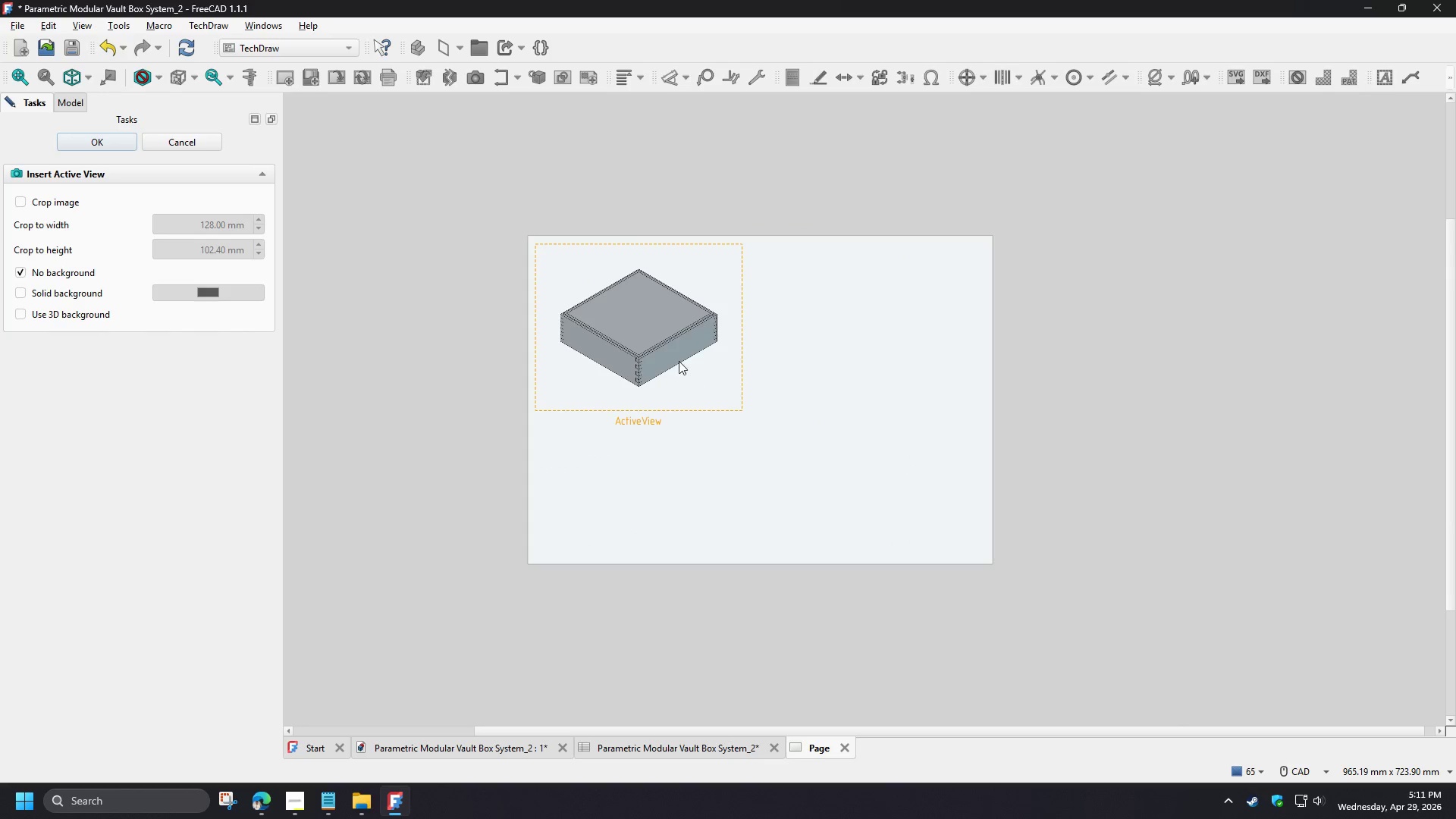 
scroll: coordinate [654, 311], scroll_direction: up, amount: 3.0
 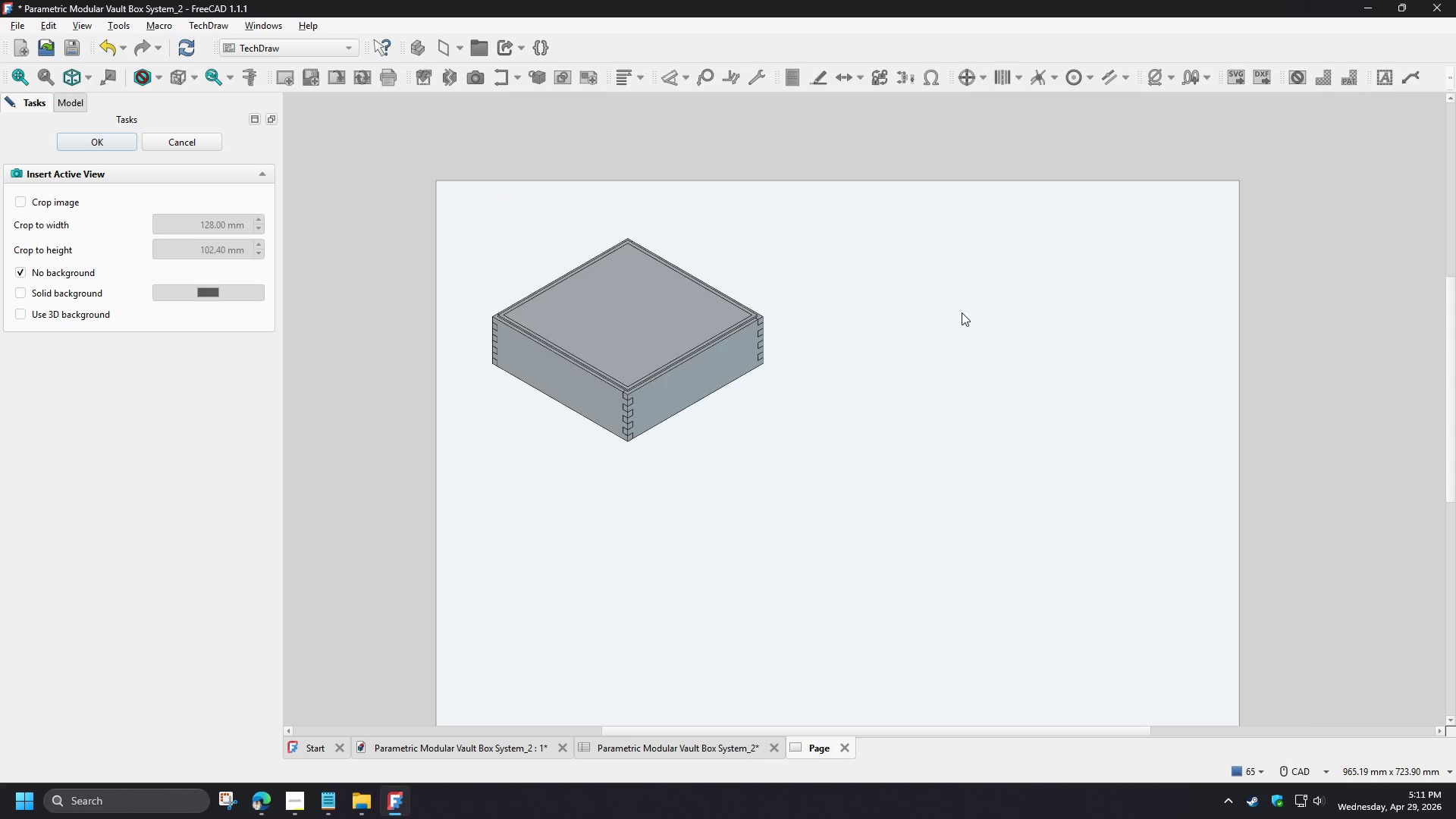 
left_click([124, 143])
 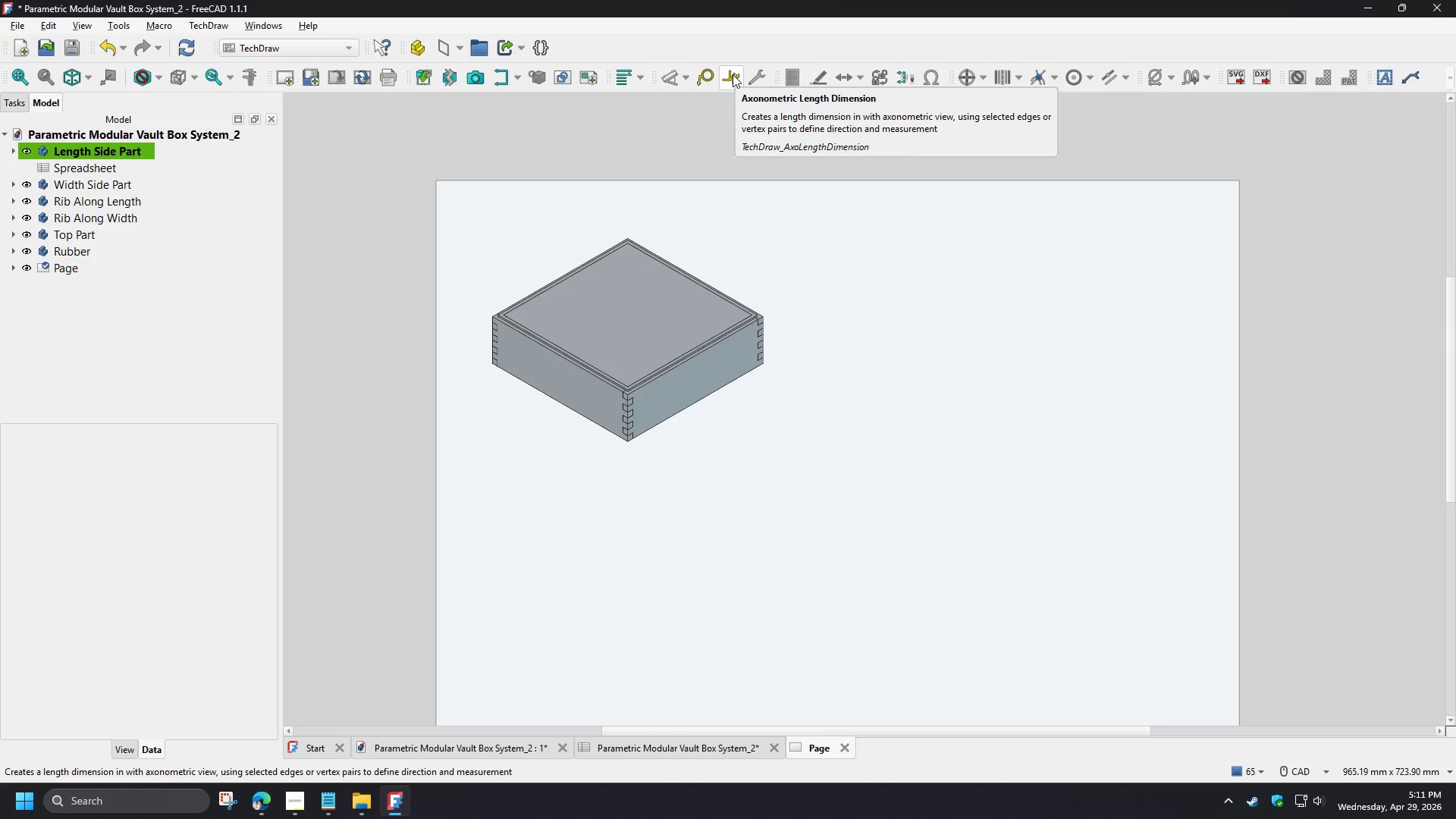 
wait(14.27)
 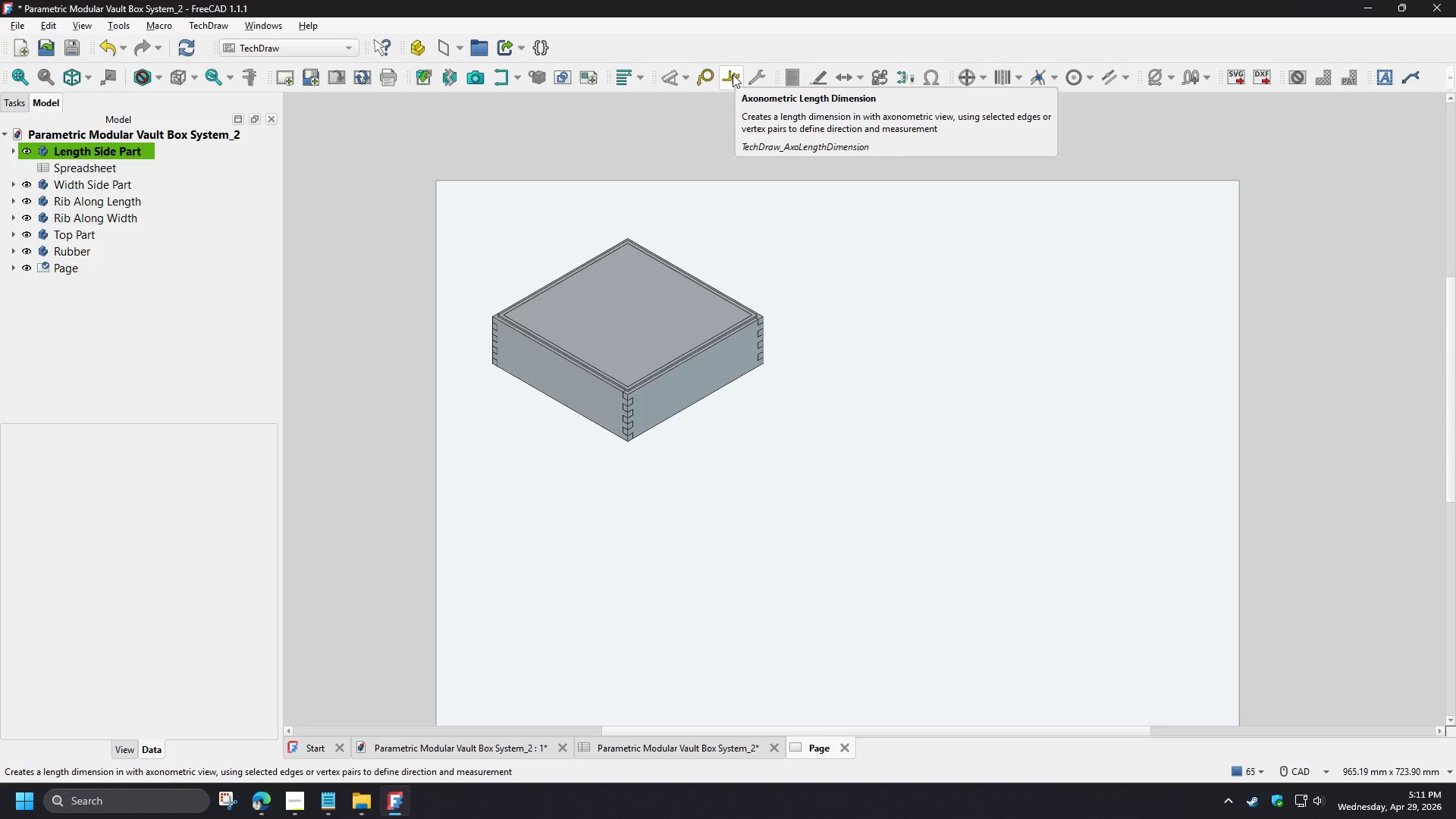 
left_click([733, 74])
 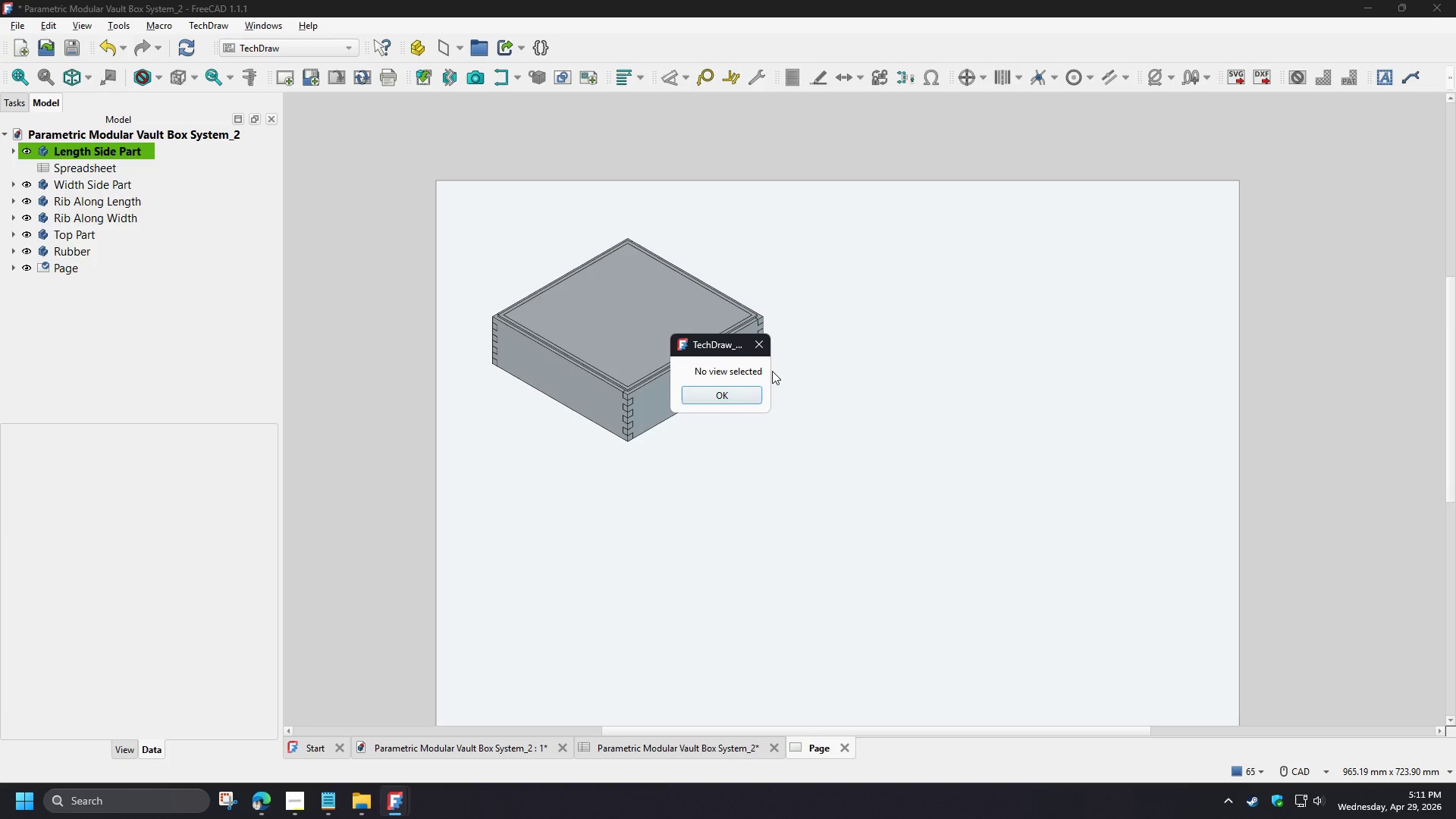 
left_click([738, 399])
 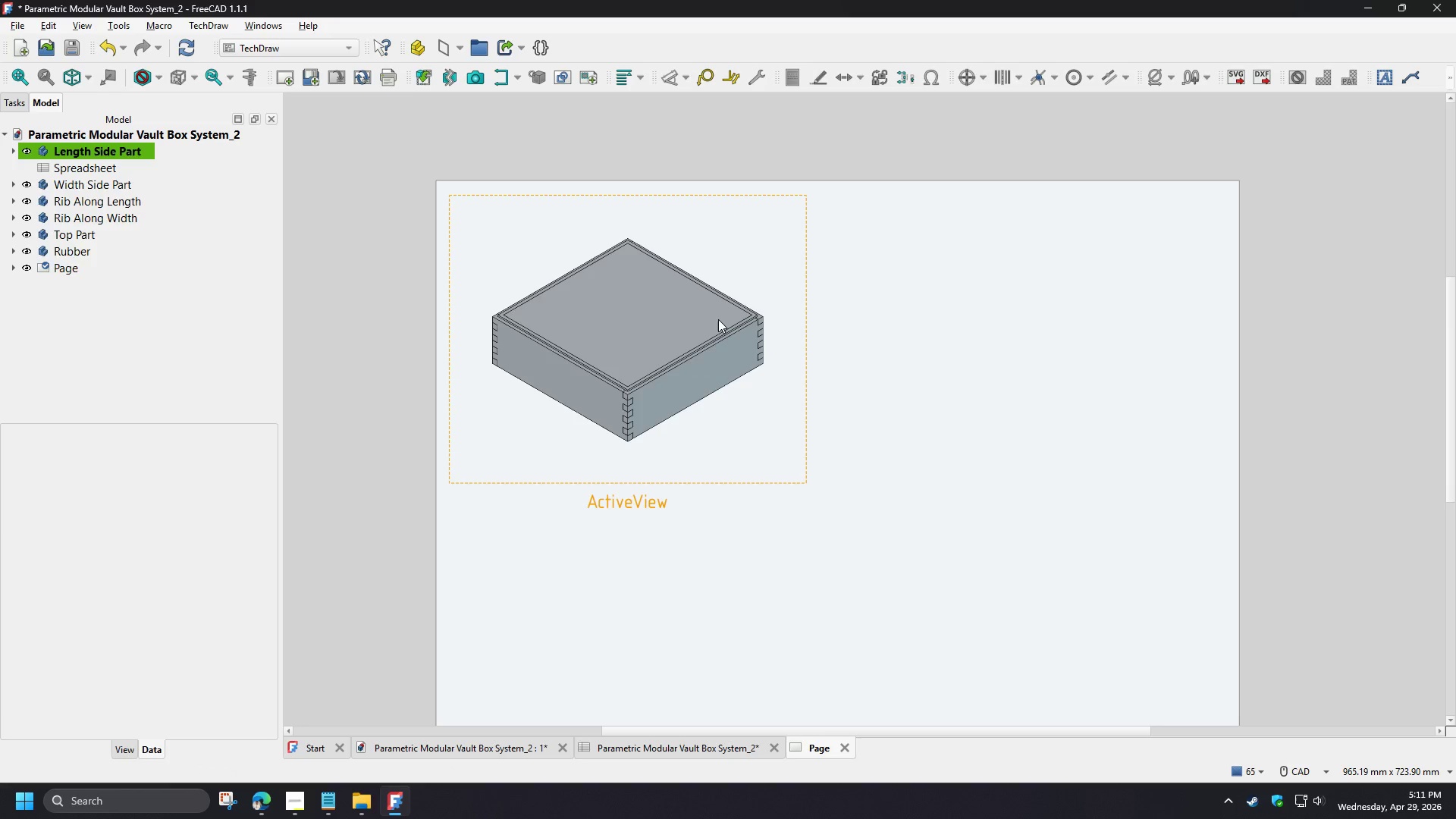 
left_click([718, 319])
 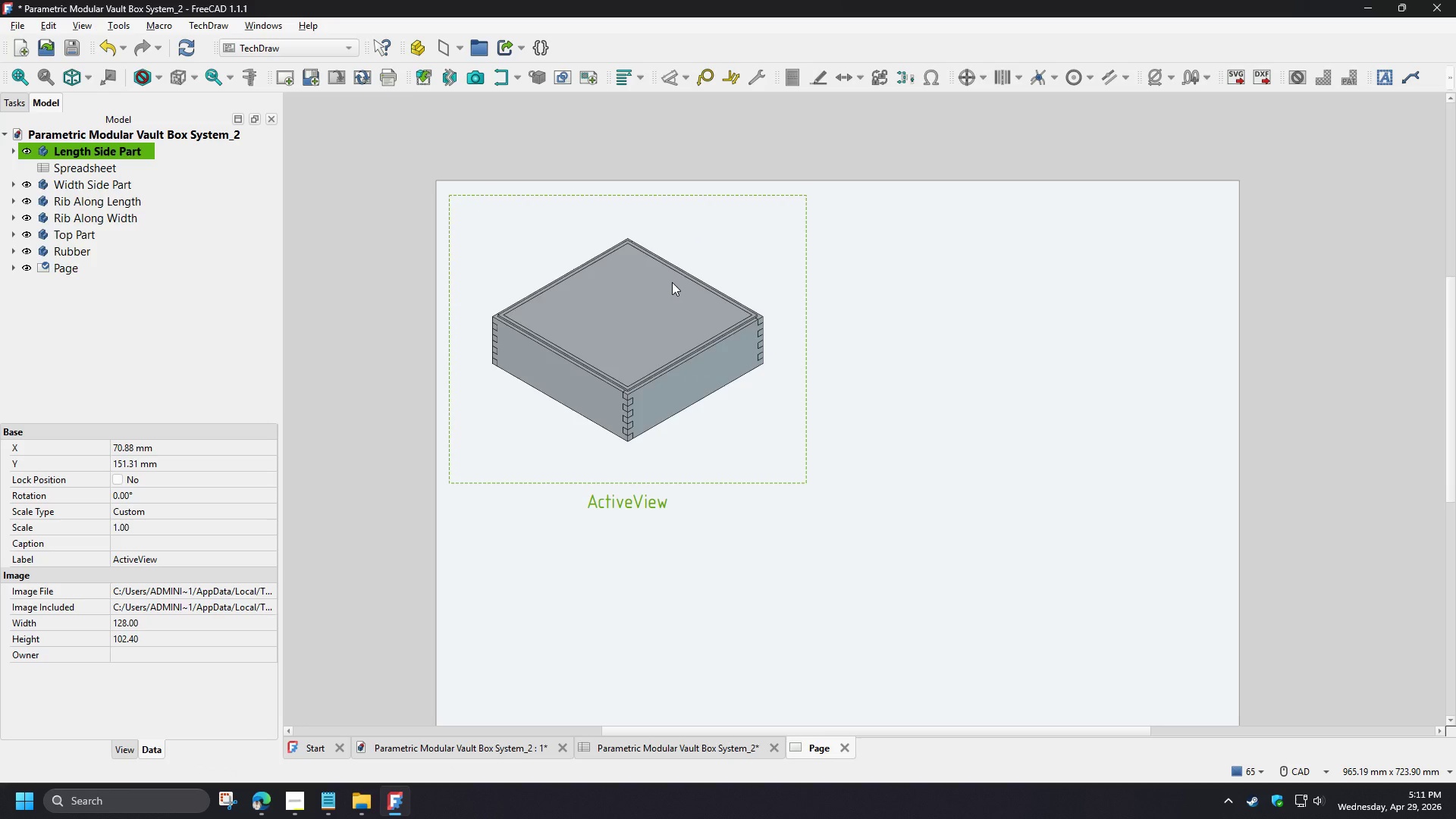 
left_click_drag(start_coordinate=[672, 282], to_coordinate=[685, 300])
 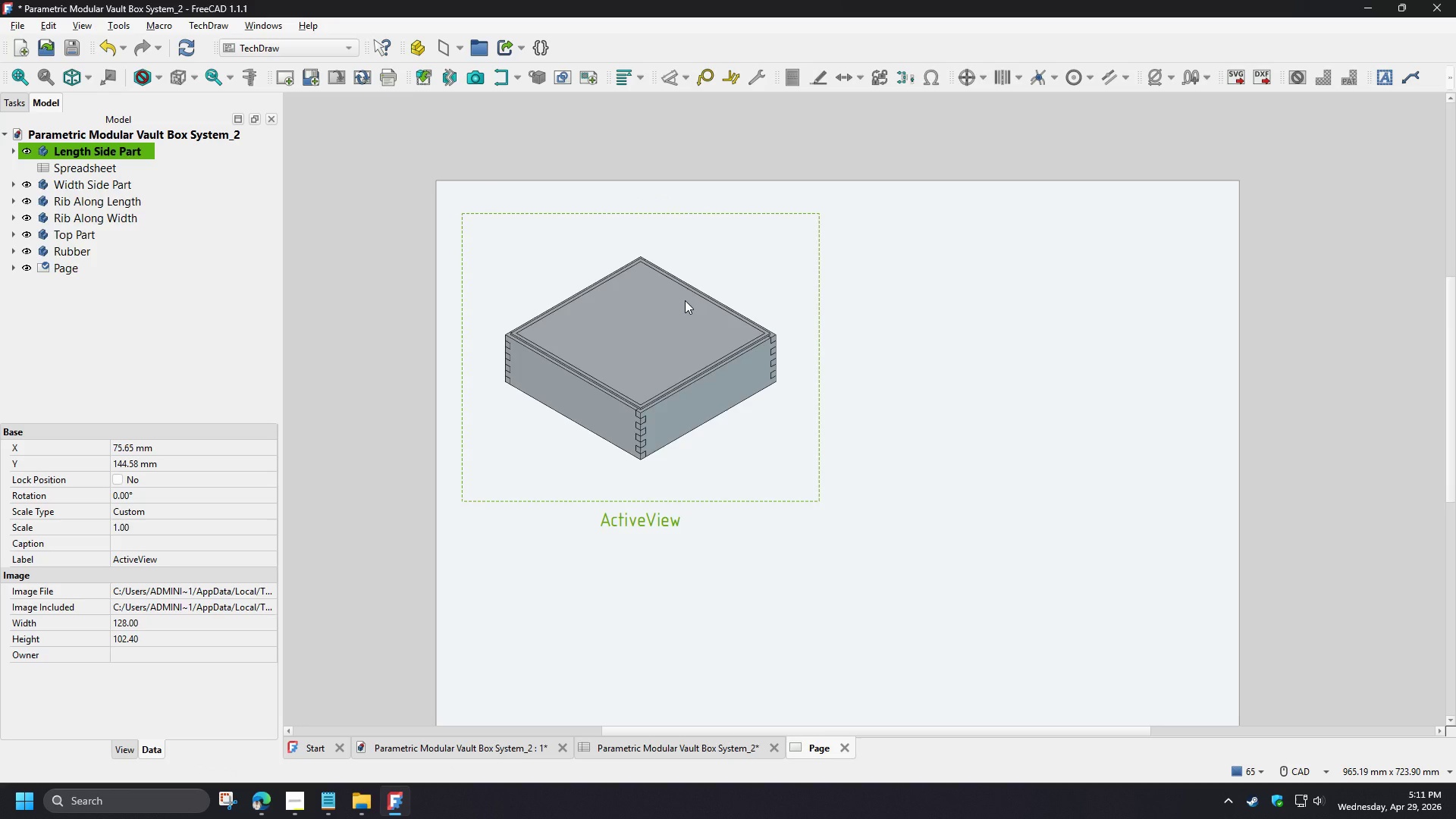 
right_click([685, 300])
 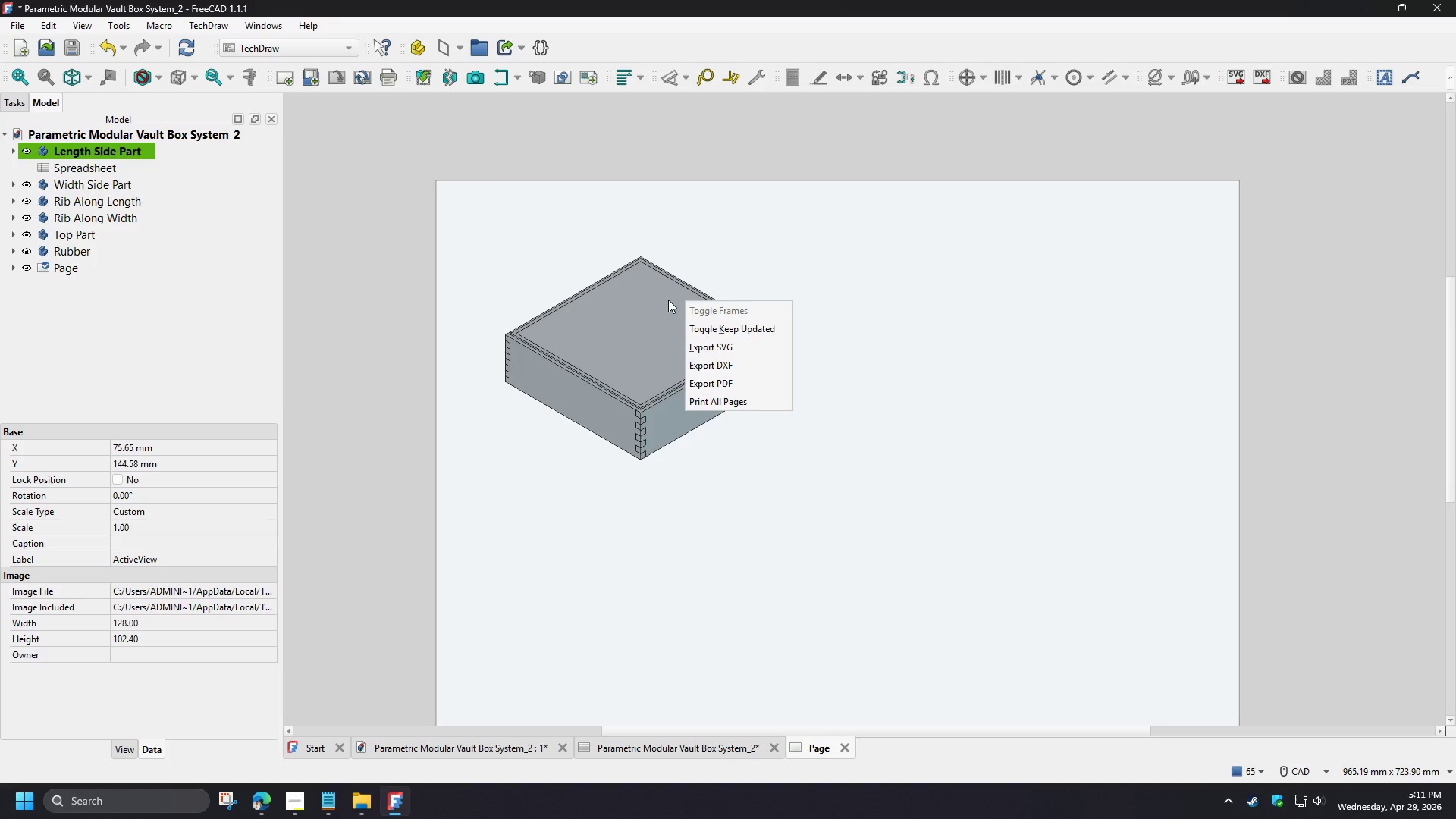 
left_click([664, 300])
 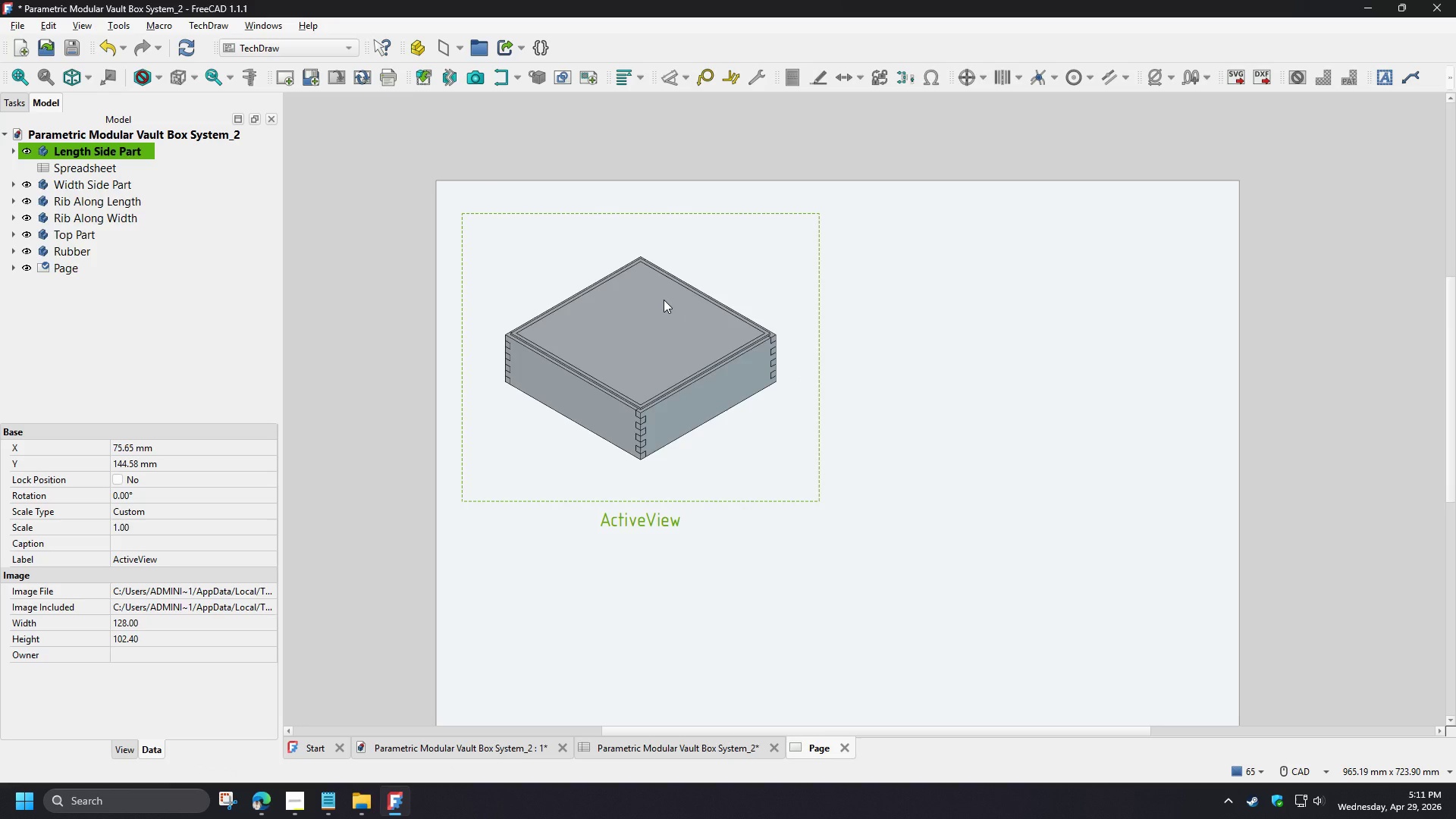 
left_click([664, 300])
 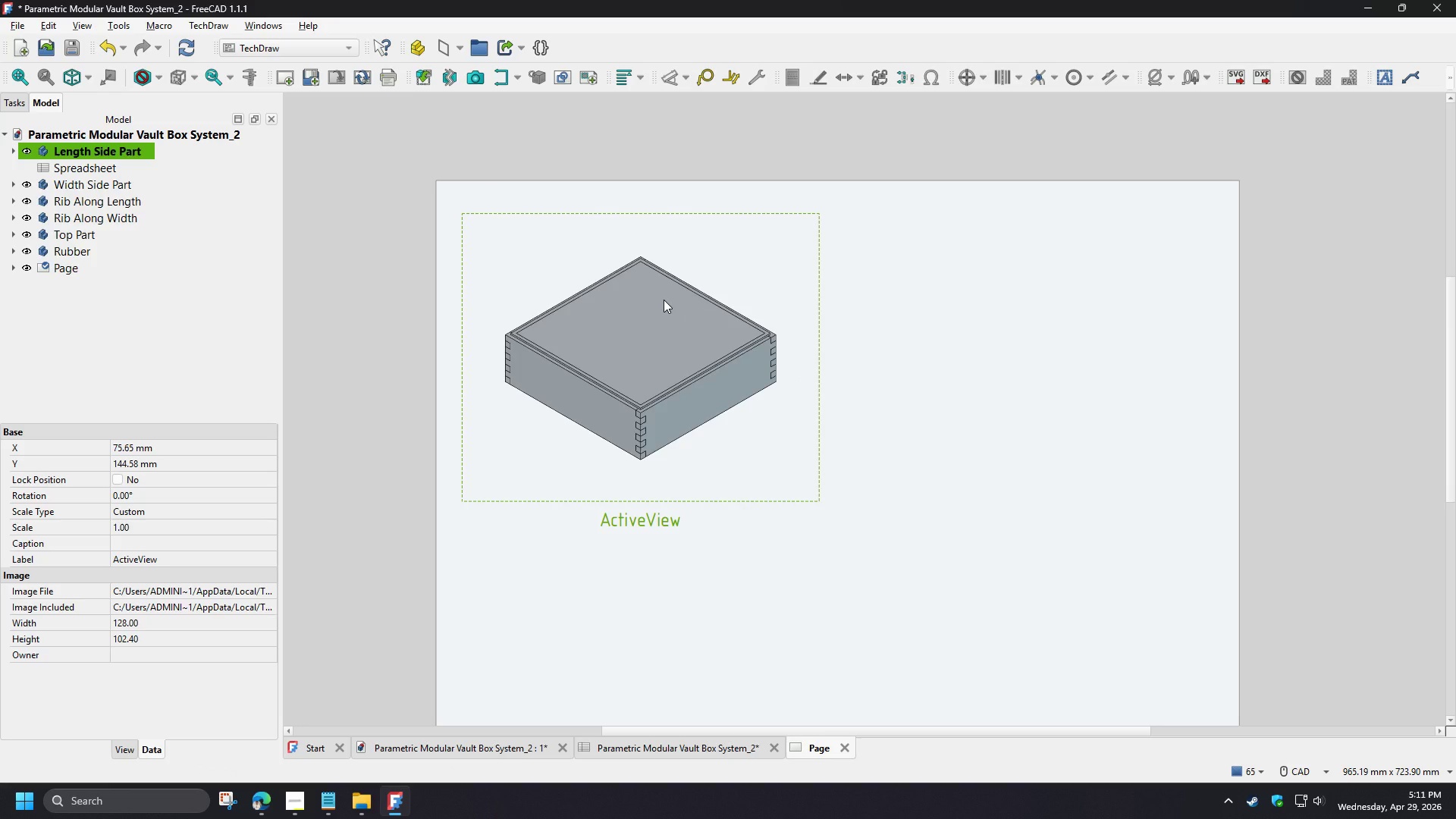 
double_click([664, 300])
 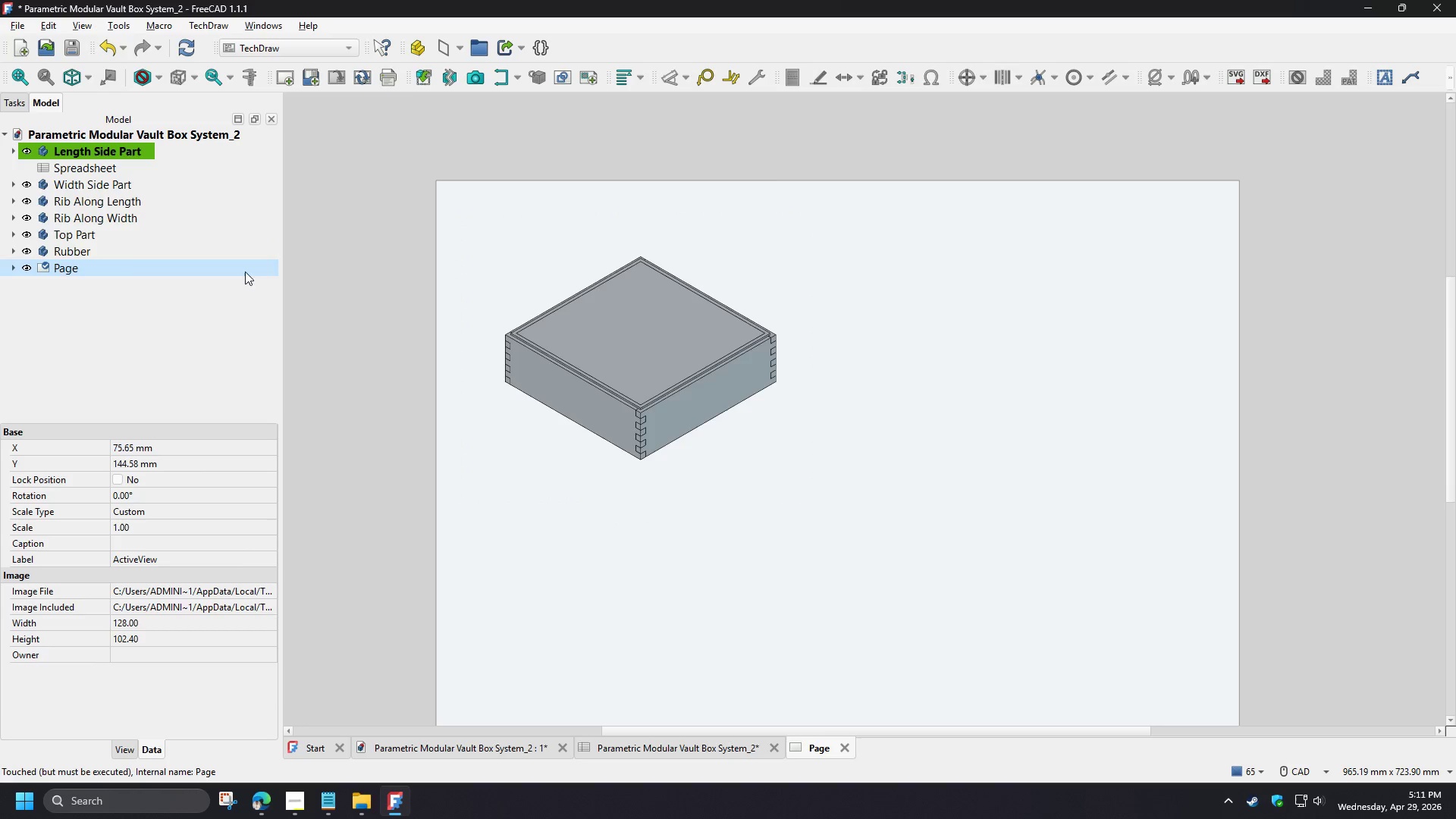 
left_click([726, 76])
 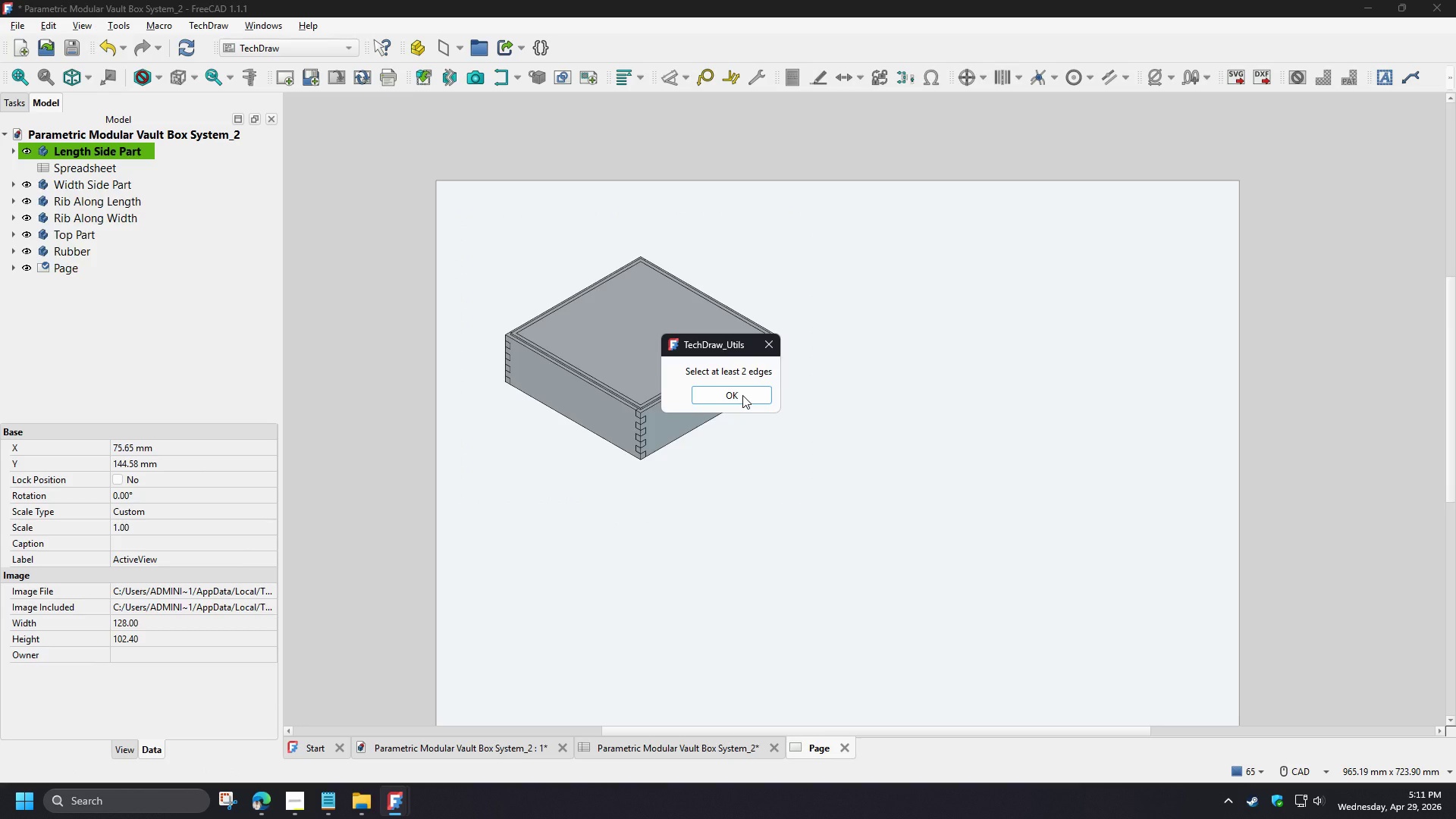 
left_click([742, 395])
 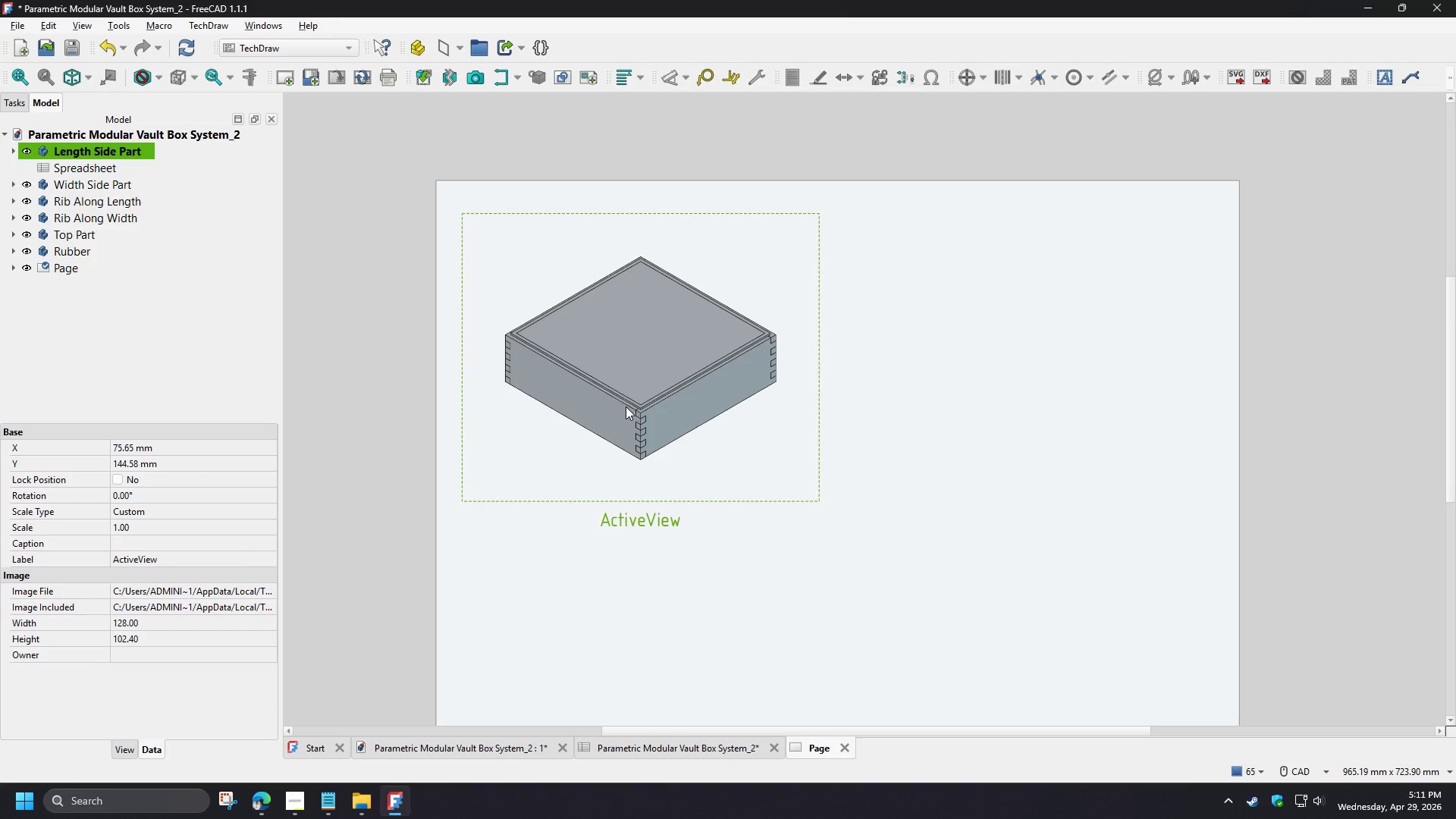 
left_click([626, 401])
 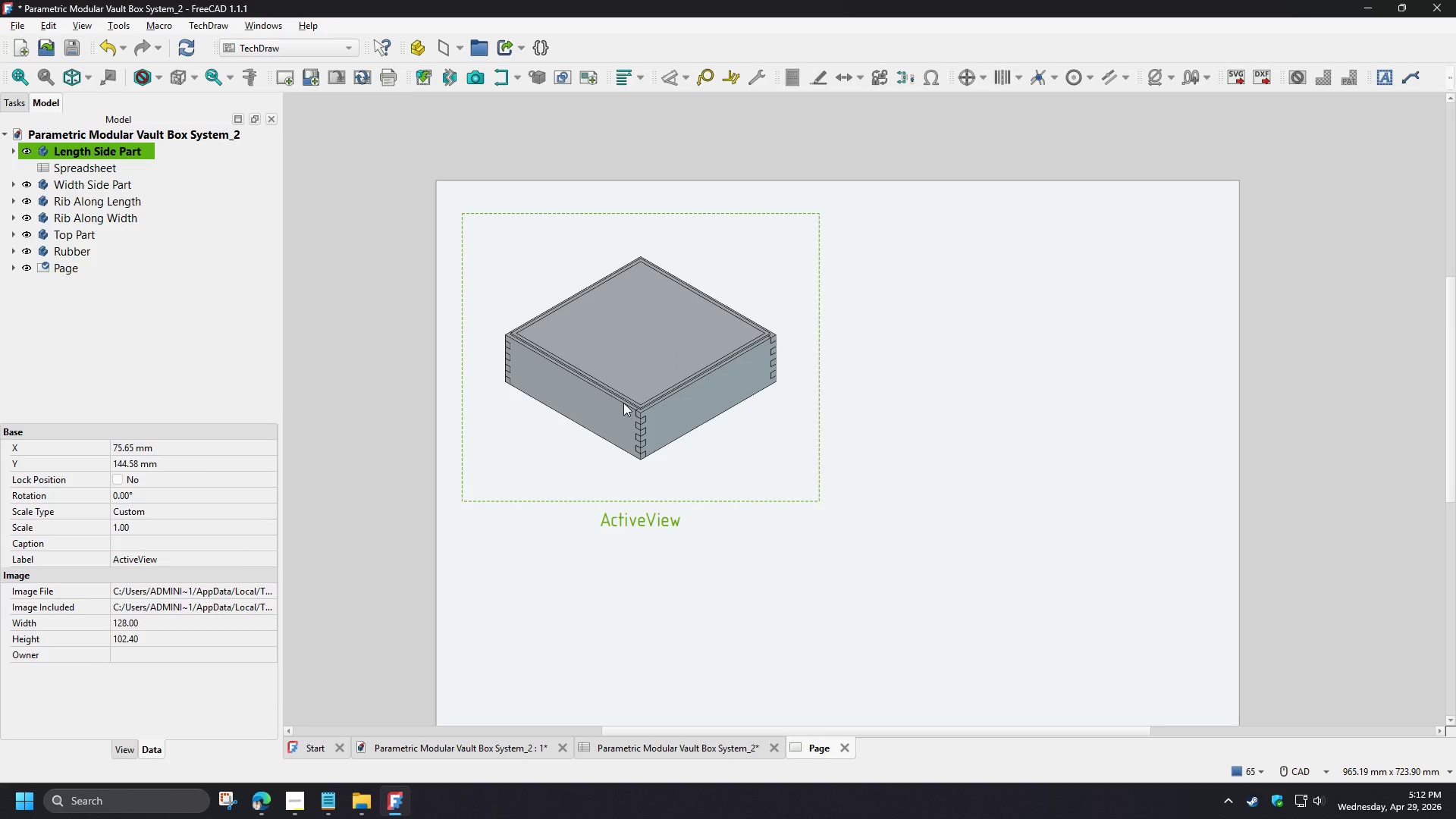 
left_click([623, 403])
 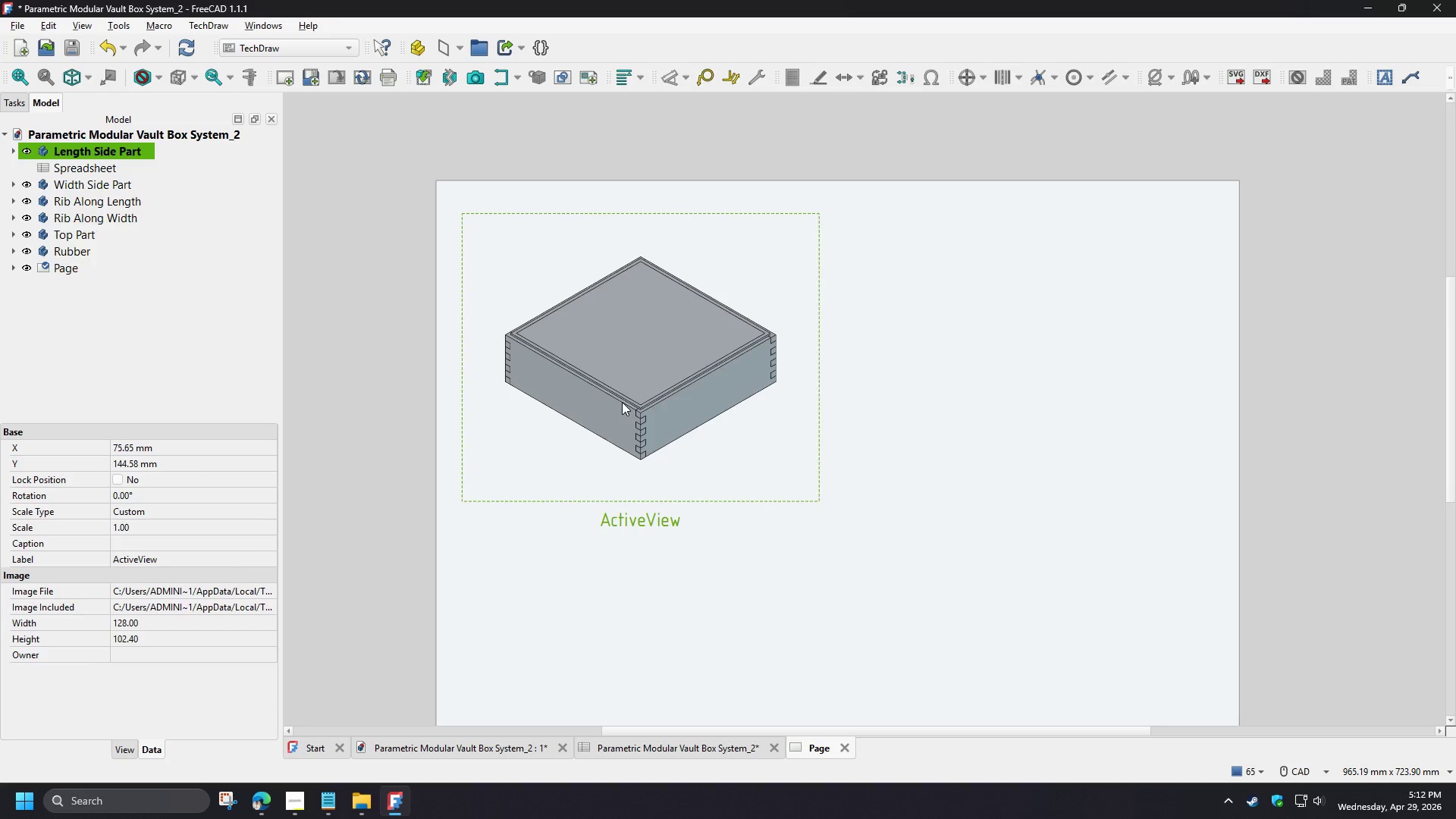 
hold_key(key=ControlLeft, duration=0.77)
 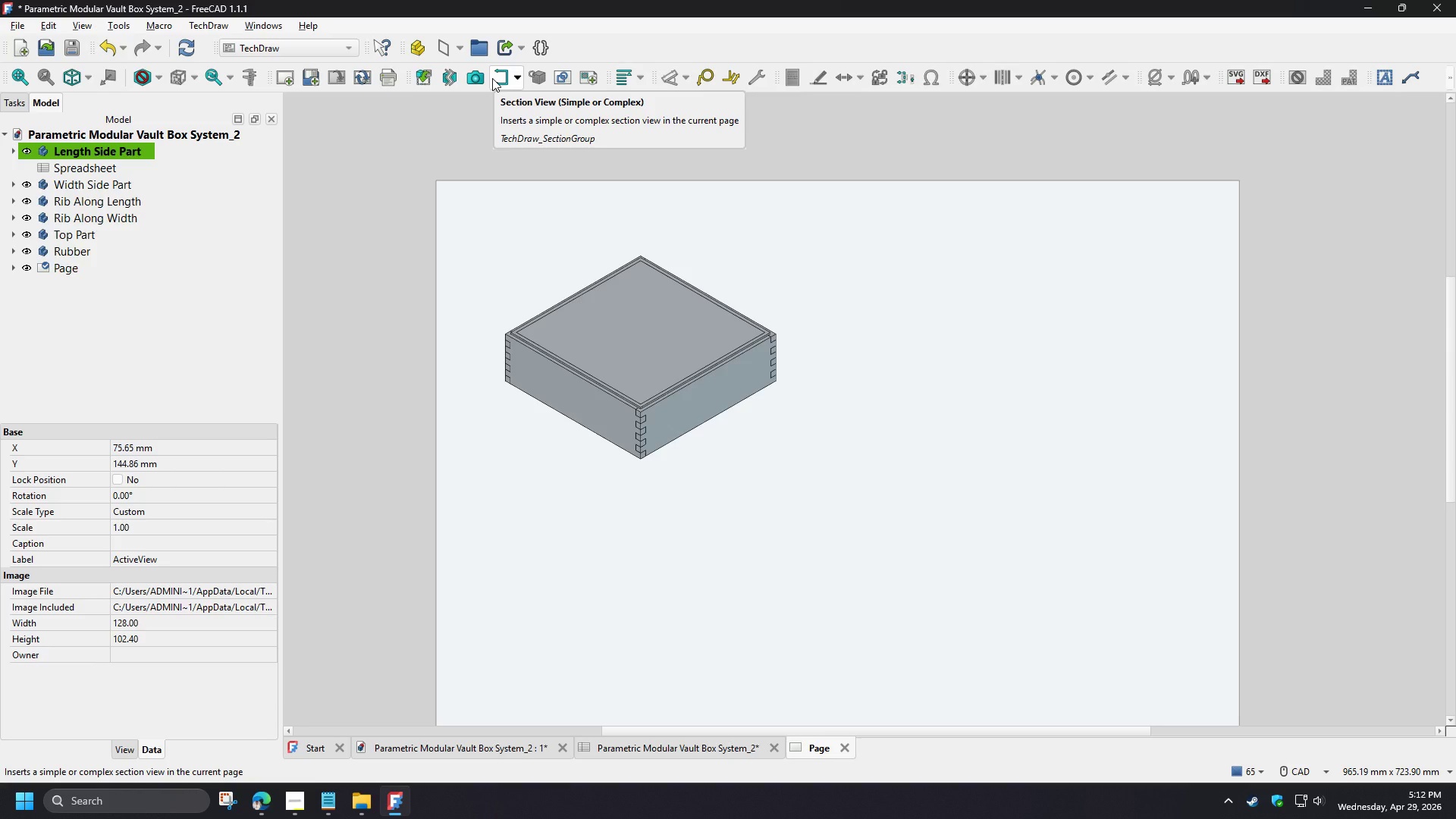 
wait(10.67)
 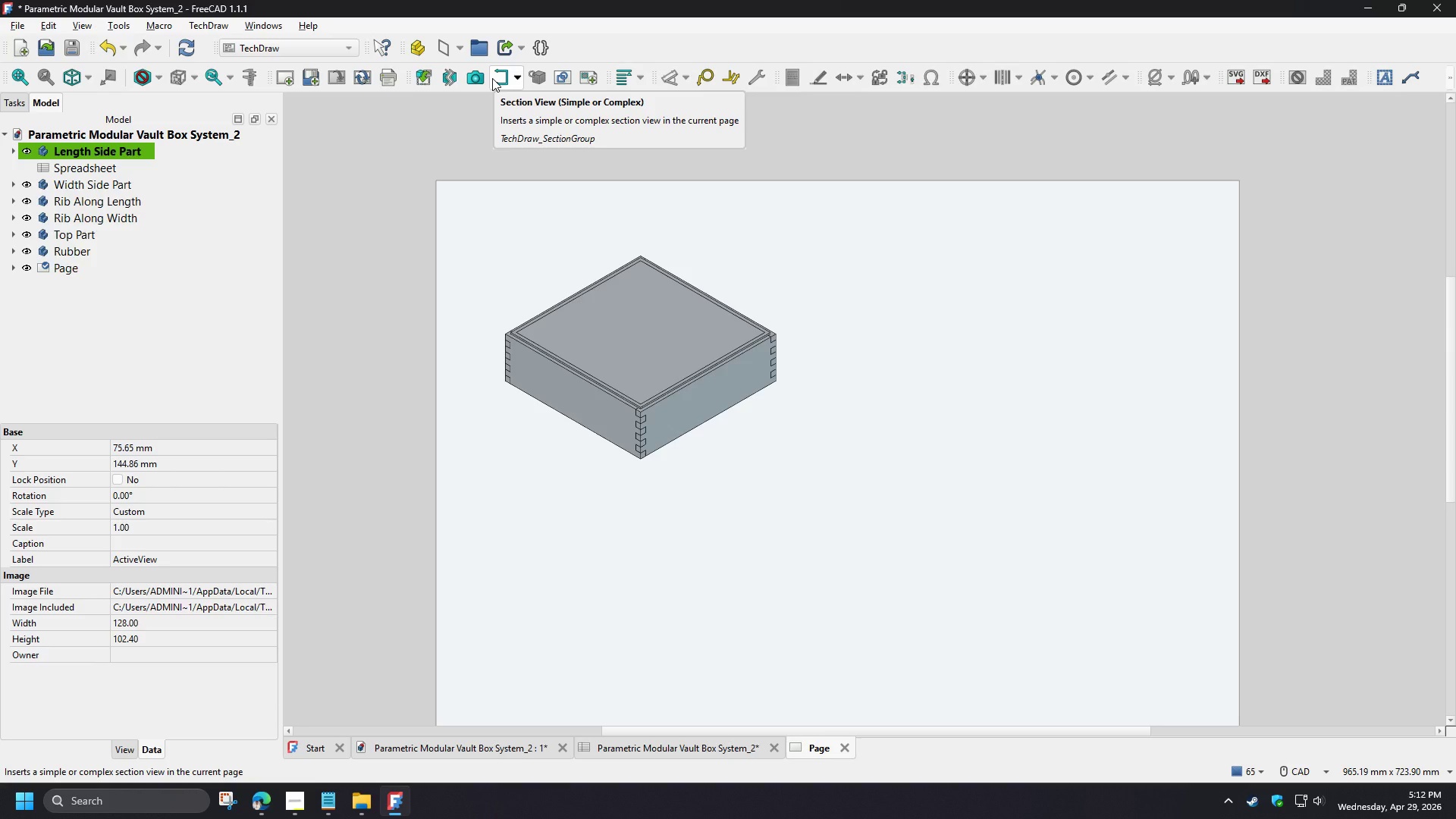 
left_click([793, 411])
 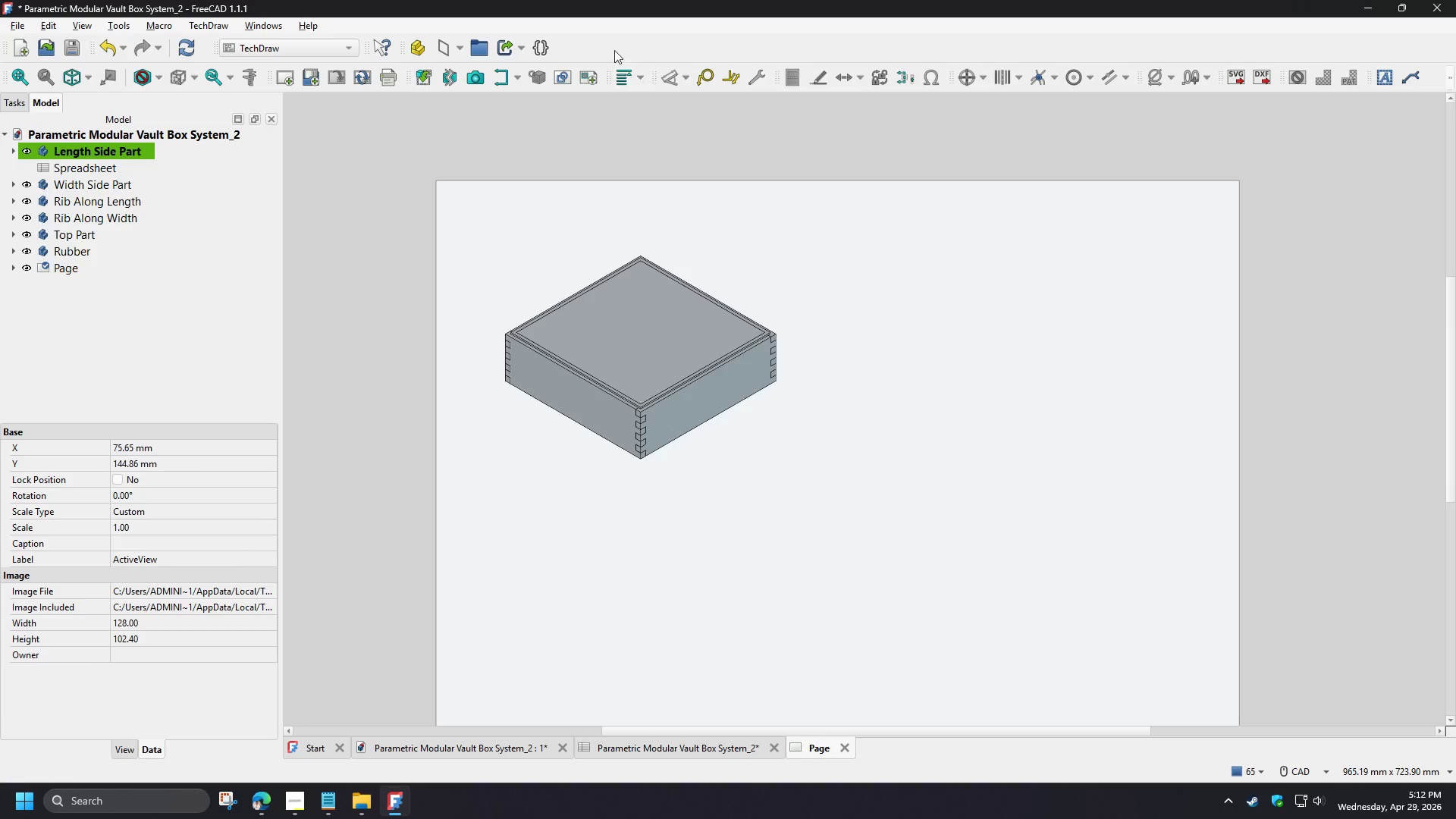 
right_click([604, 46])
 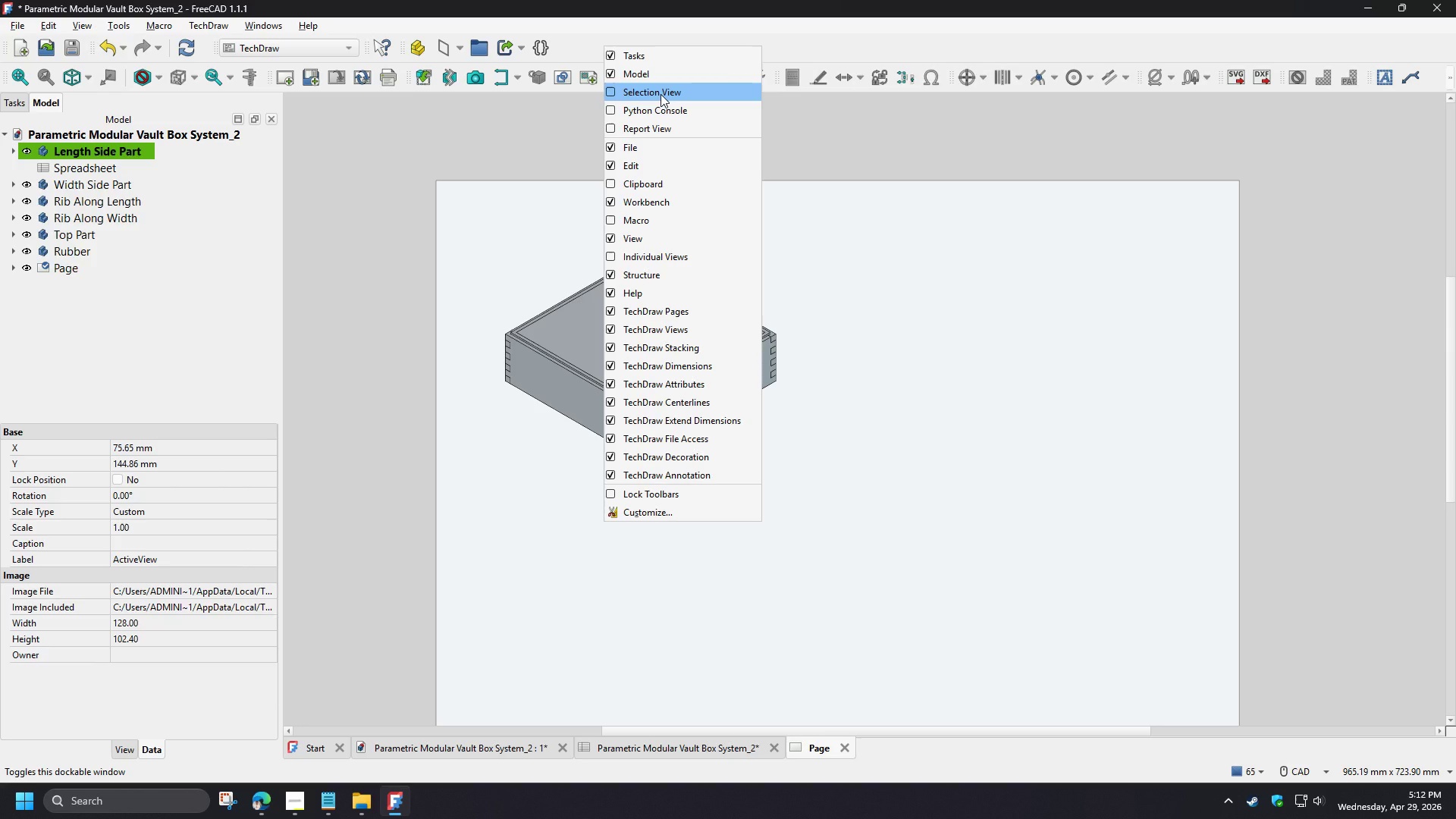 
wait(5.83)
 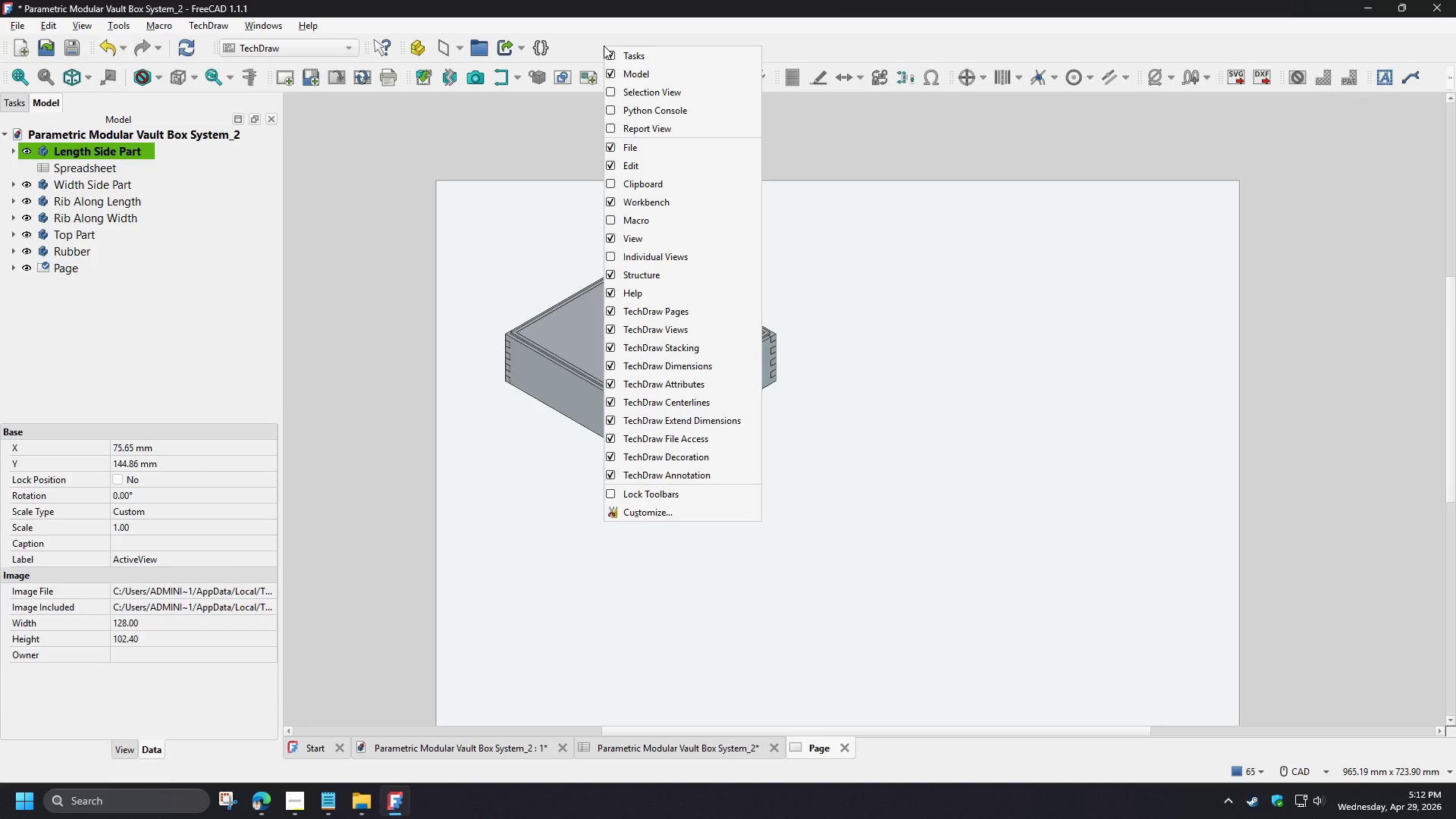 
left_click([661, 94])
 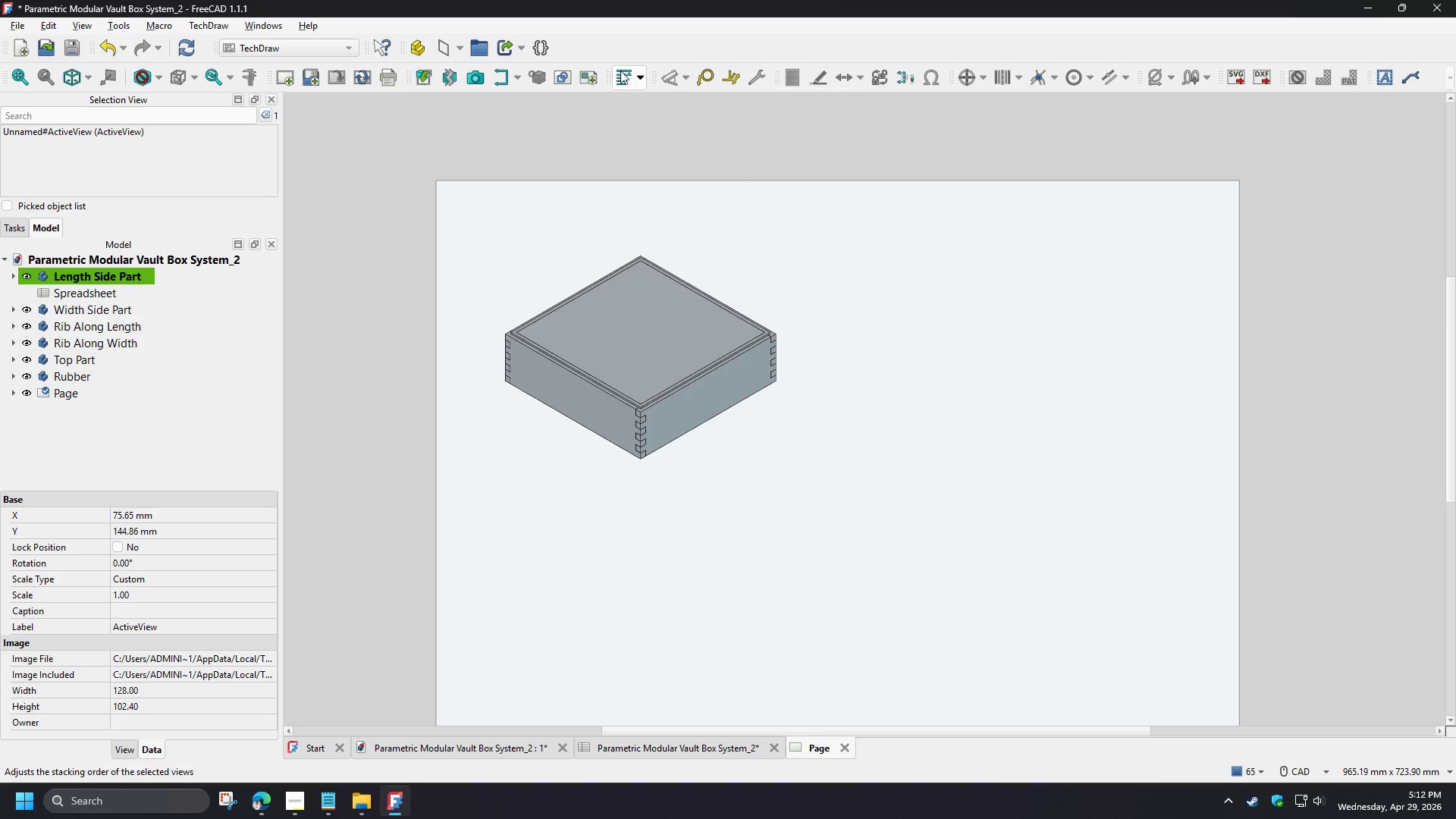 
right_click([596, 49])
 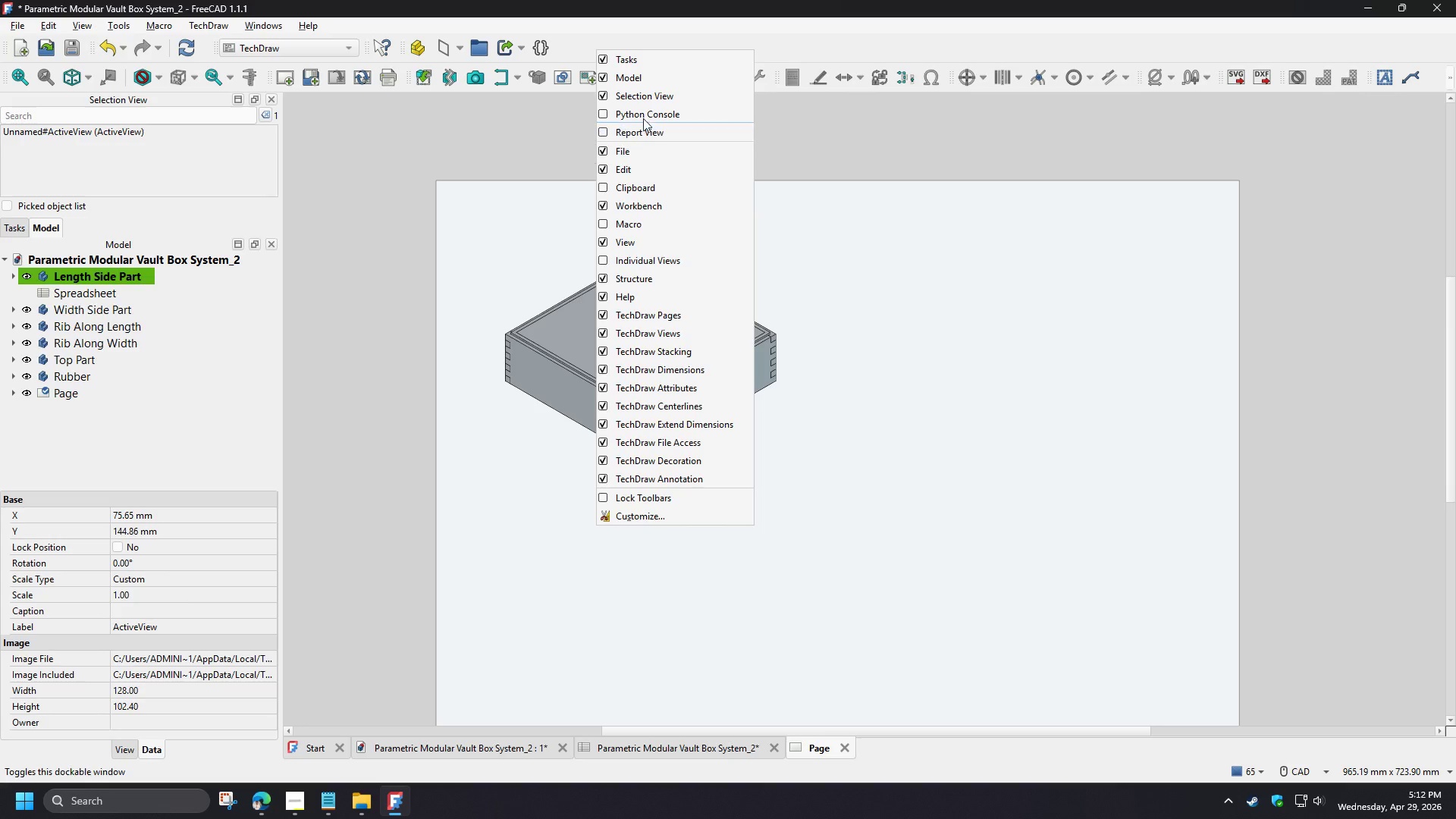 
left_click([641, 94])
 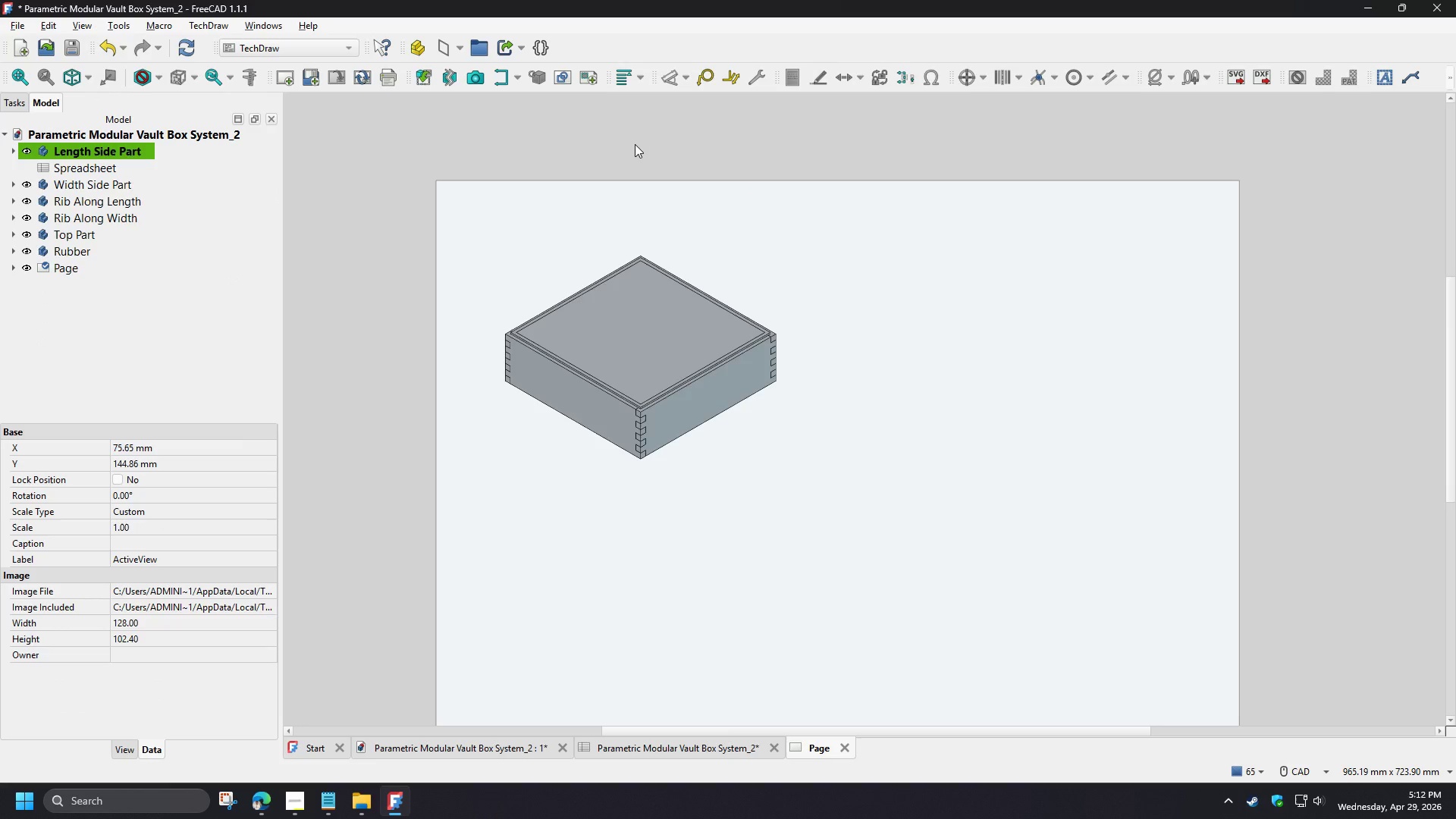 
left_click([635, 144])
 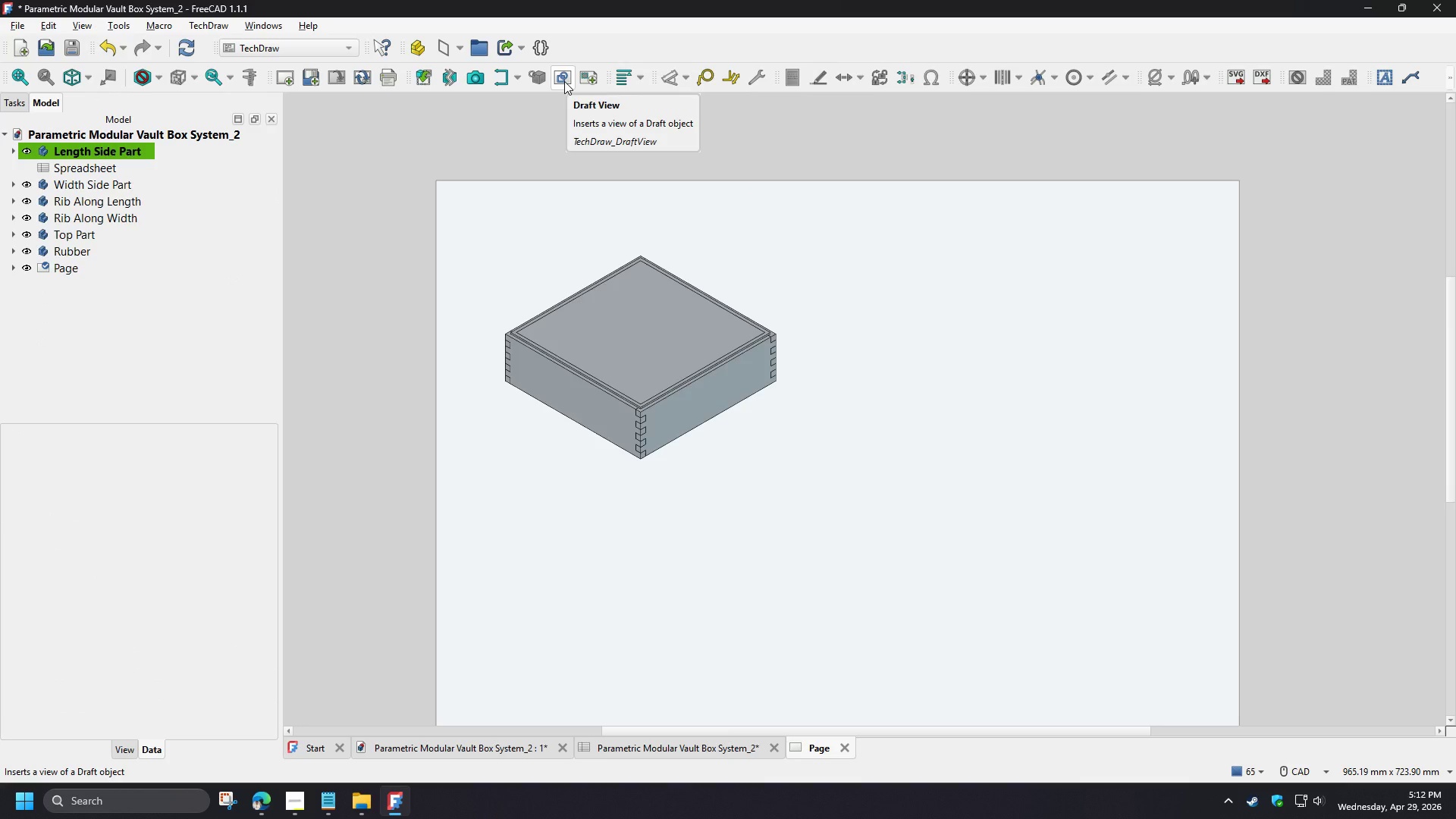 
left_click([564, 81])
 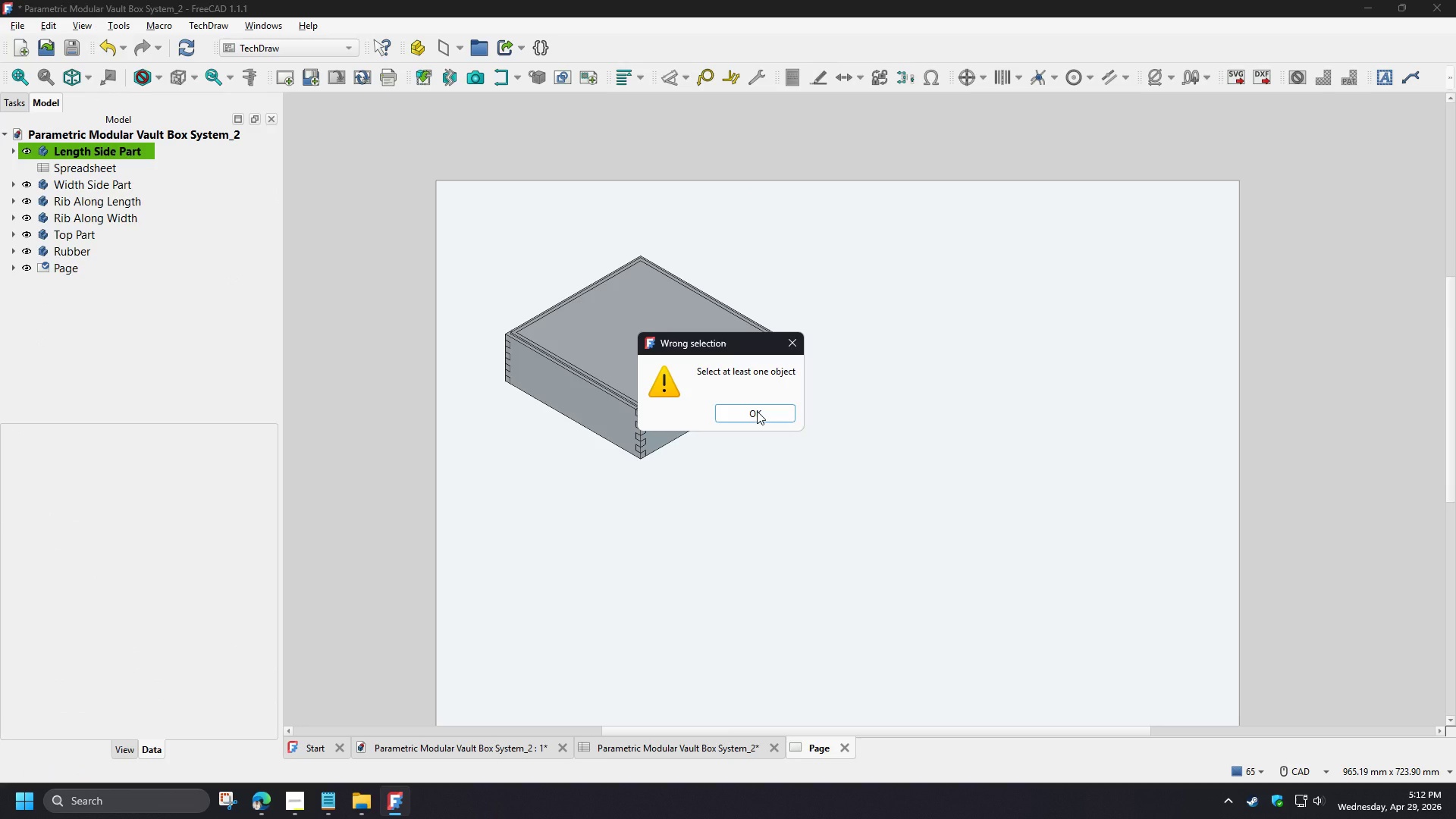 
left_click([757, 411])
 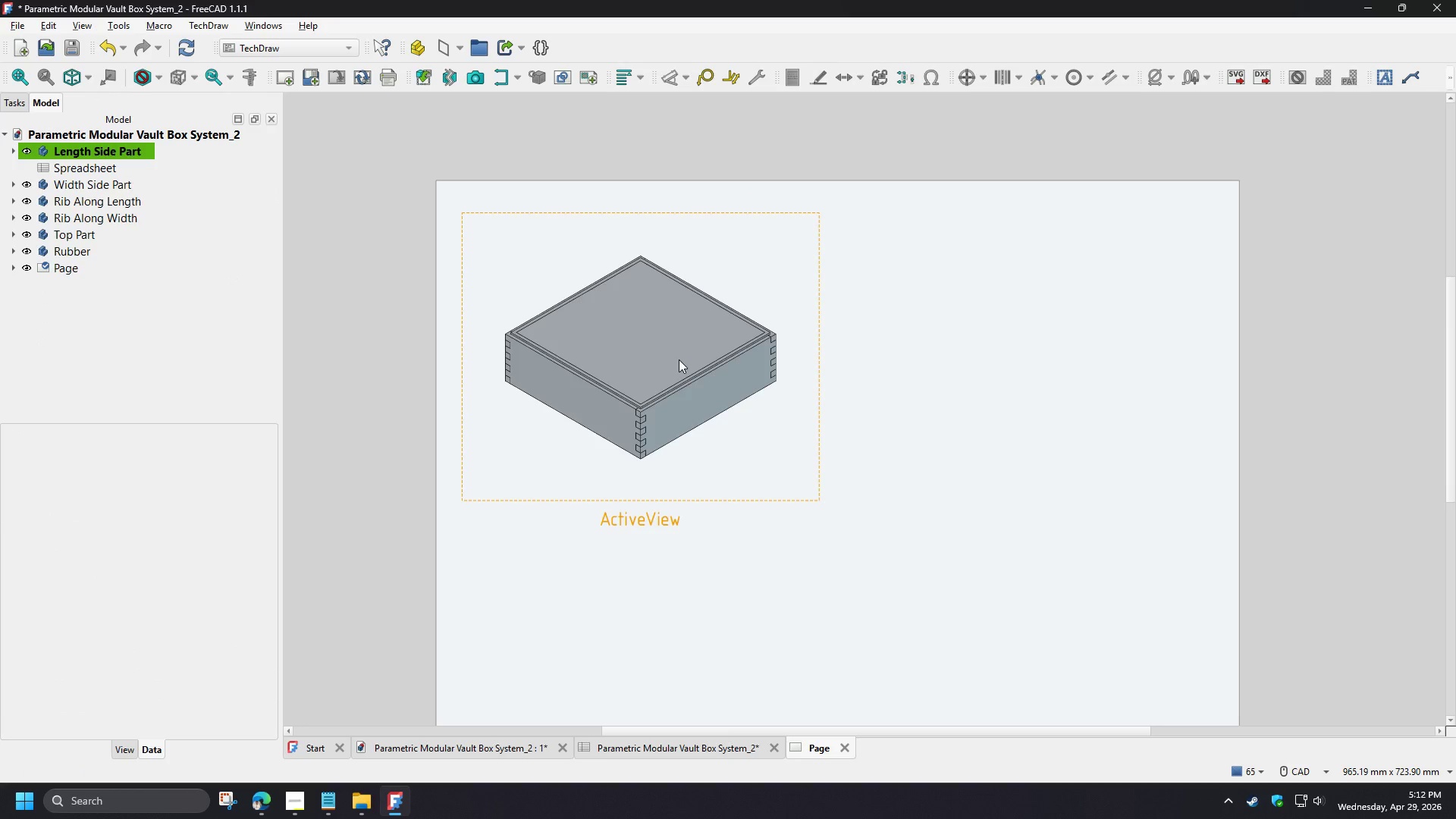 
left_click_drag(start_coordinate=[679, 359], to_coordinate=[701, 368])
 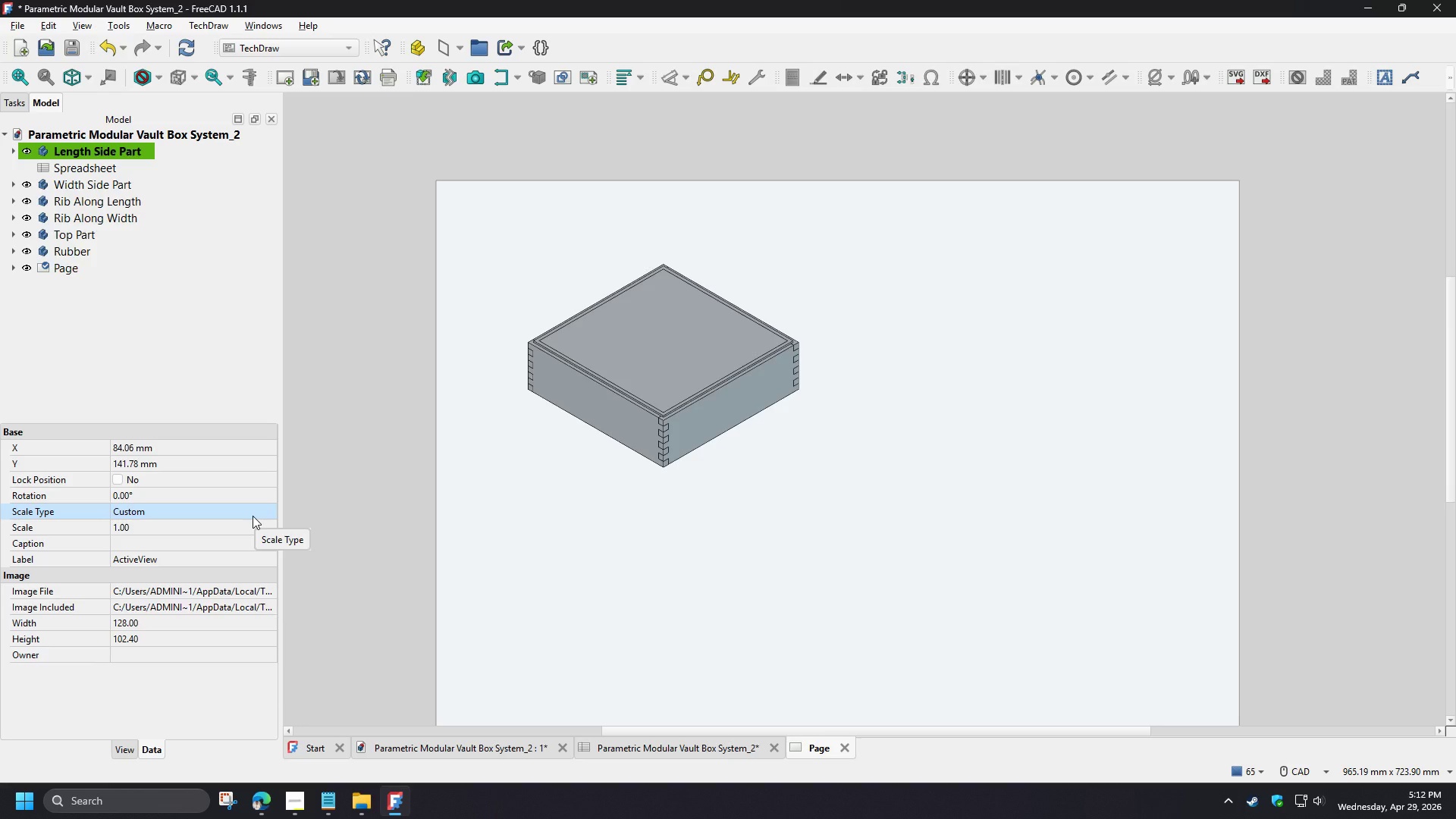 
wait(7.22)
 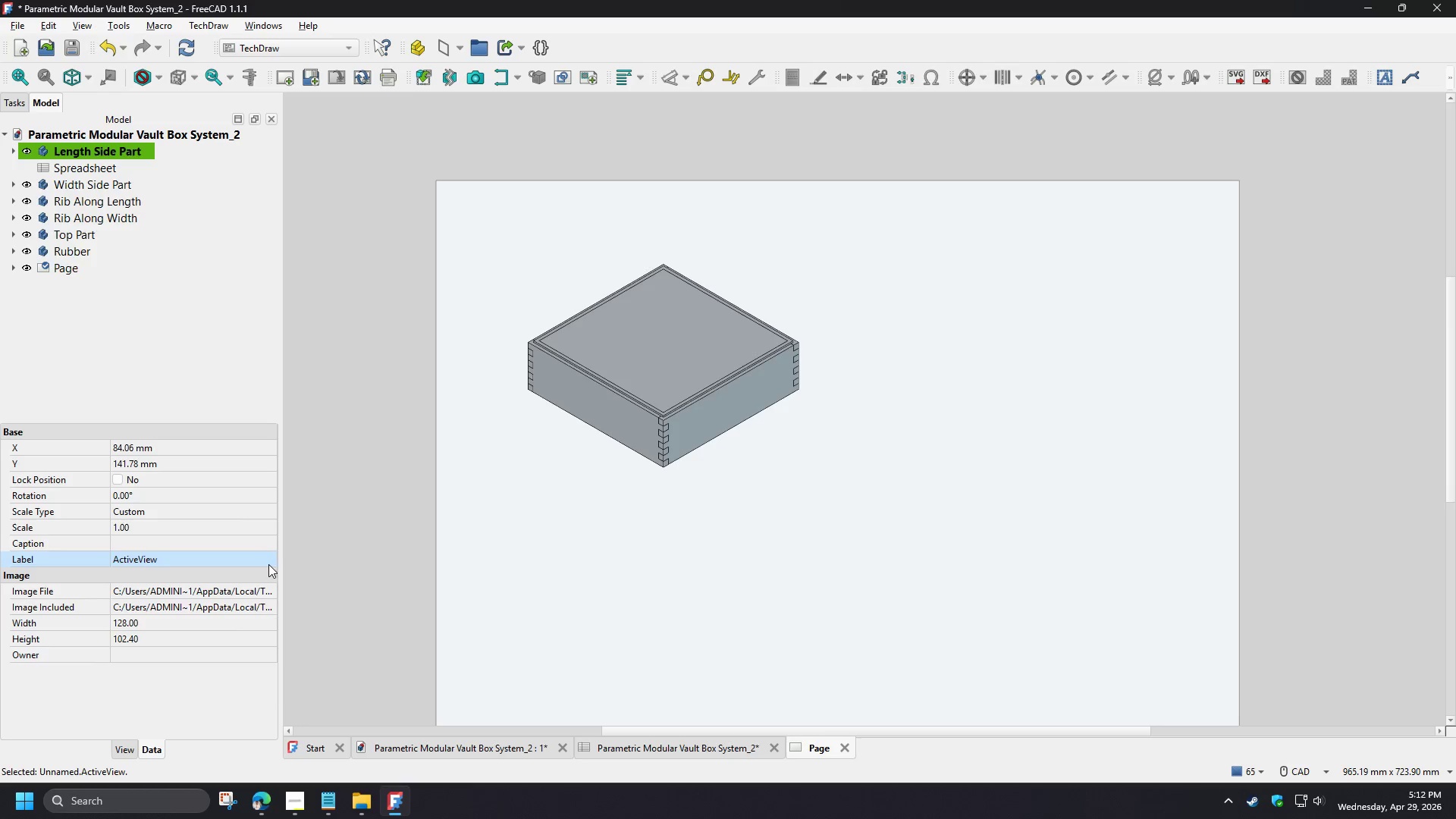 
left_click([437, 288])
 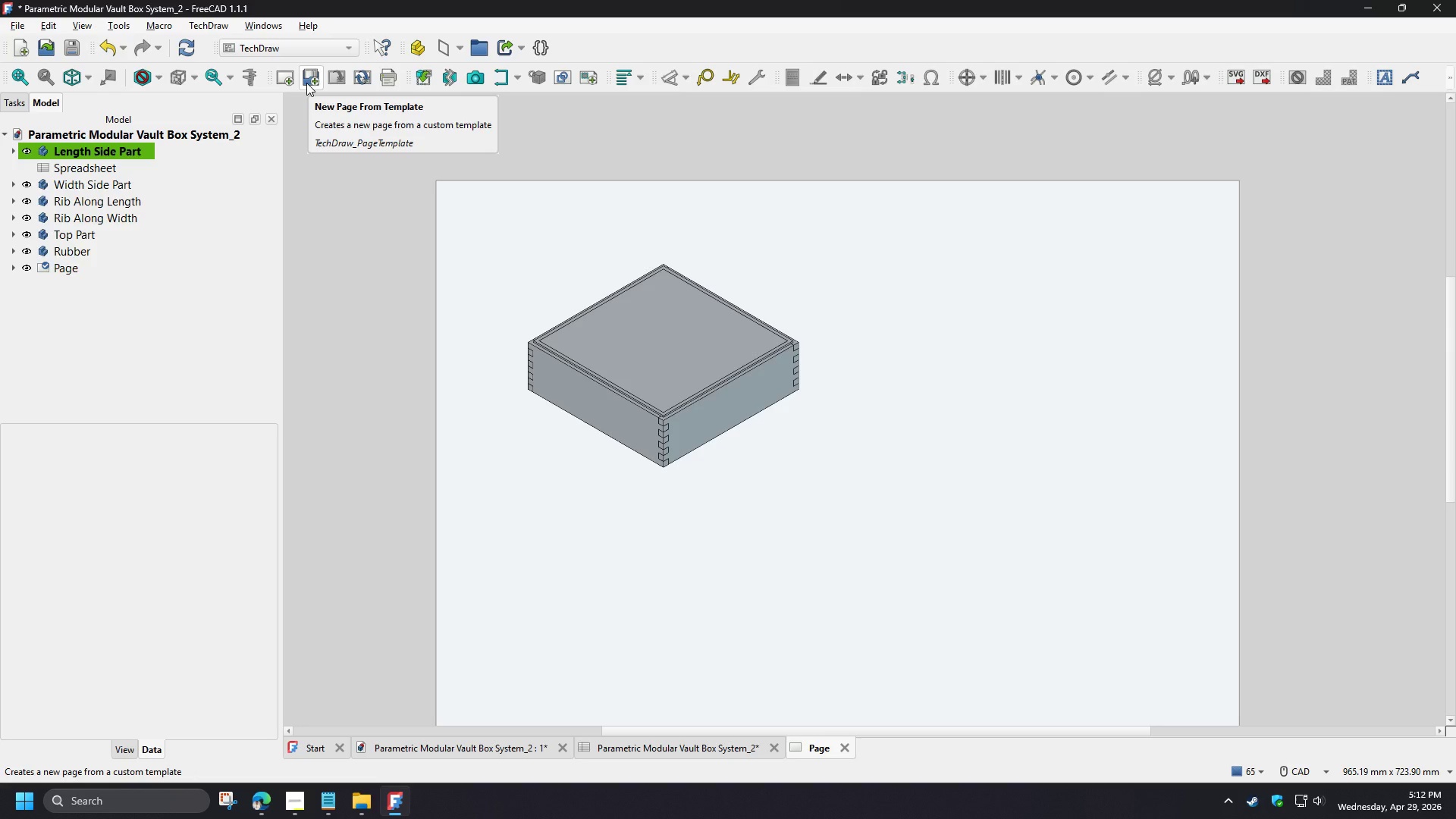 
wait(14.77)
 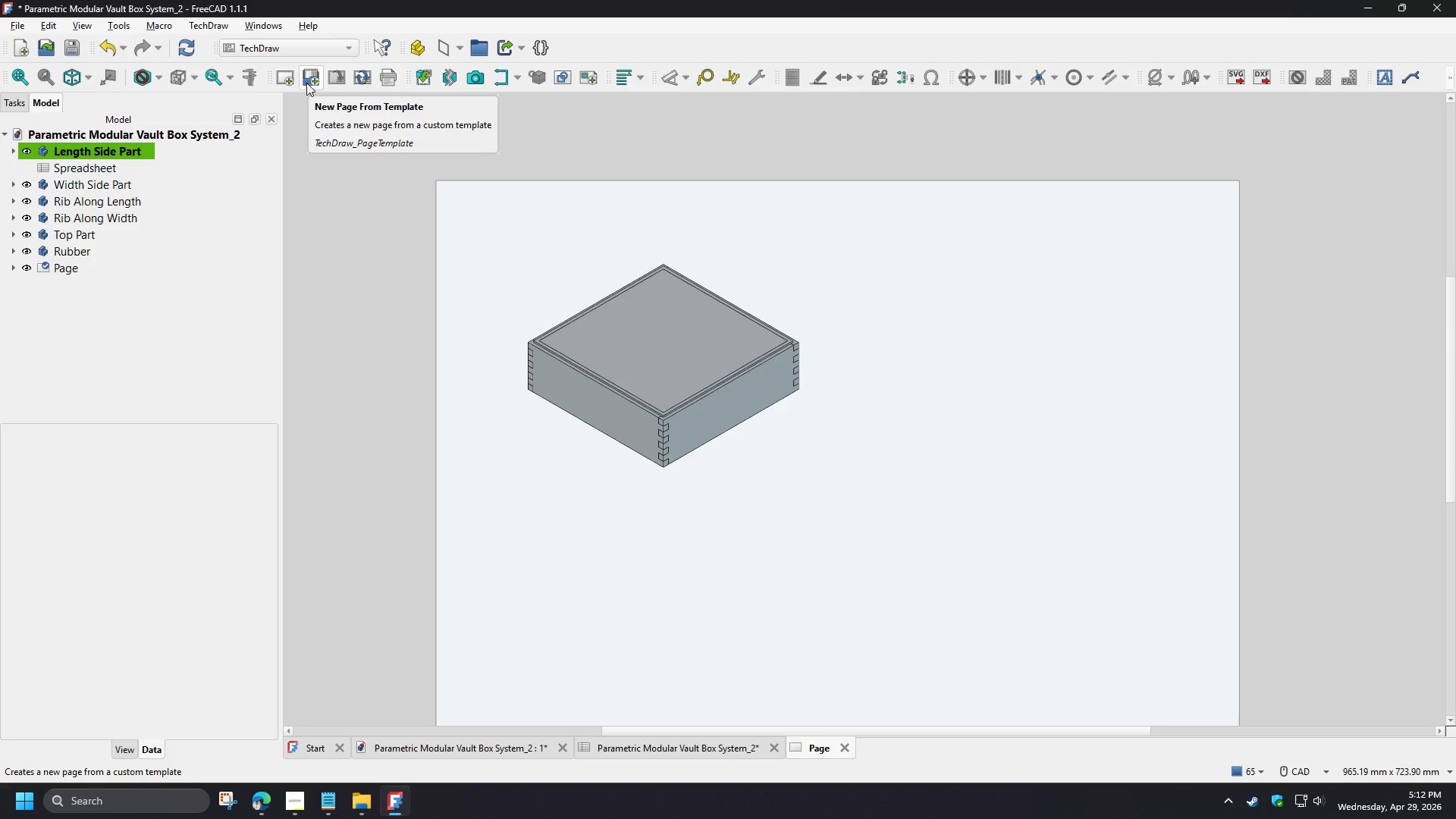 
left_click([422, 79])
 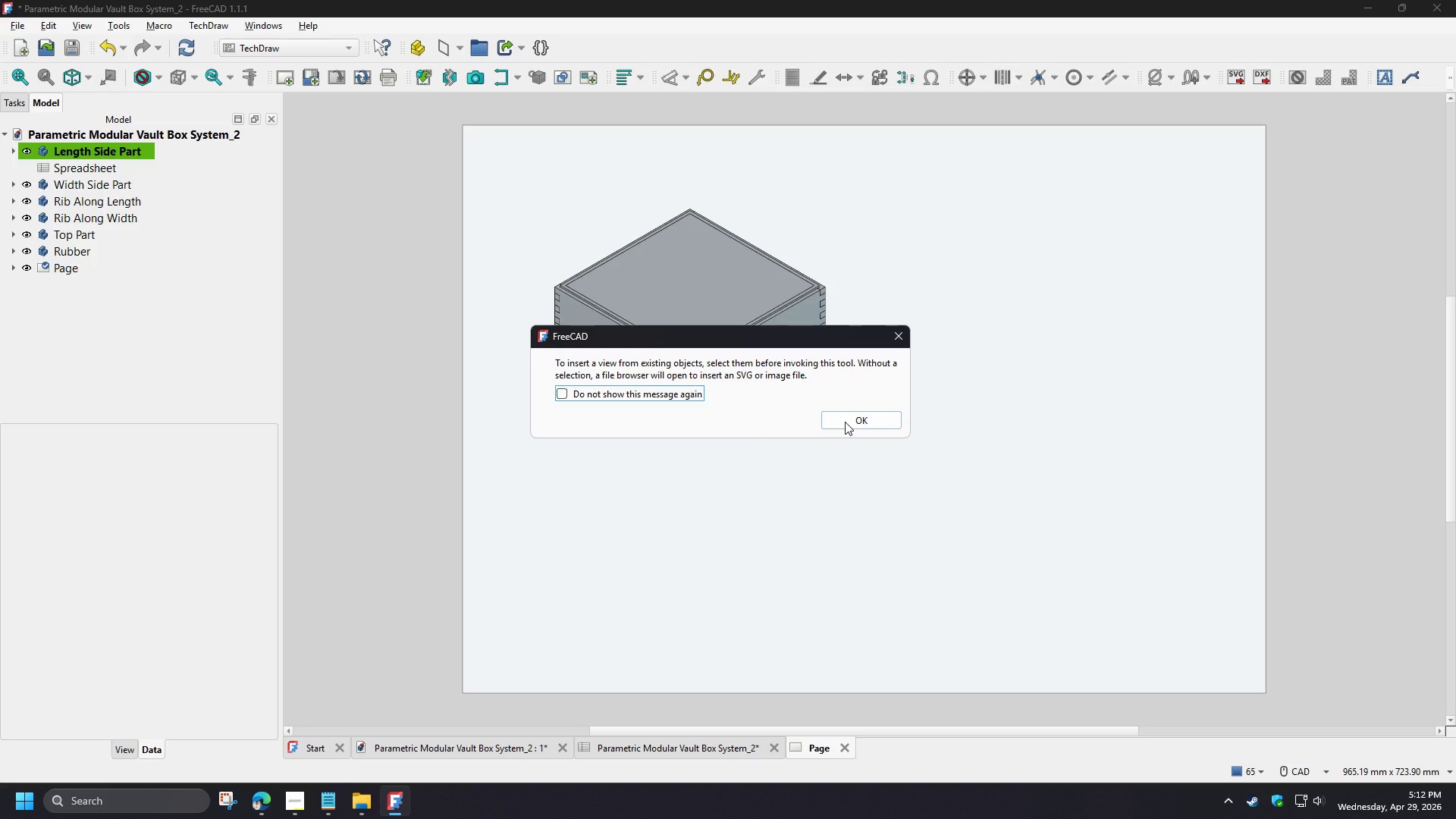 
left_click([80, 201])
 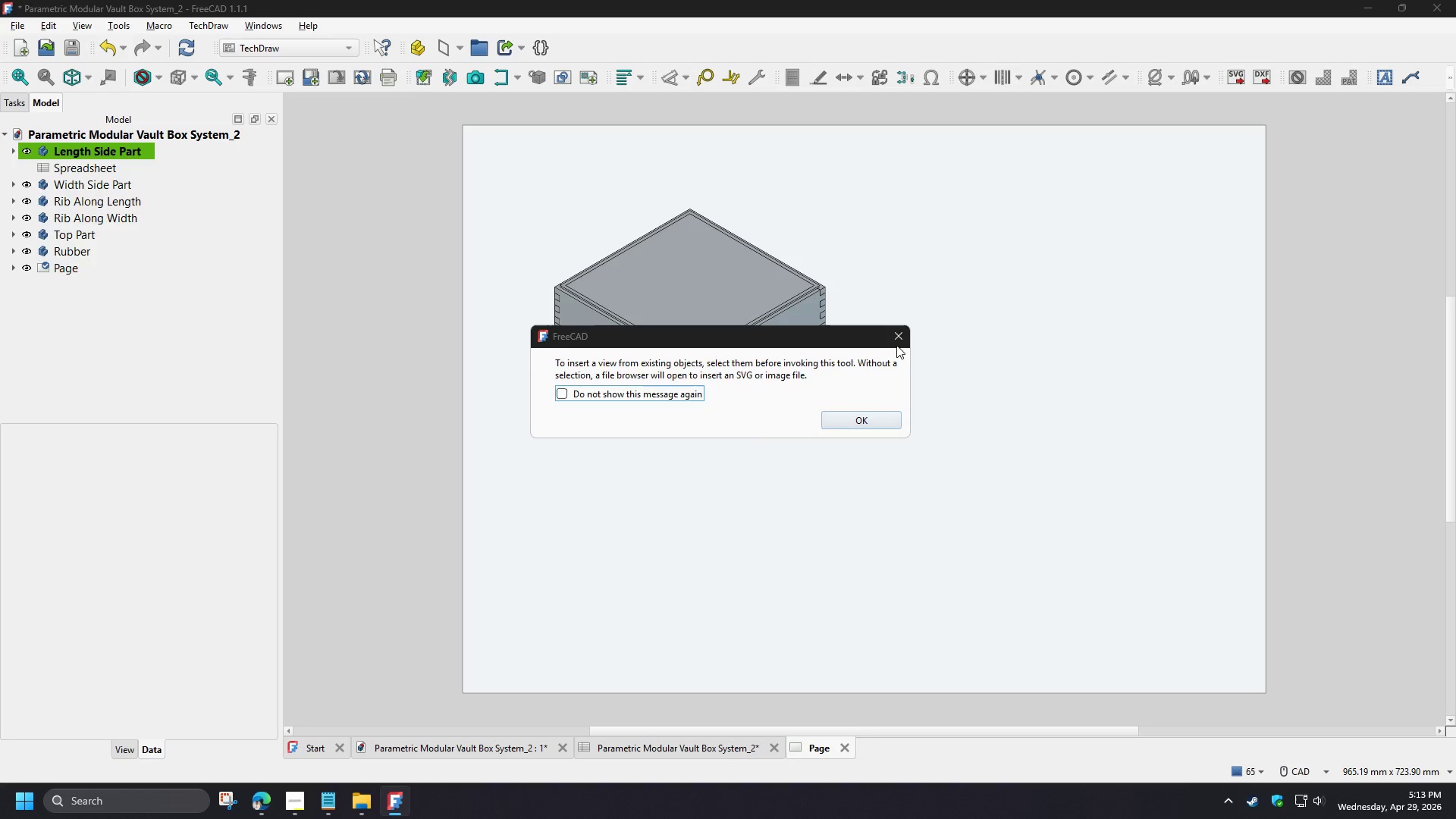 
left_click([896, 341])
 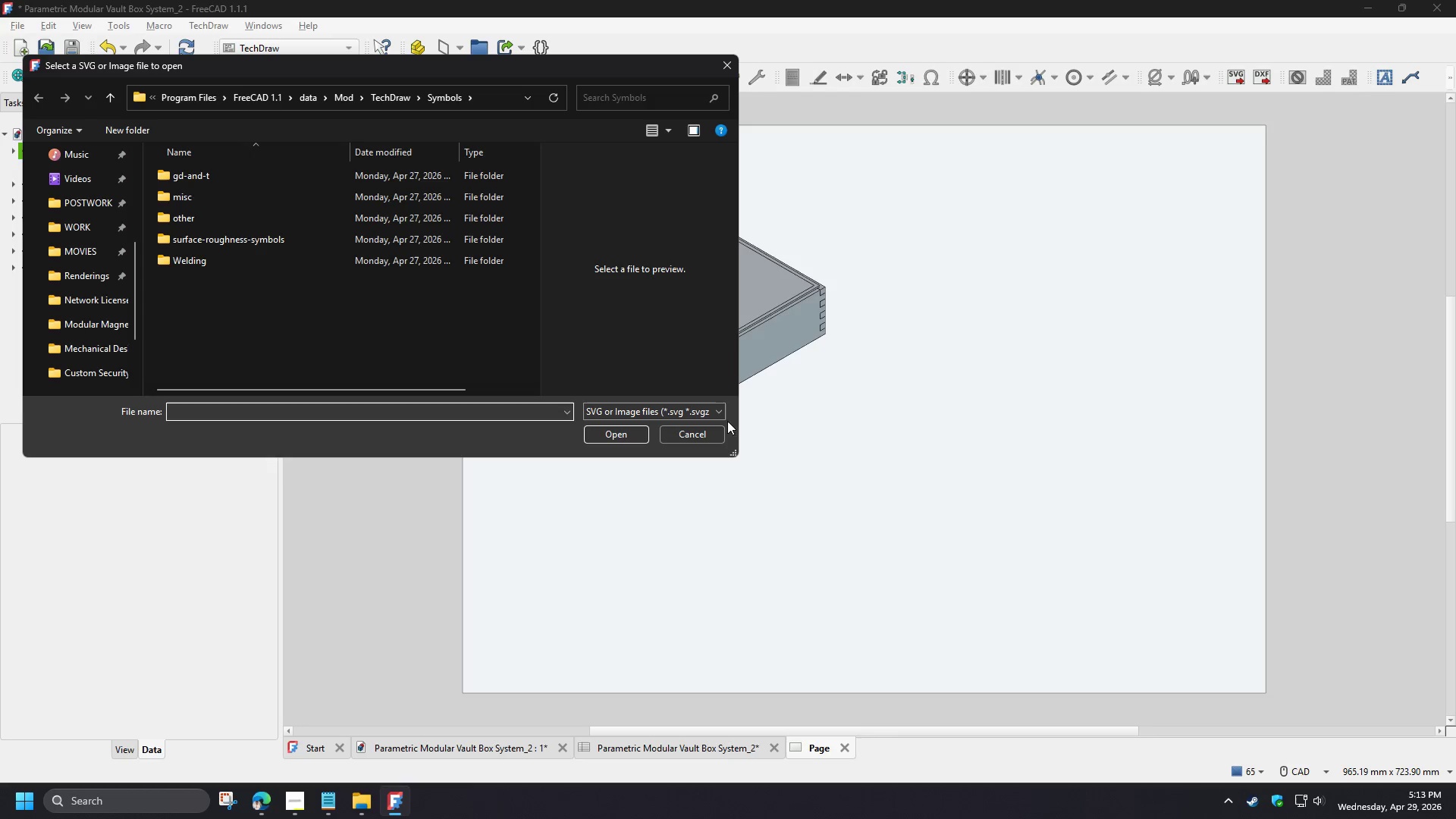 
left_click([715, 433])
 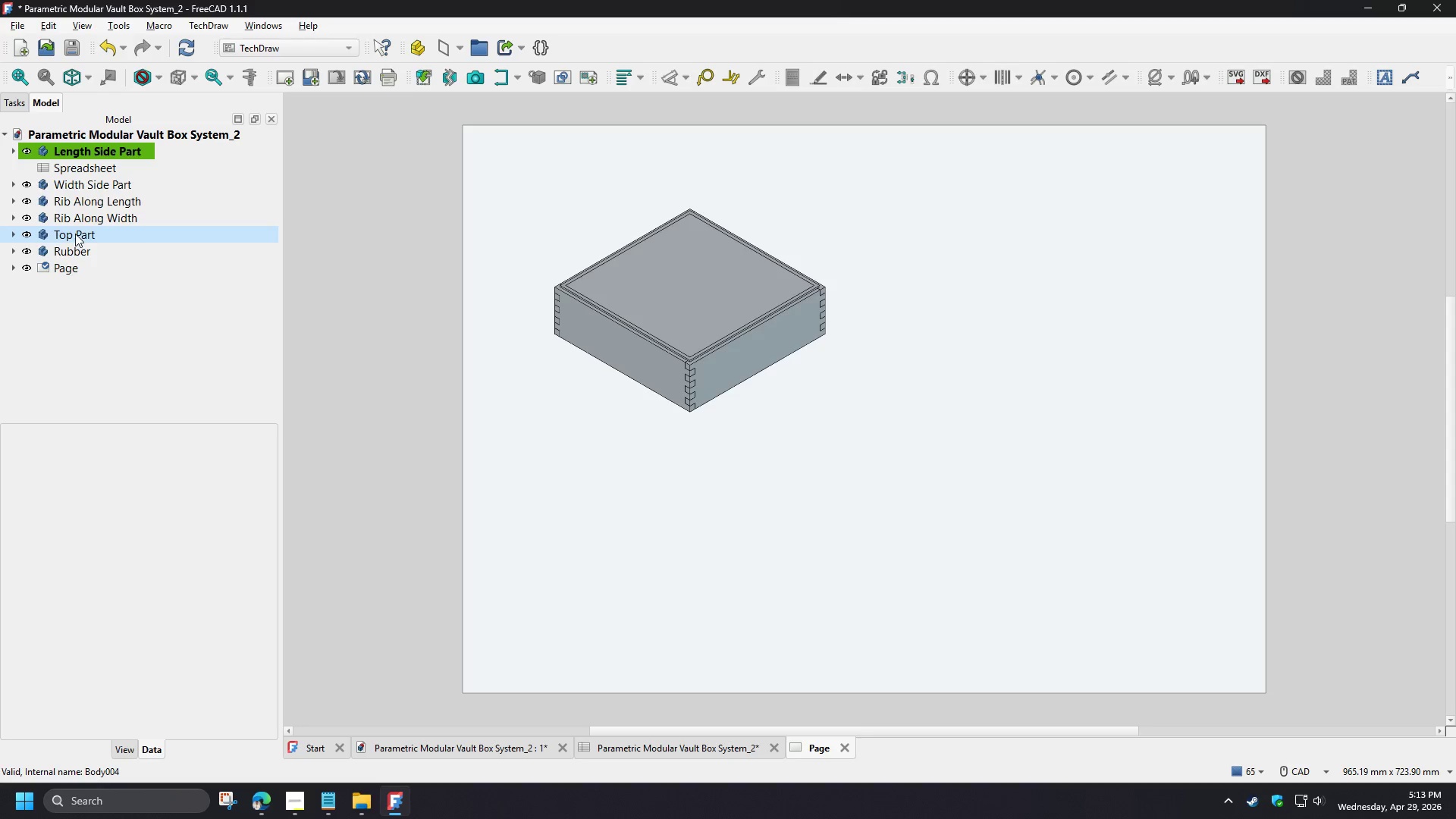 
left_click([74, 249])
 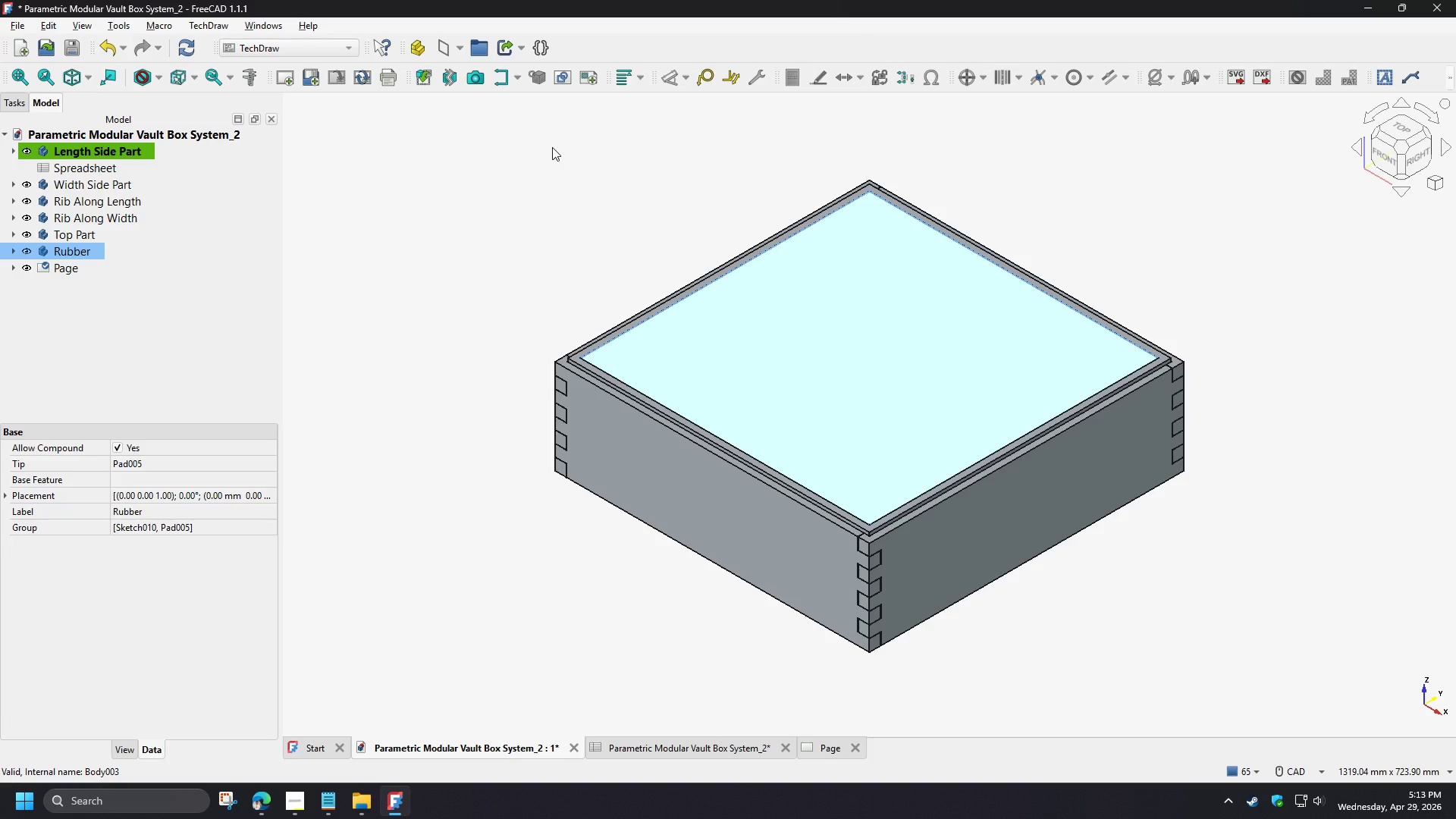 
left_click([507, 250])
 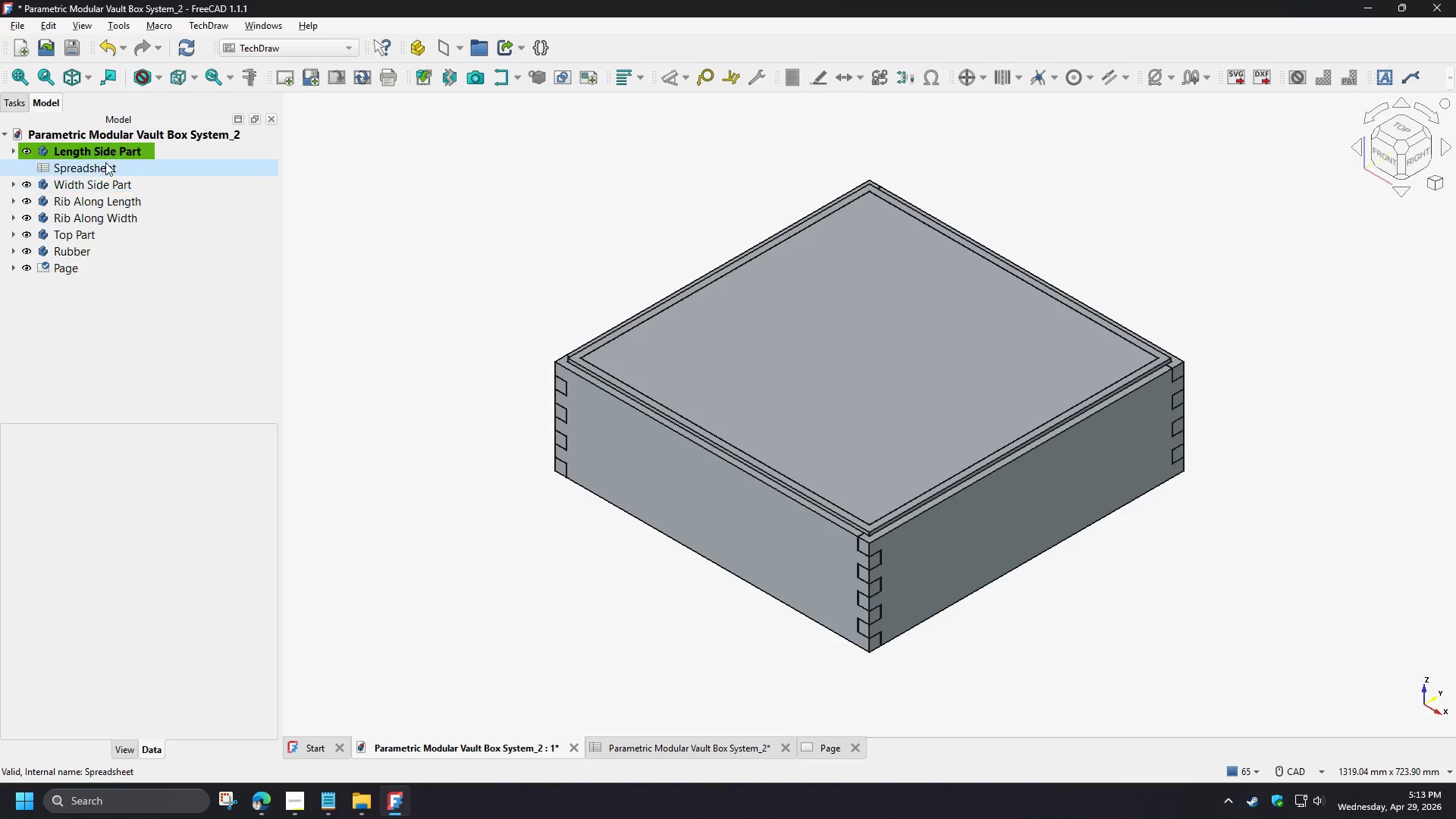 
left_click([105, 149])
 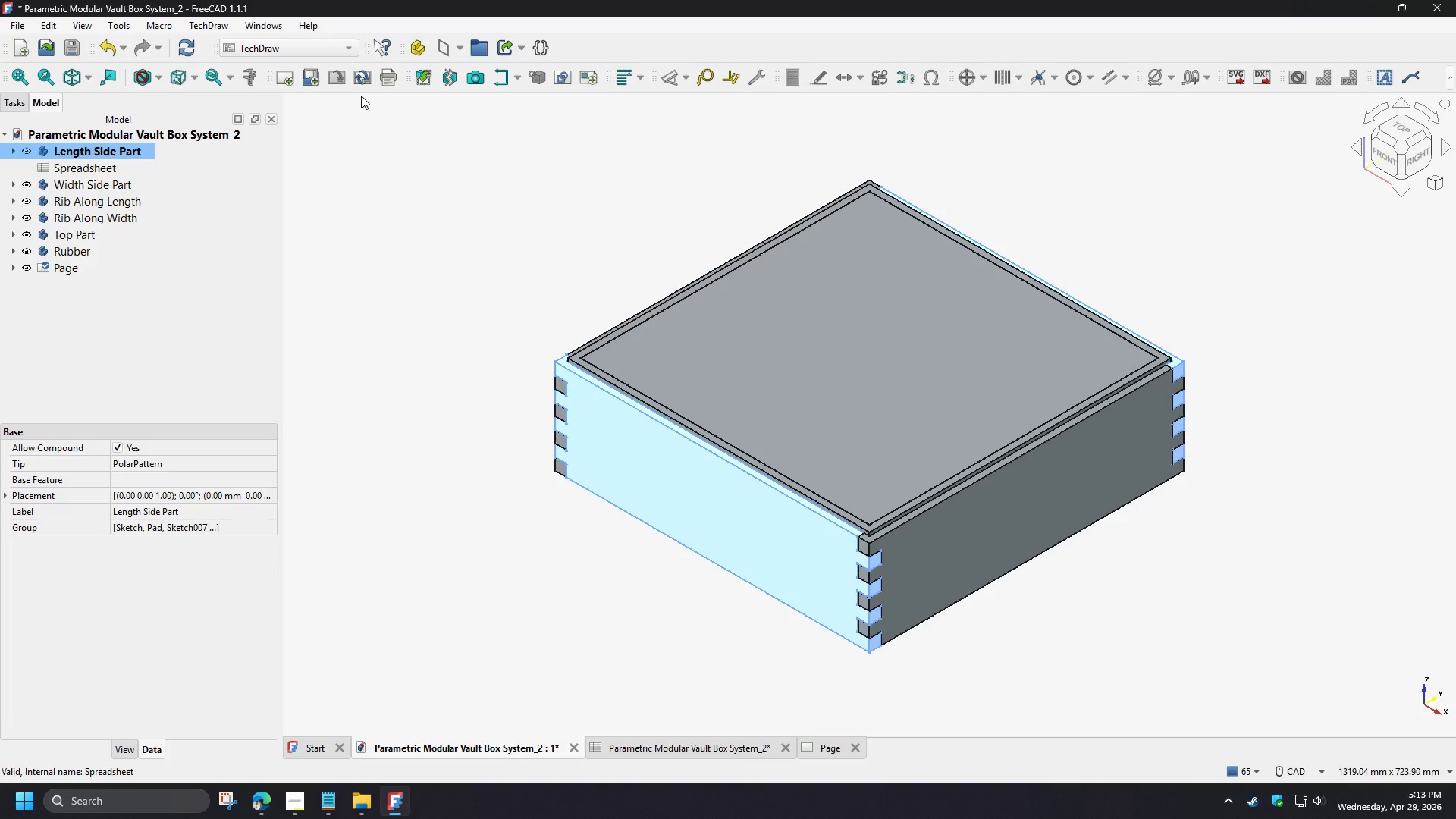 
wait(7.41)
 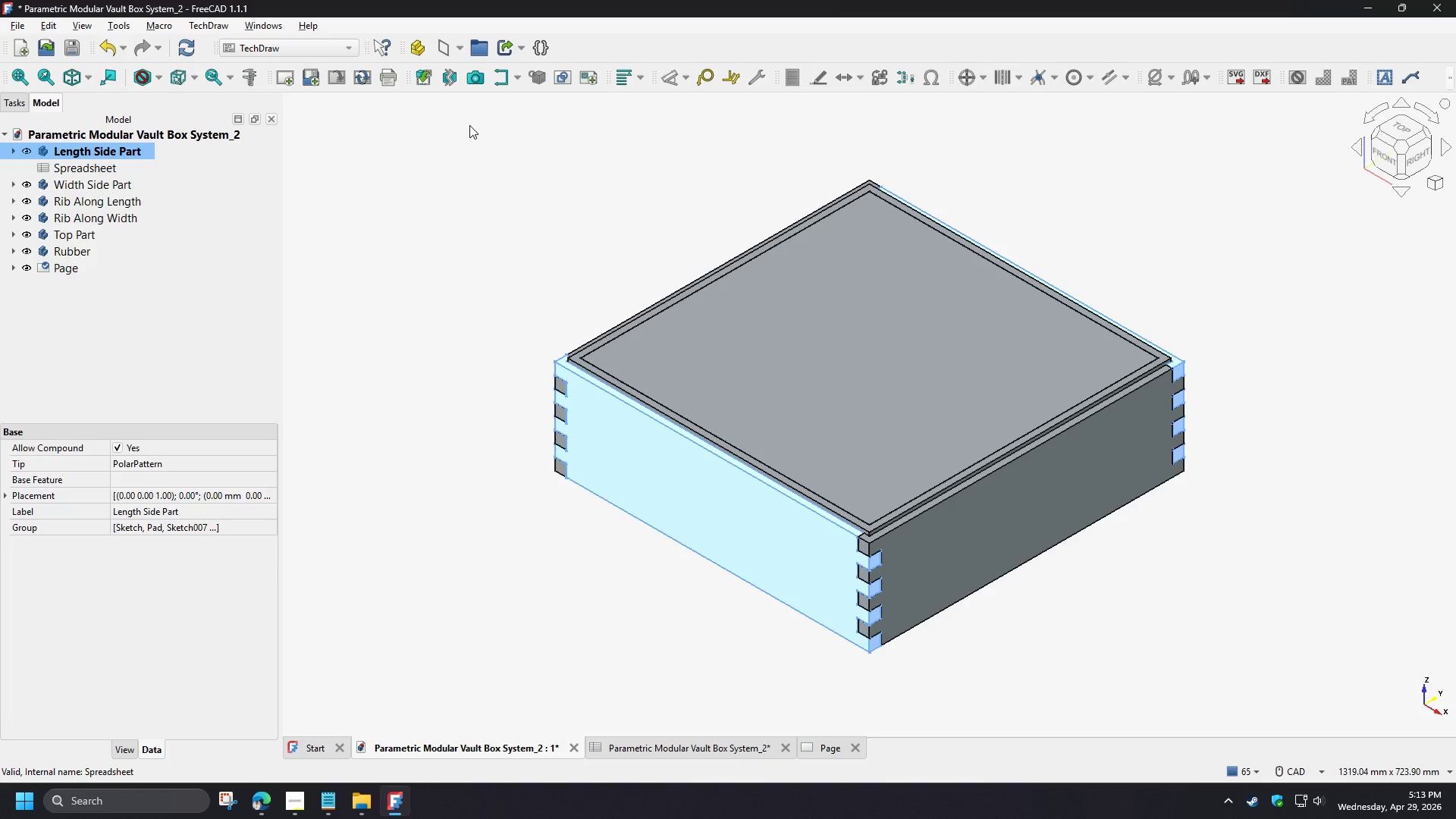 
left_click([420, 80])
 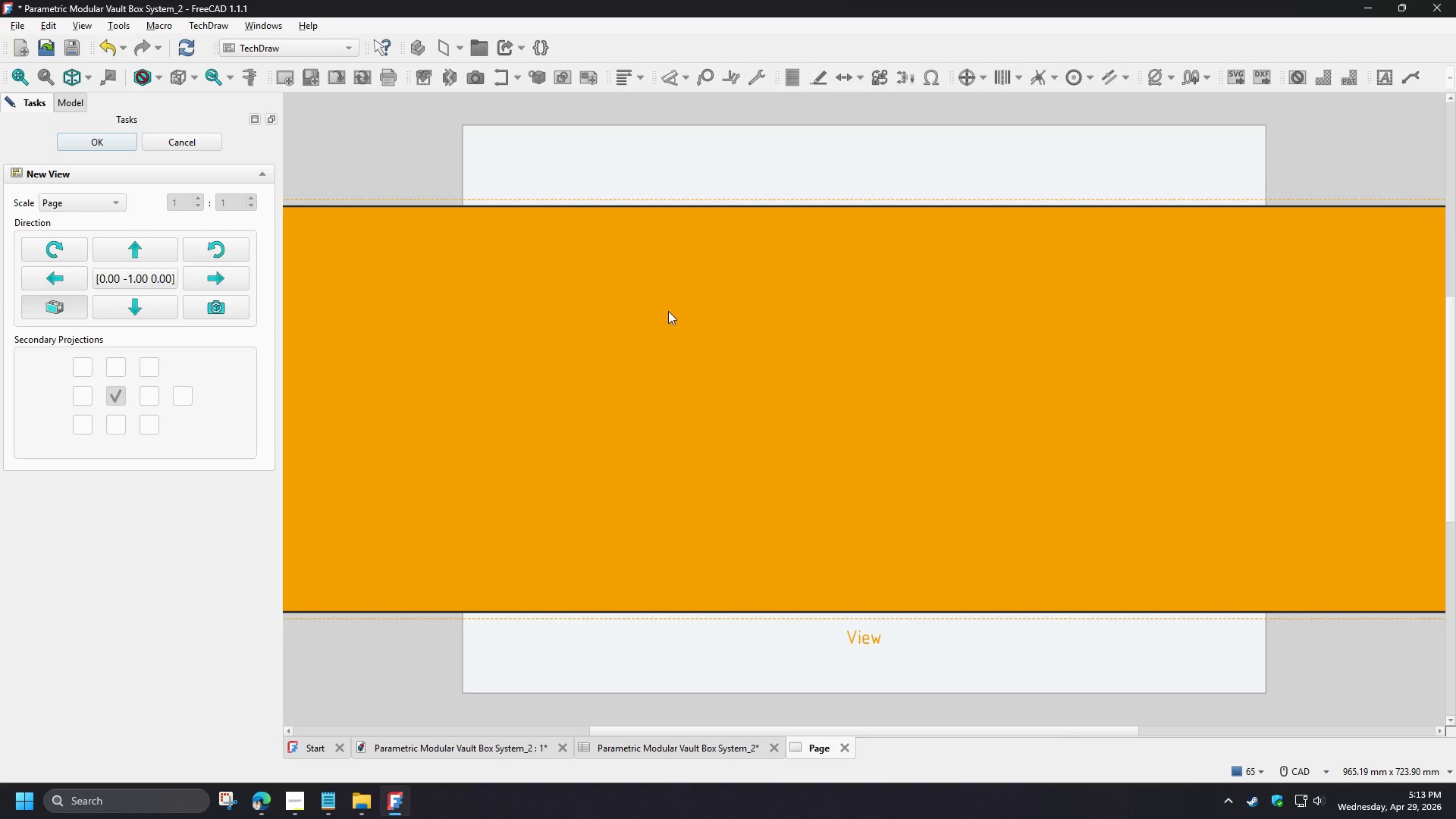 
scroll: coordinate [675, 338], scroll_direction: down, amount: 4.0
 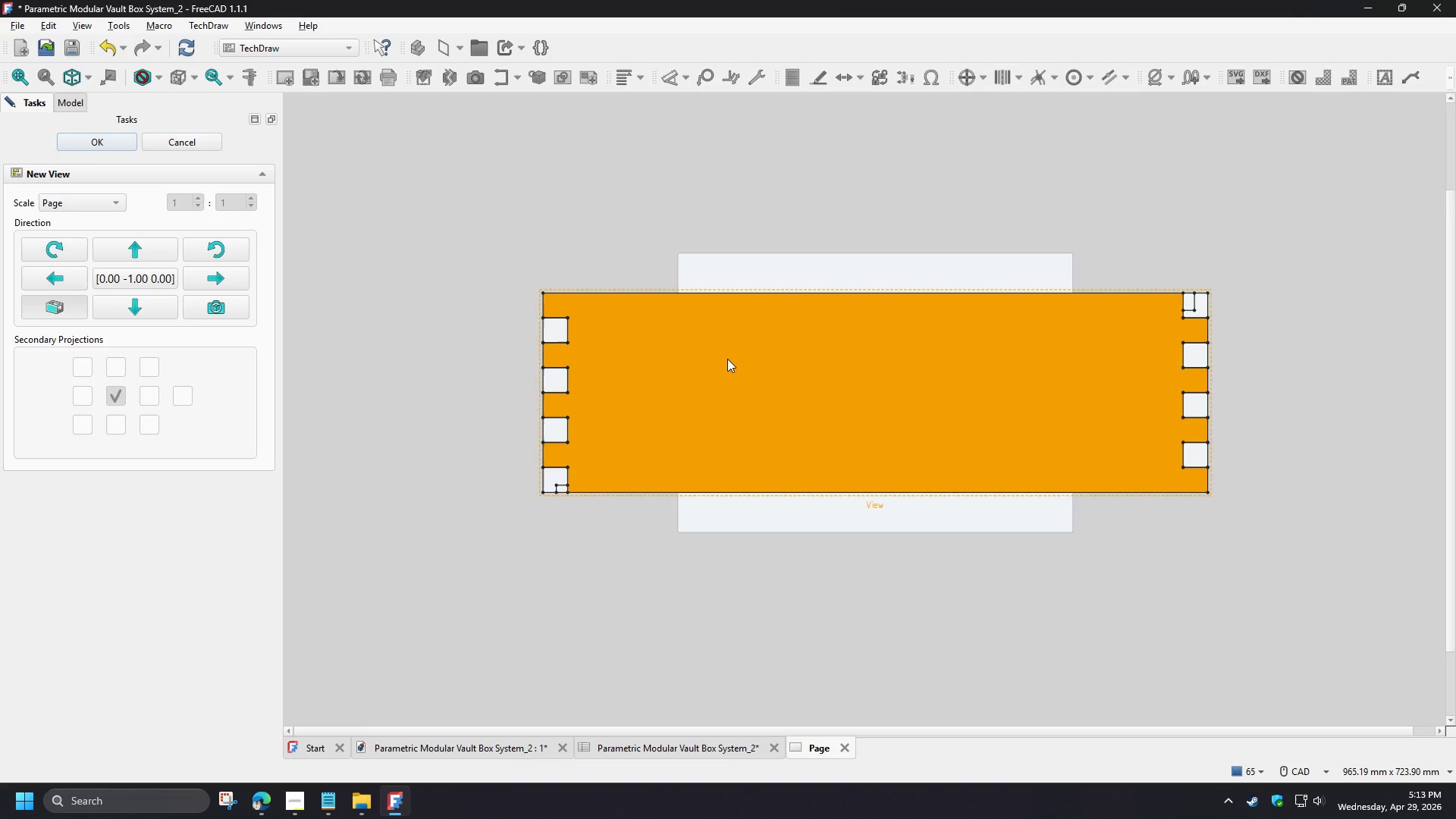 
scroll: coordinate [727, 359], scroll_direction: up, amount: 2.0
 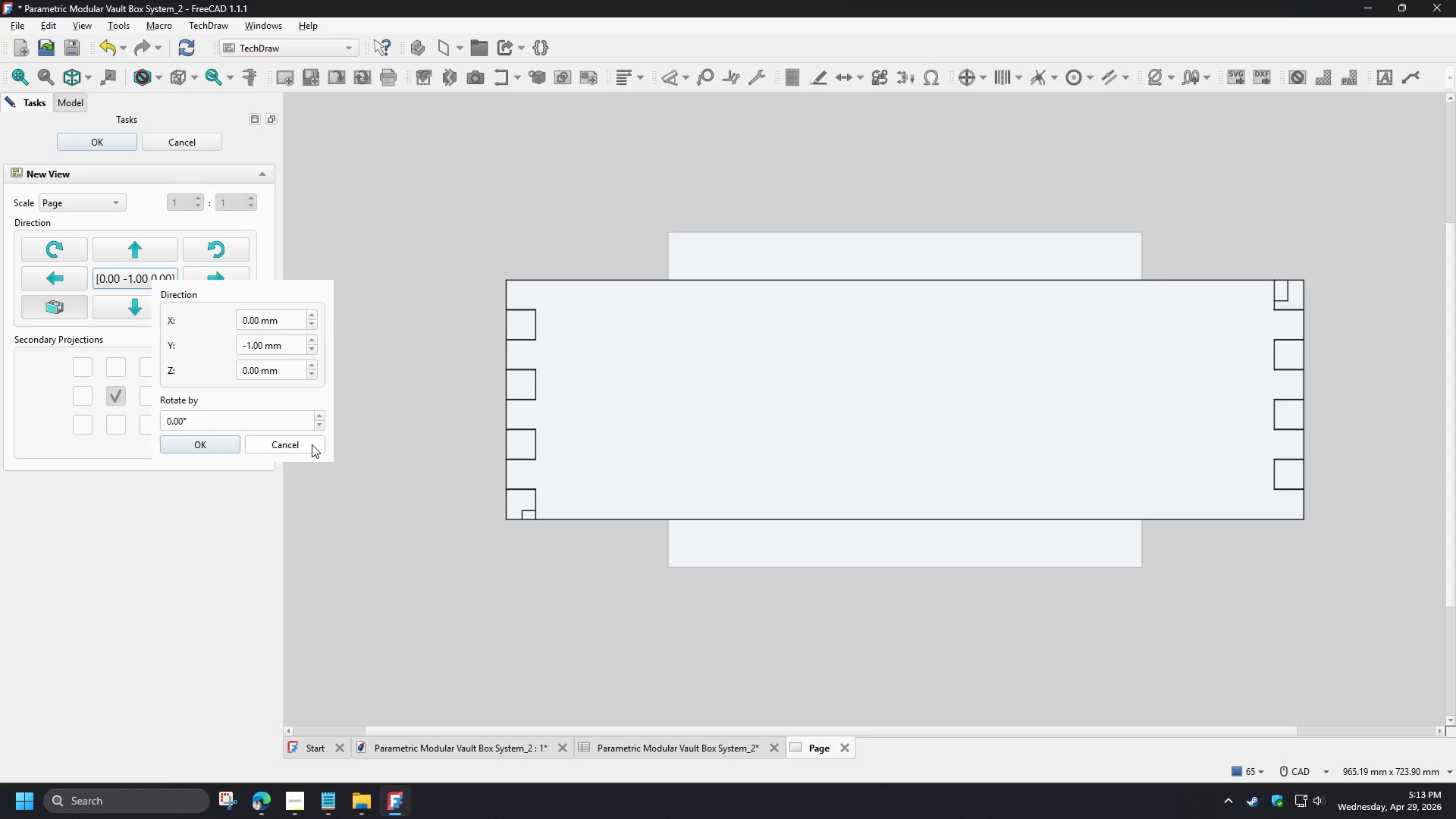 
wait(22.88)
 